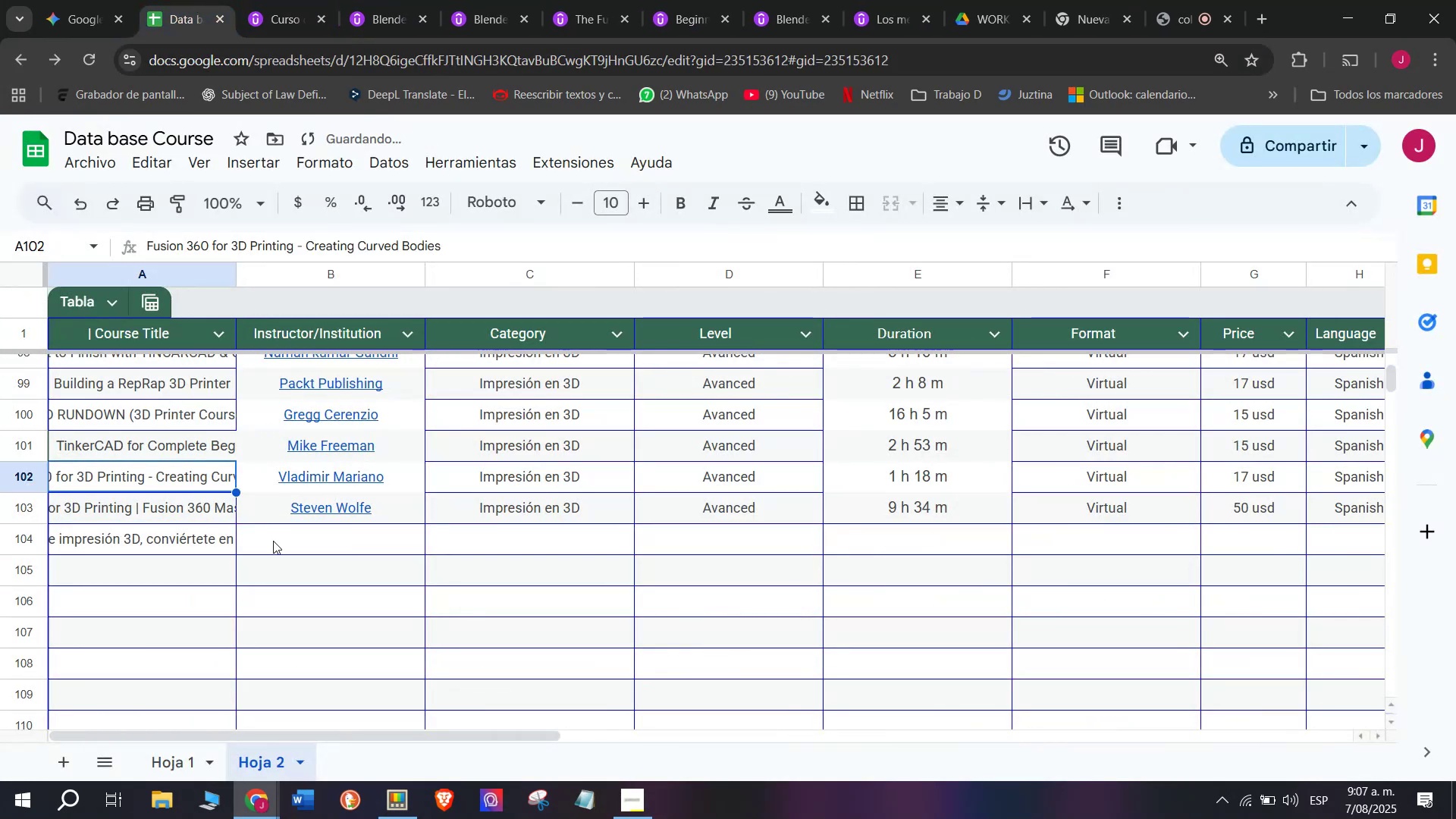 
key(Control+Shift+Z)
 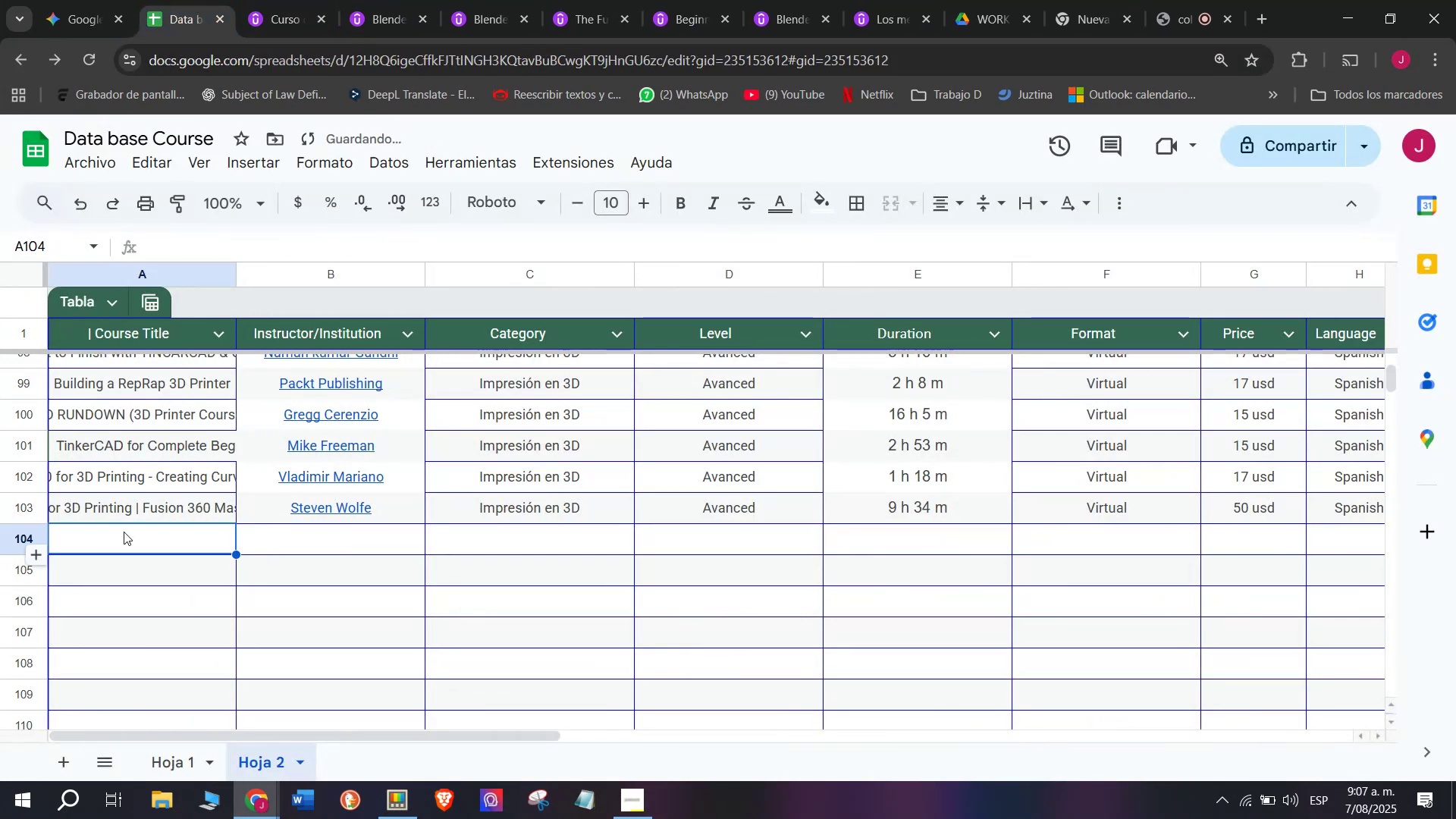 
double_click([126, 532])
 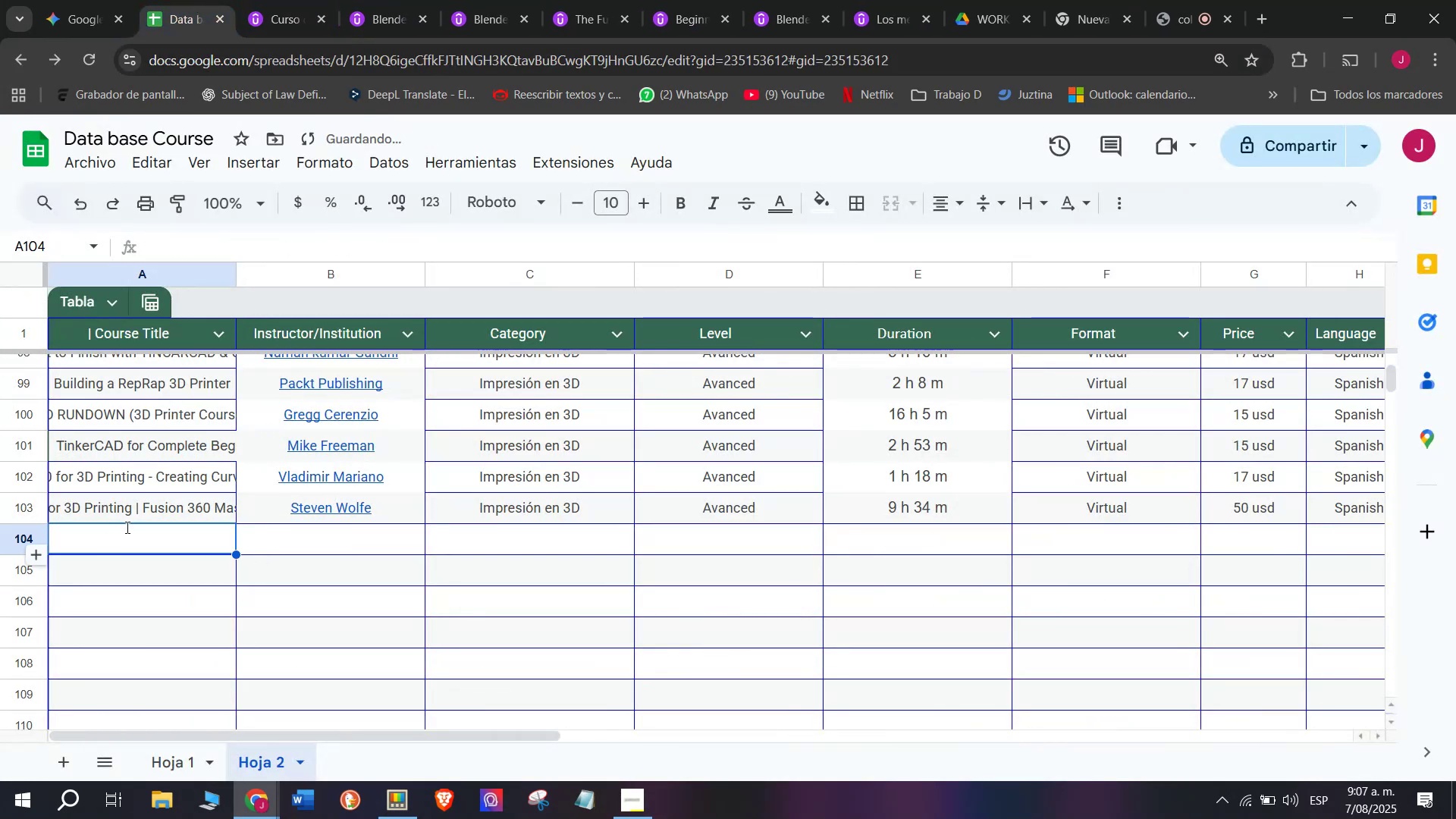 
key(Z)
 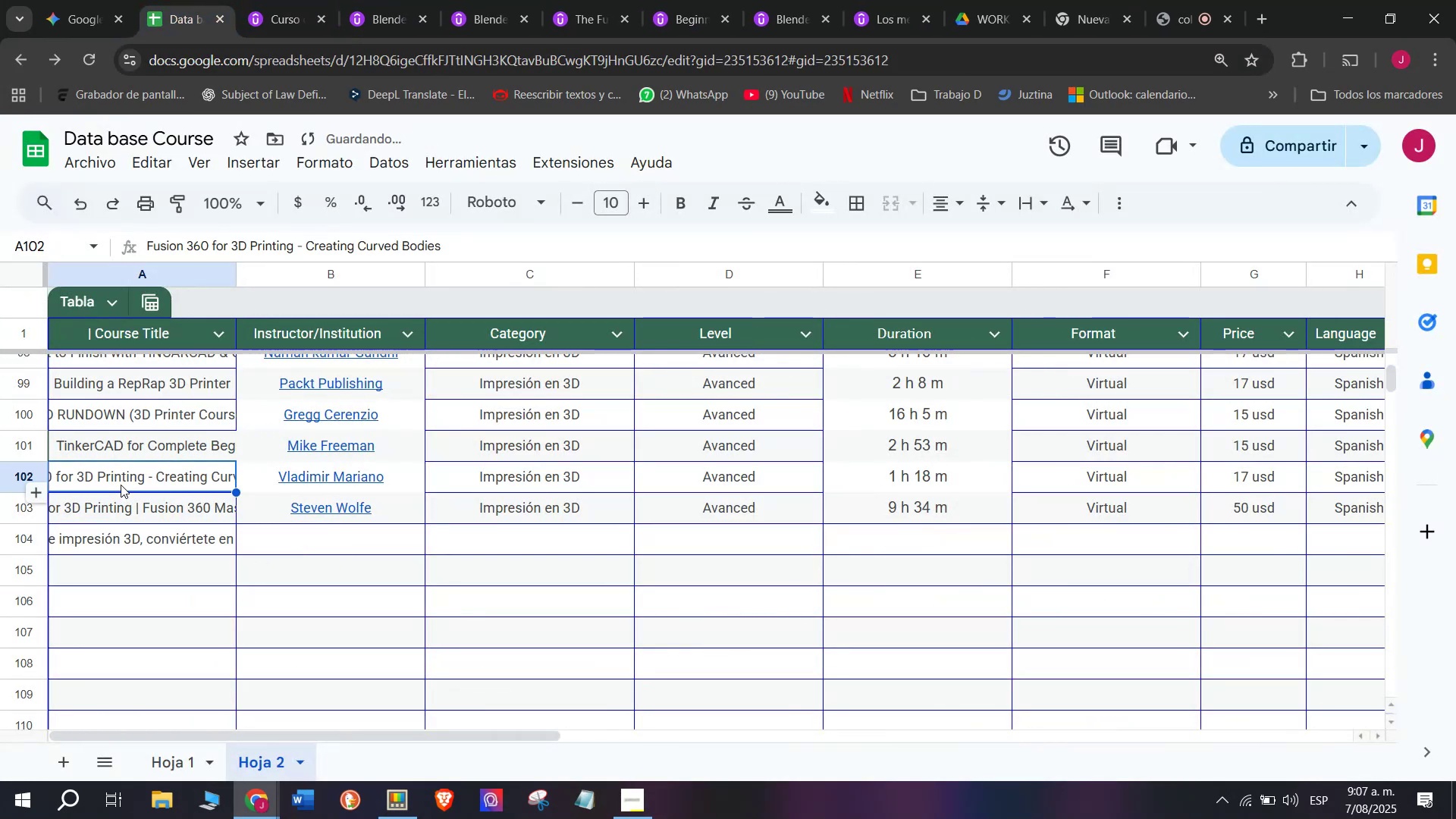 
key(Control+ControlLeft)
 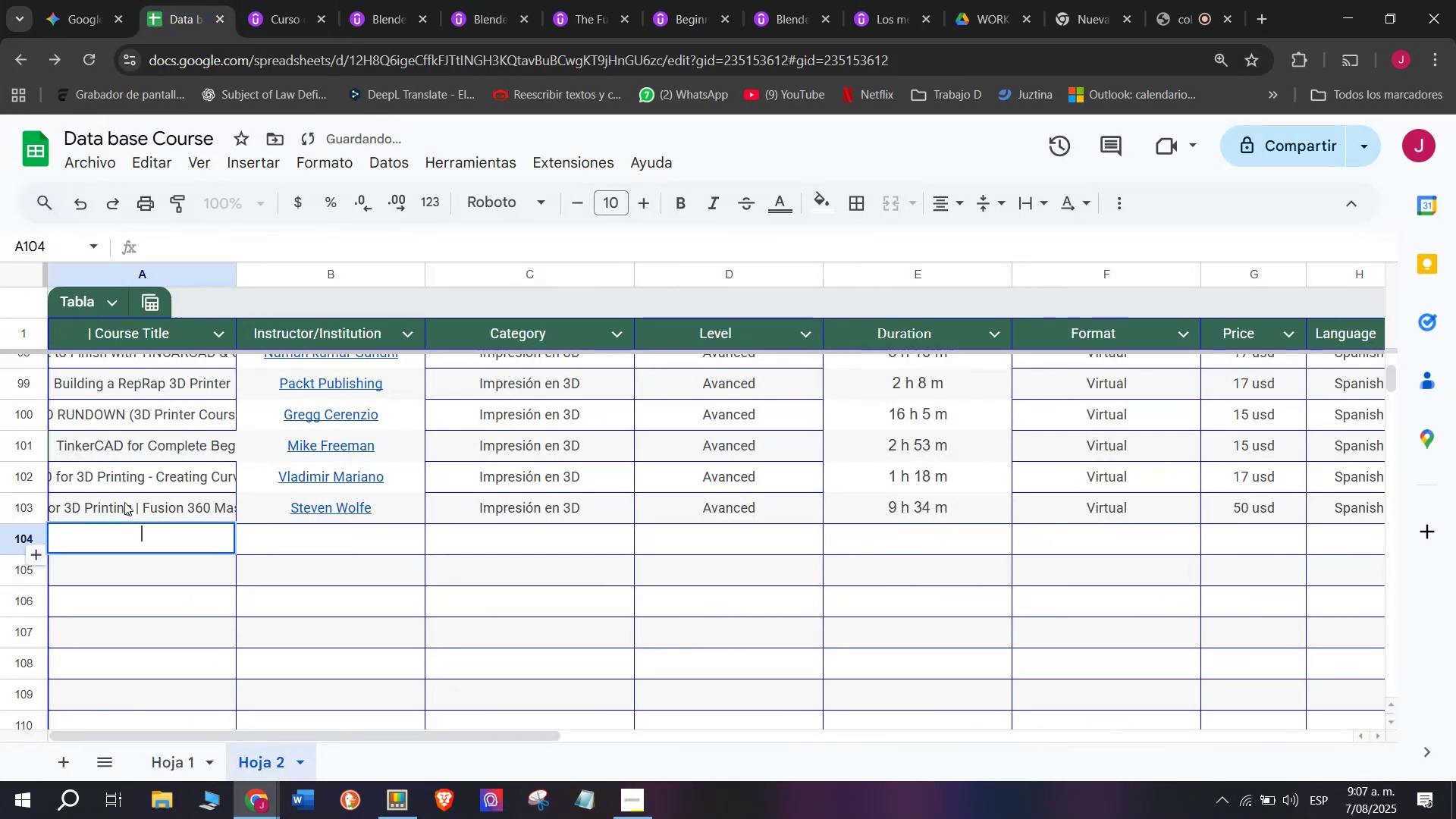 
key(Control+V)
 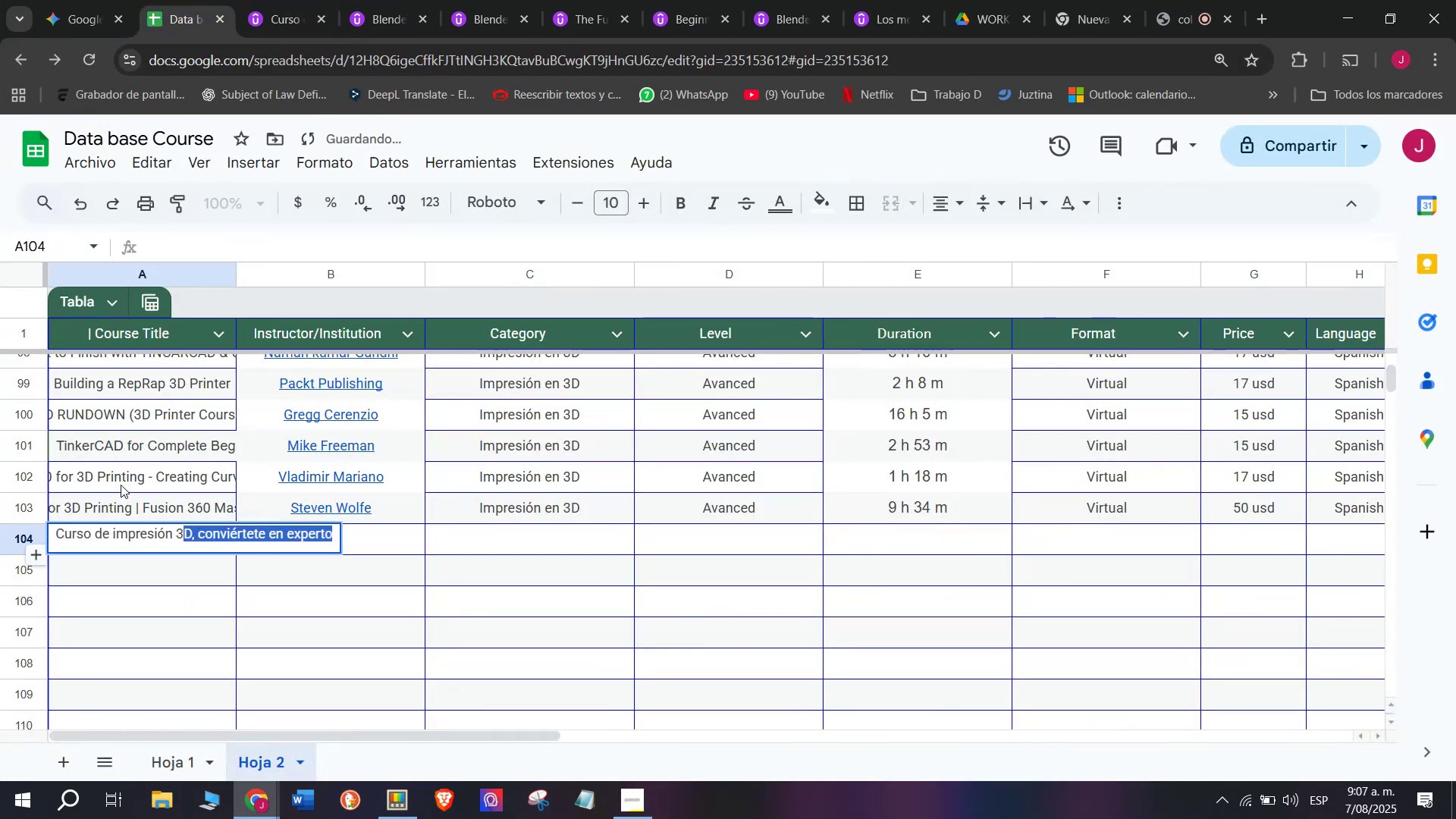 
left_click([121, 485])
 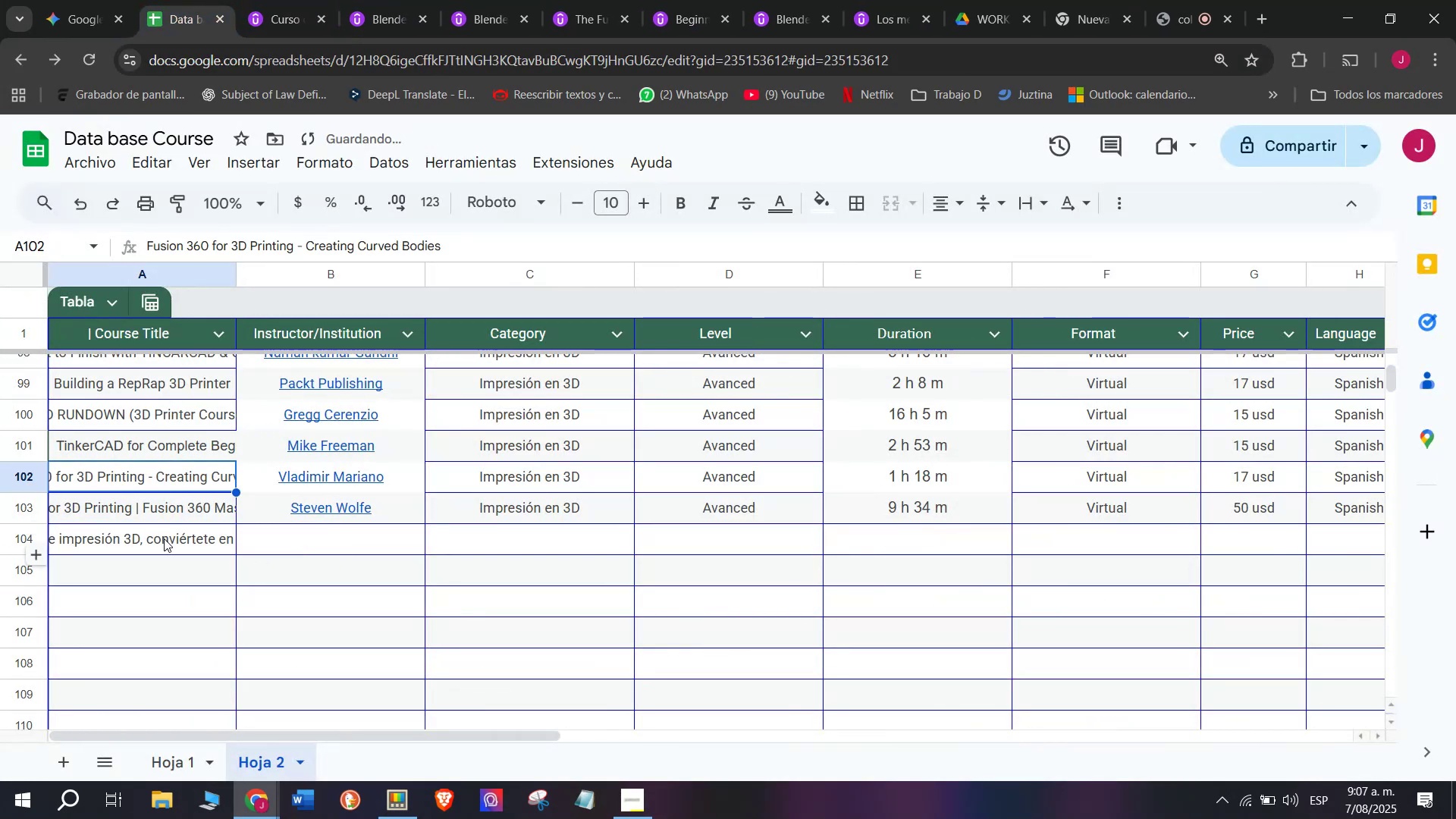 
left_click([165, 539])
 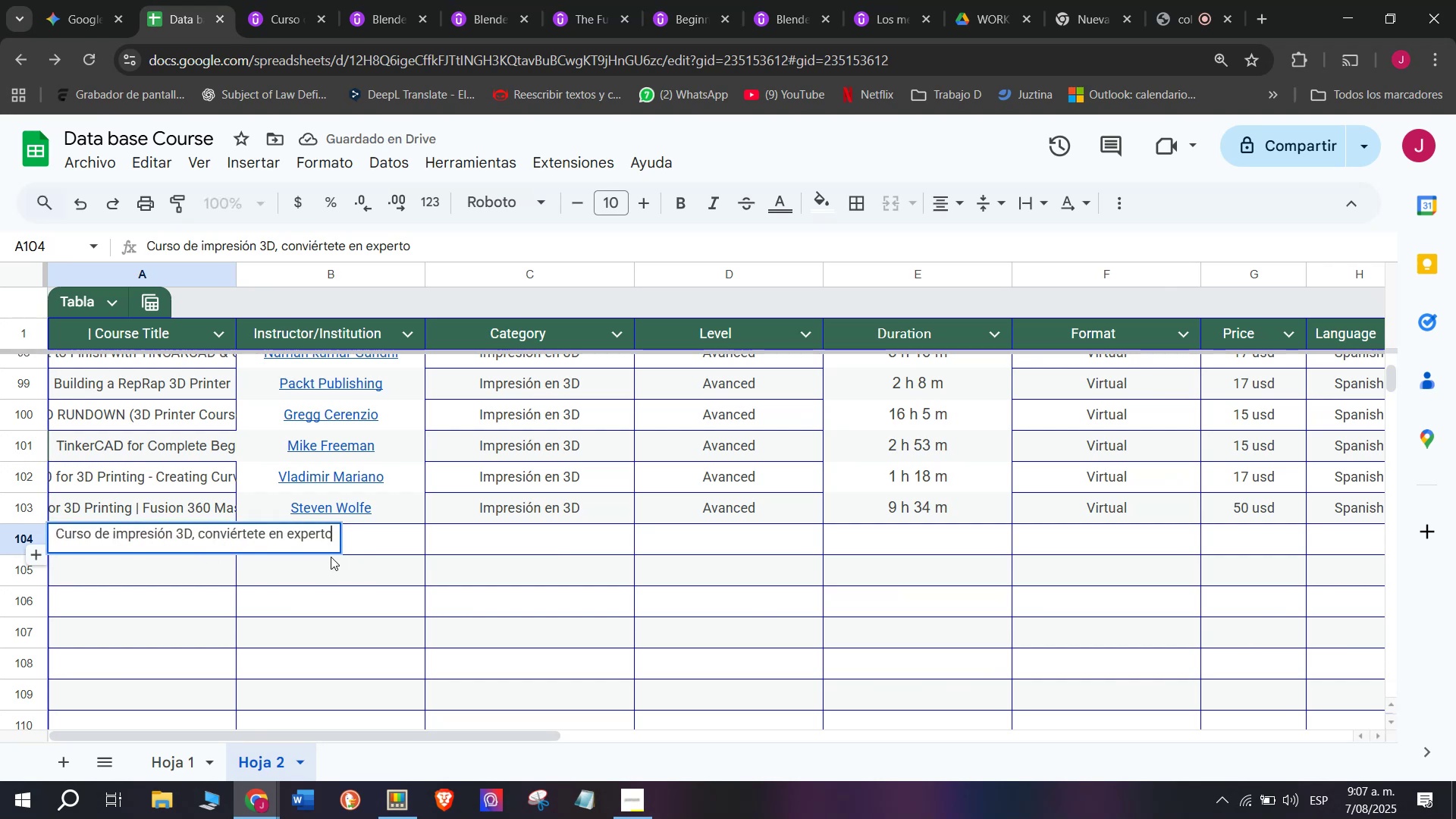 
left_click([405, 531])
 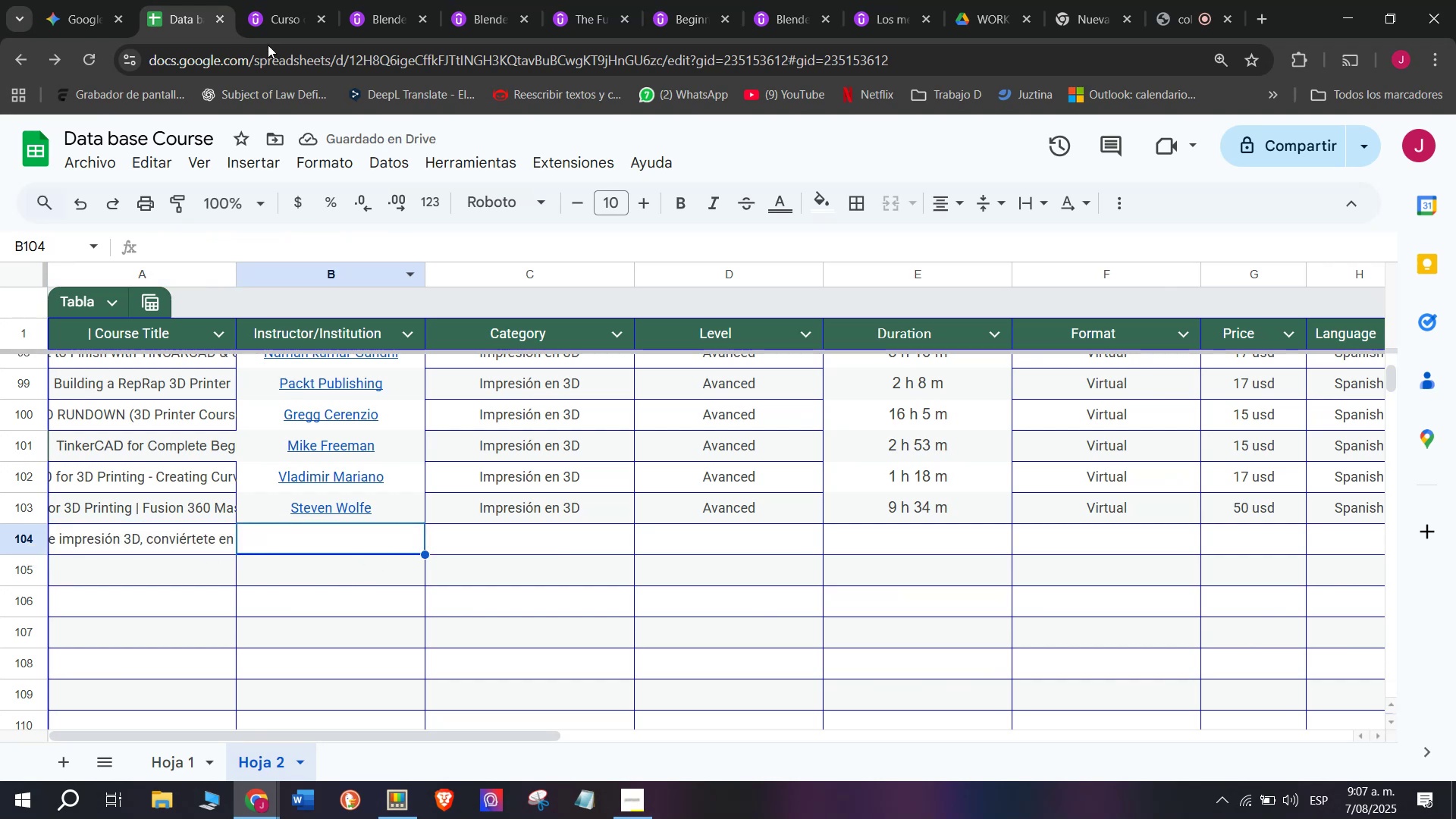 
left_click([312, 0])
 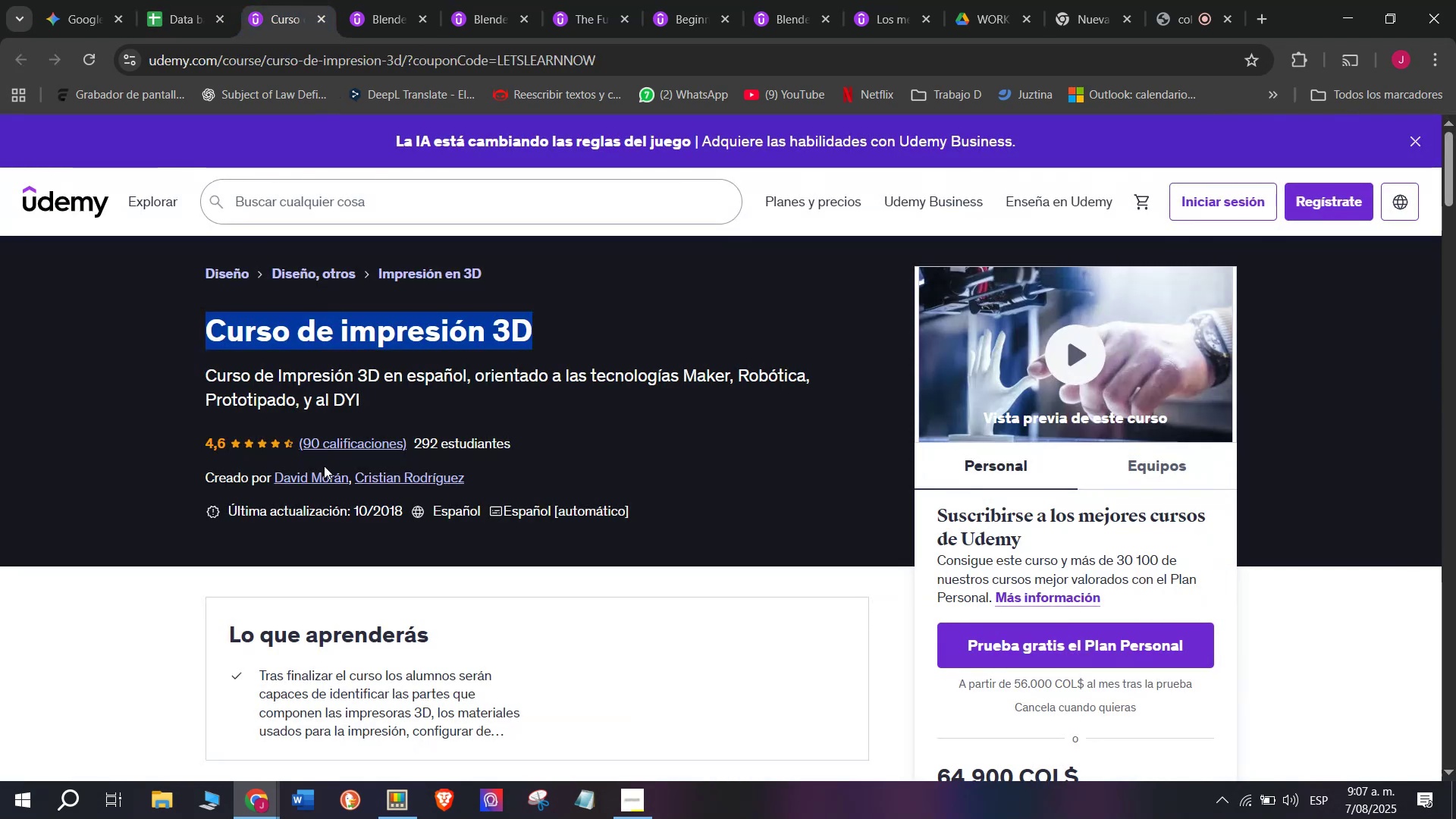 
double_click([324, 466])
 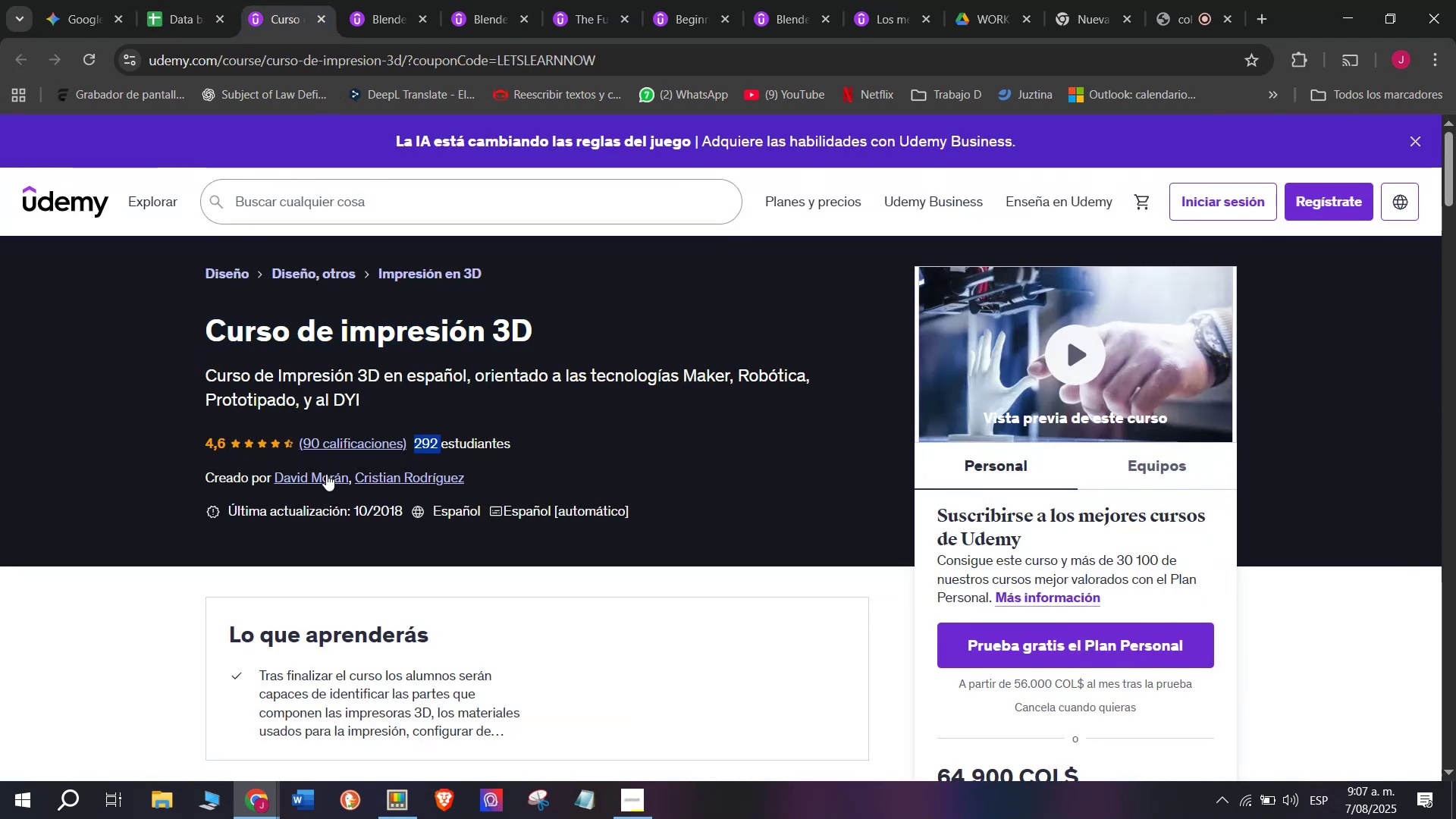 
triple_click([328, 474])
 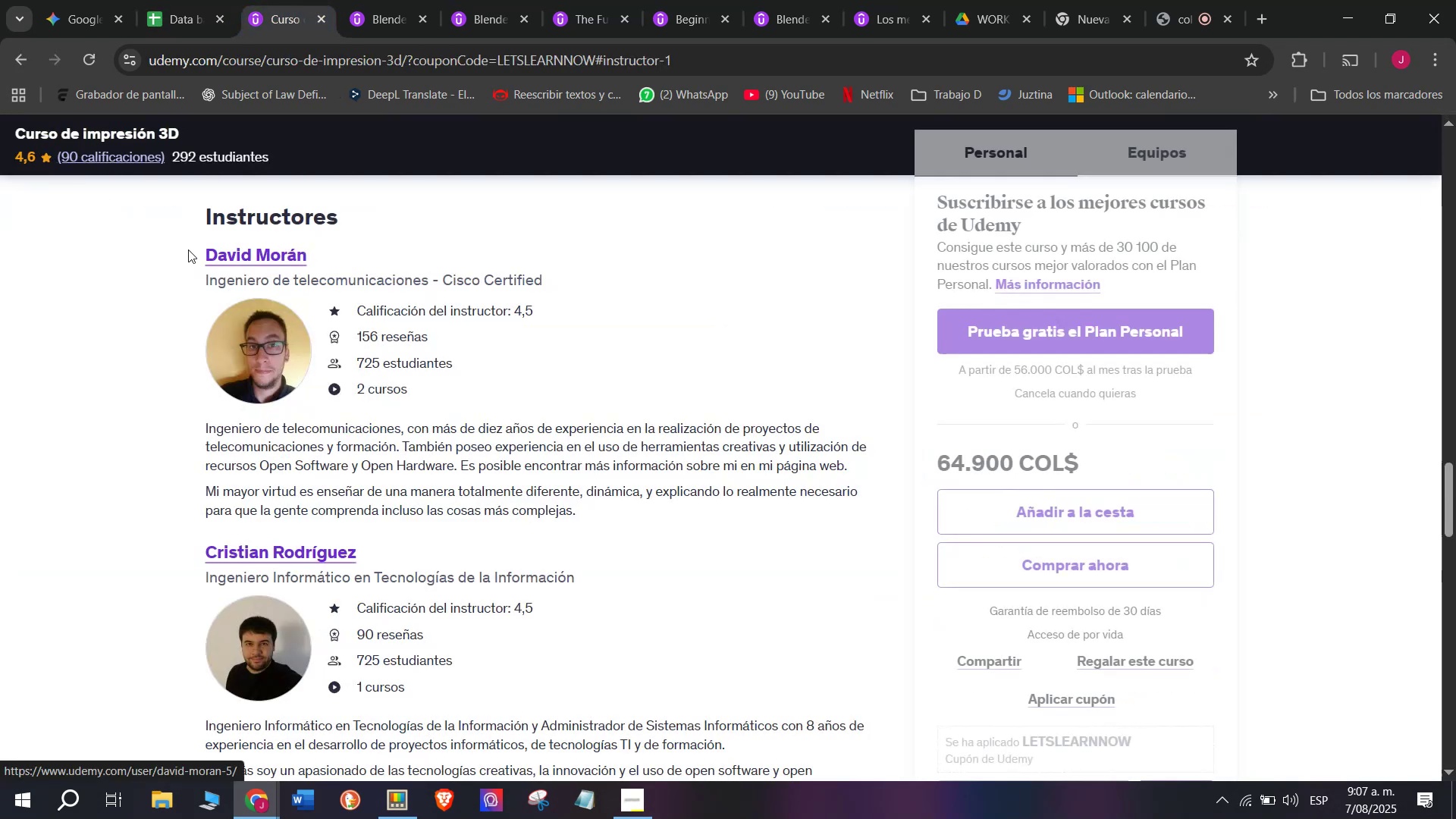 
left_click_drag(start_coordinate=[181, 230], to_coordinate=[324, 252])
 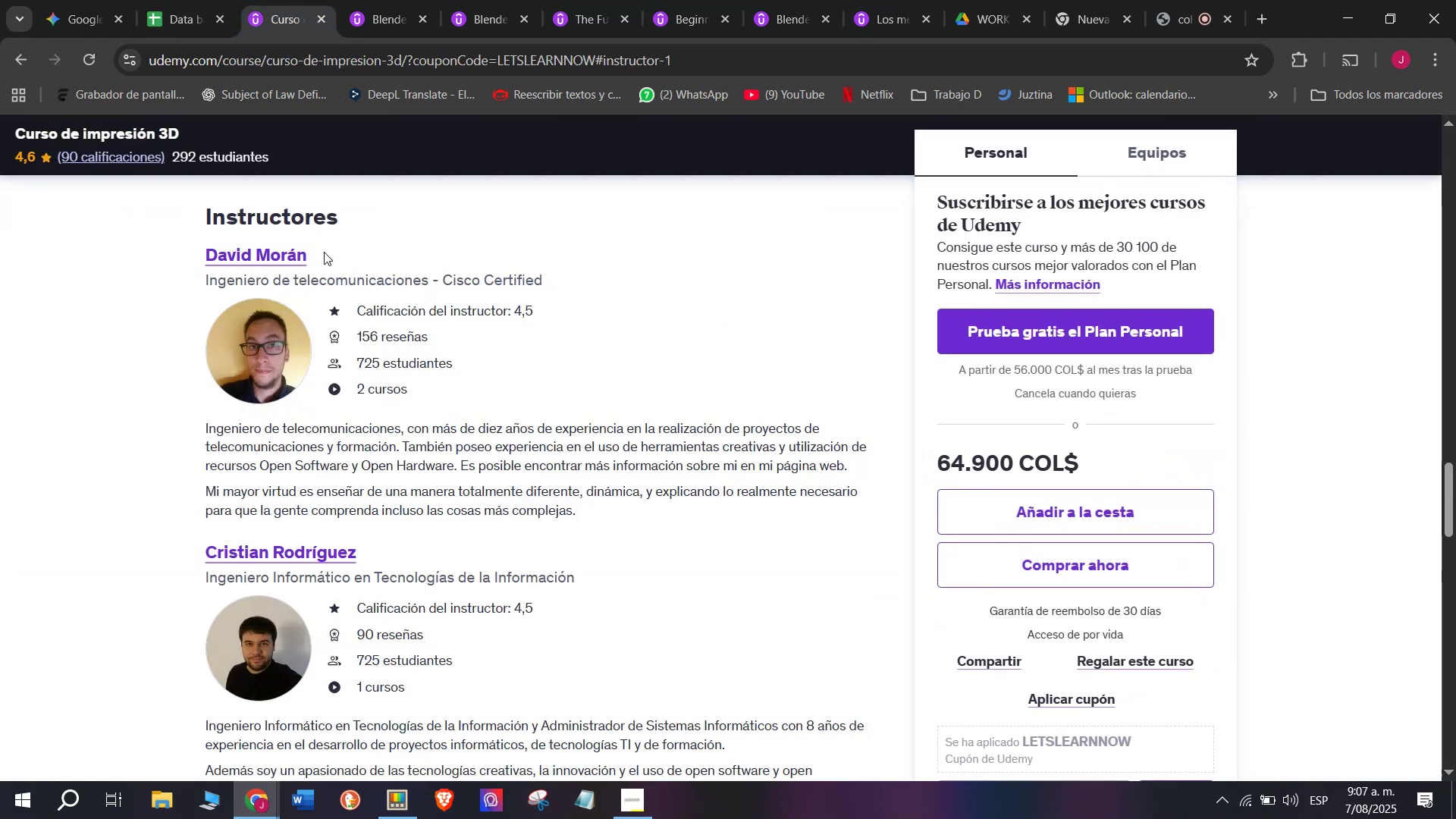 
left_click_drag(start_coordinate=[324, 252], to_coordinate=[168, 265])
 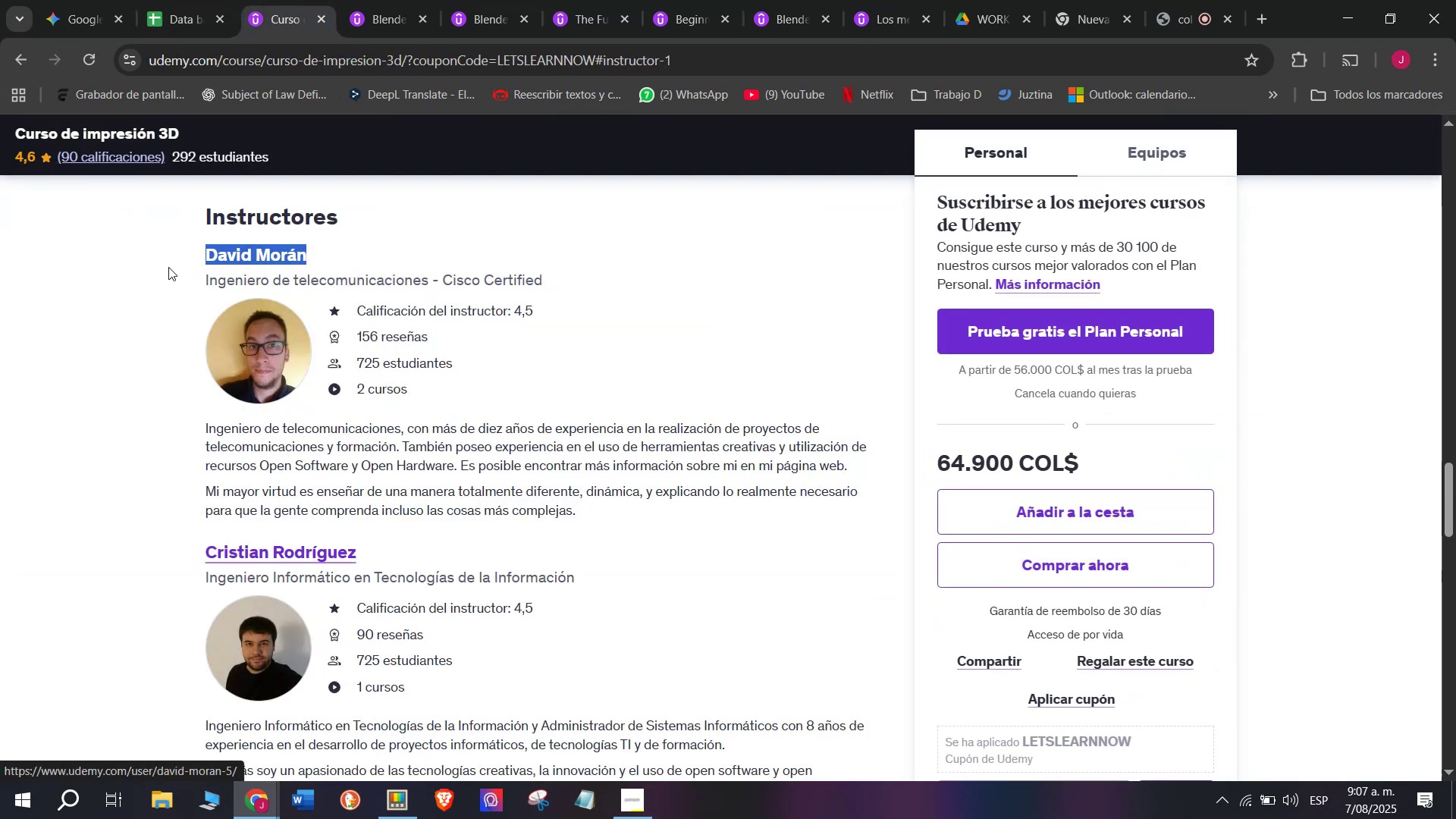 
key(Control+ControlLeft)
 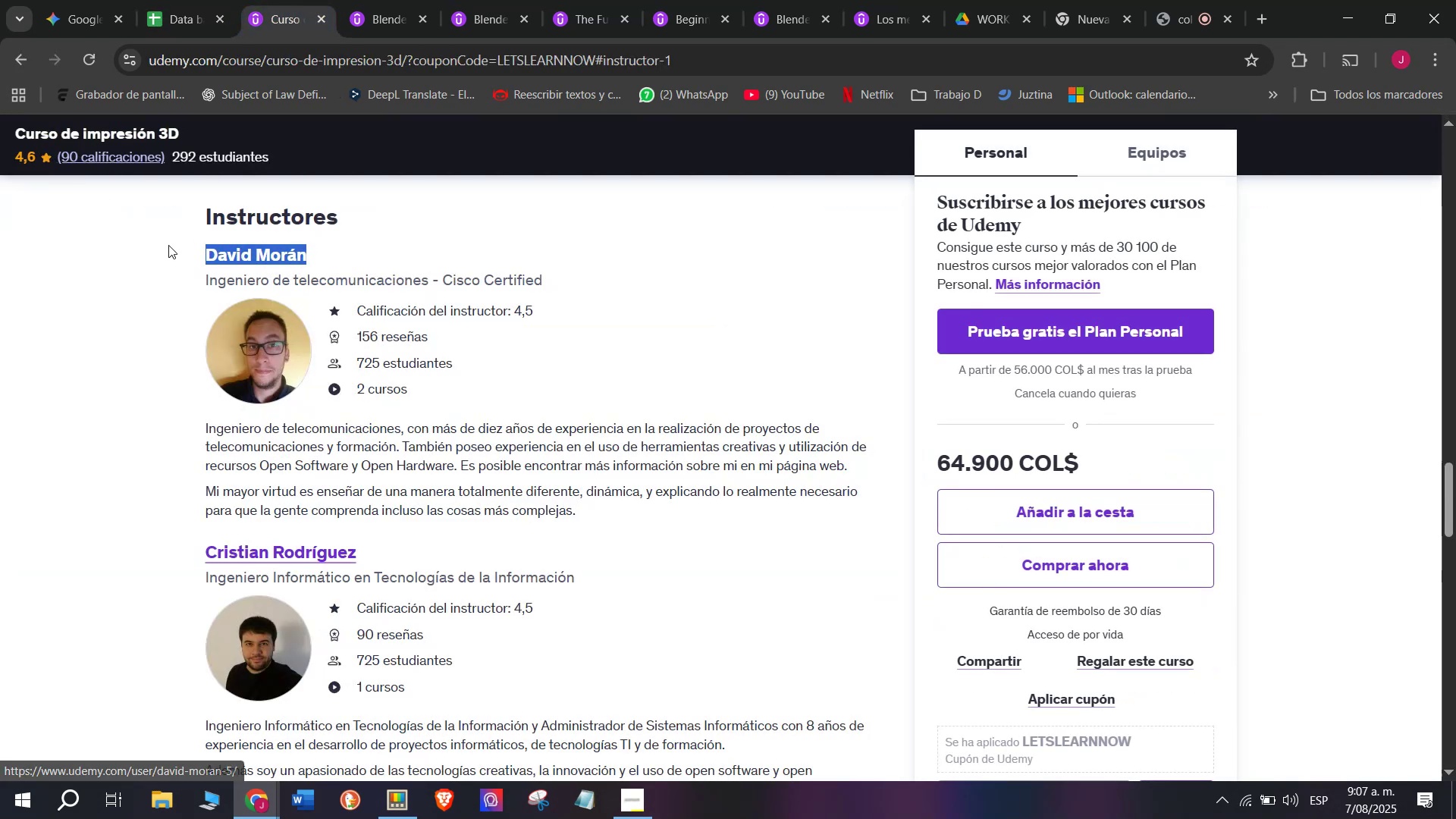 
key(Break)
 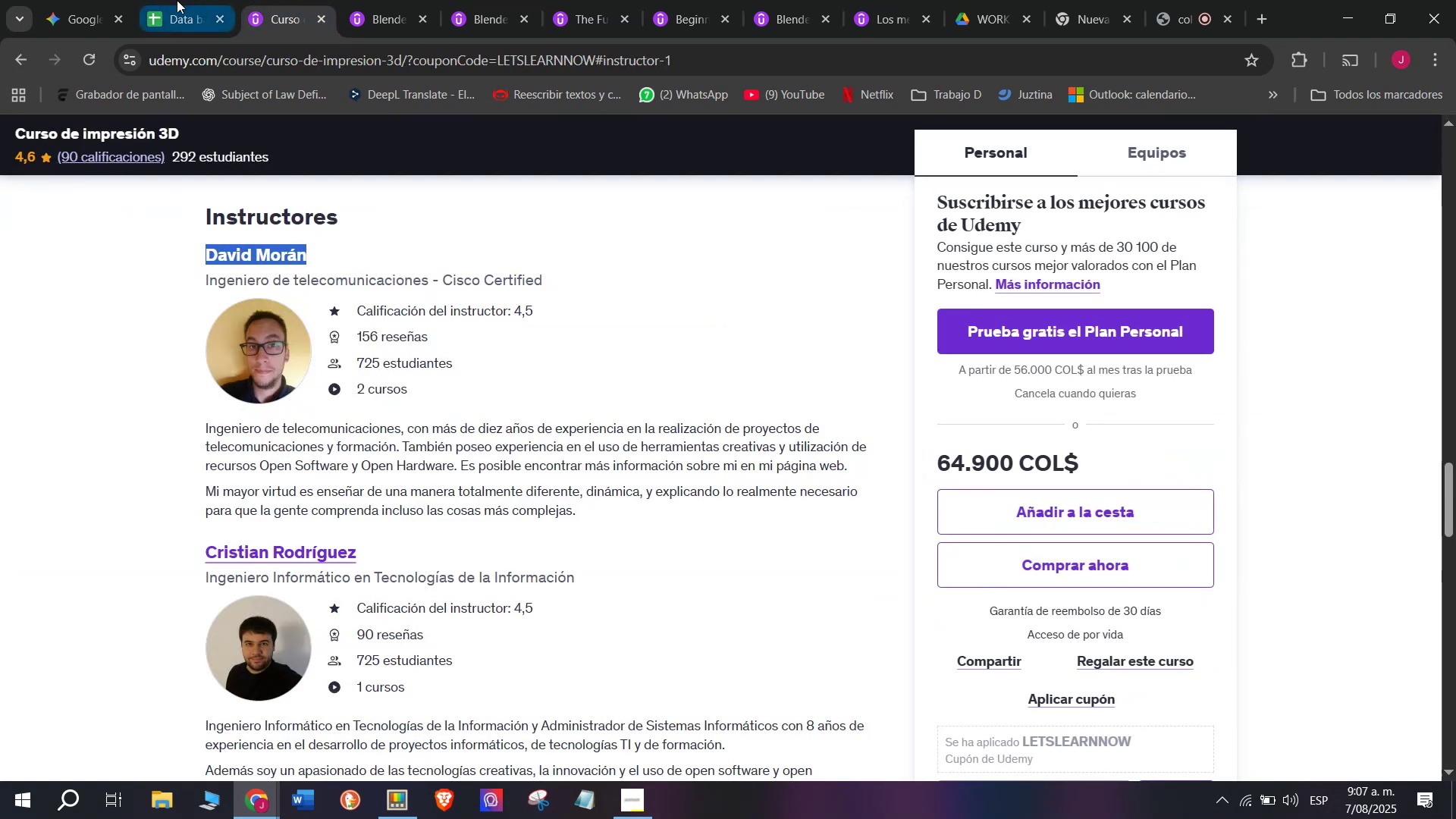 
key(Control+C)
 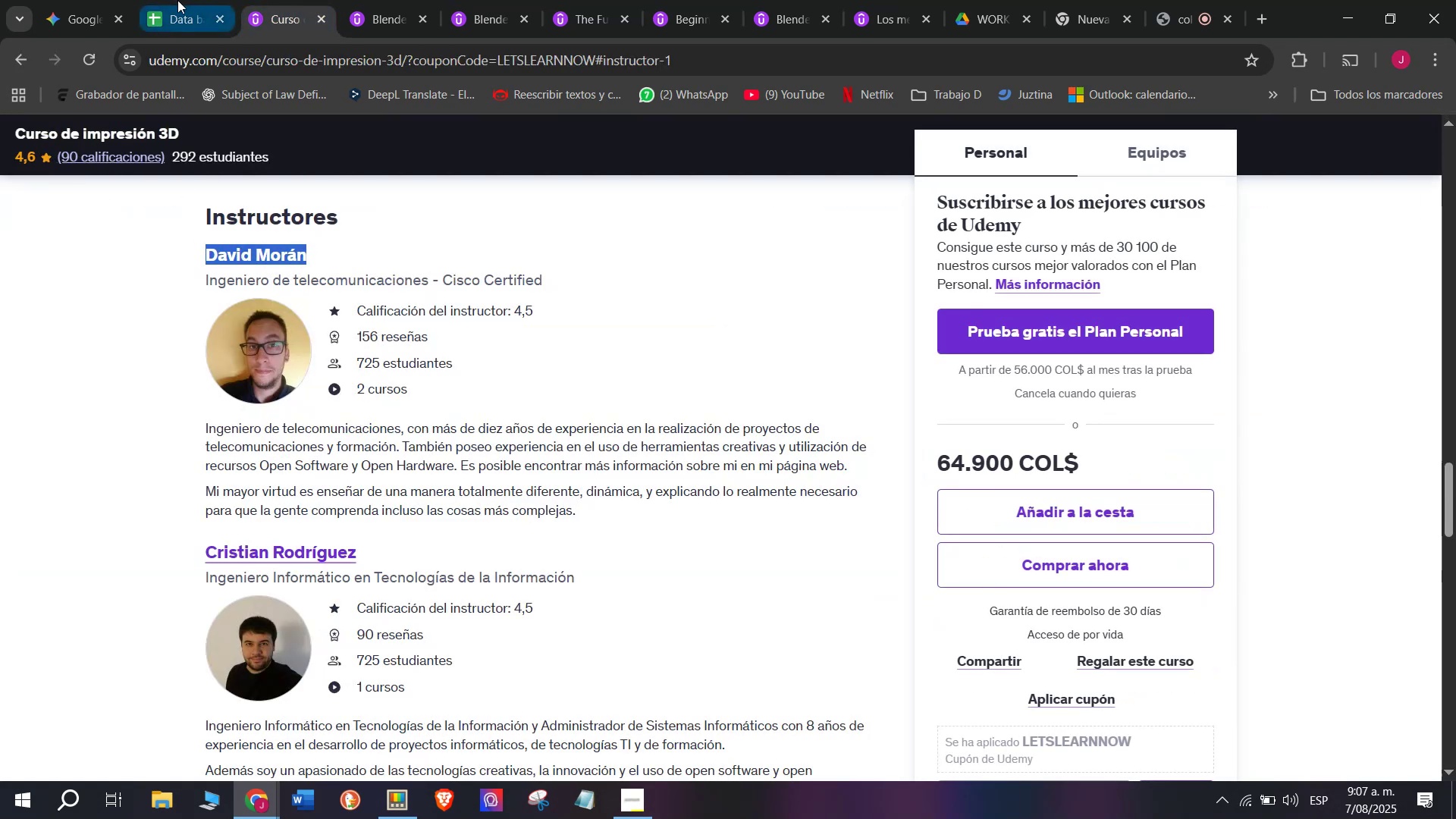 
left_click([175, 0])
 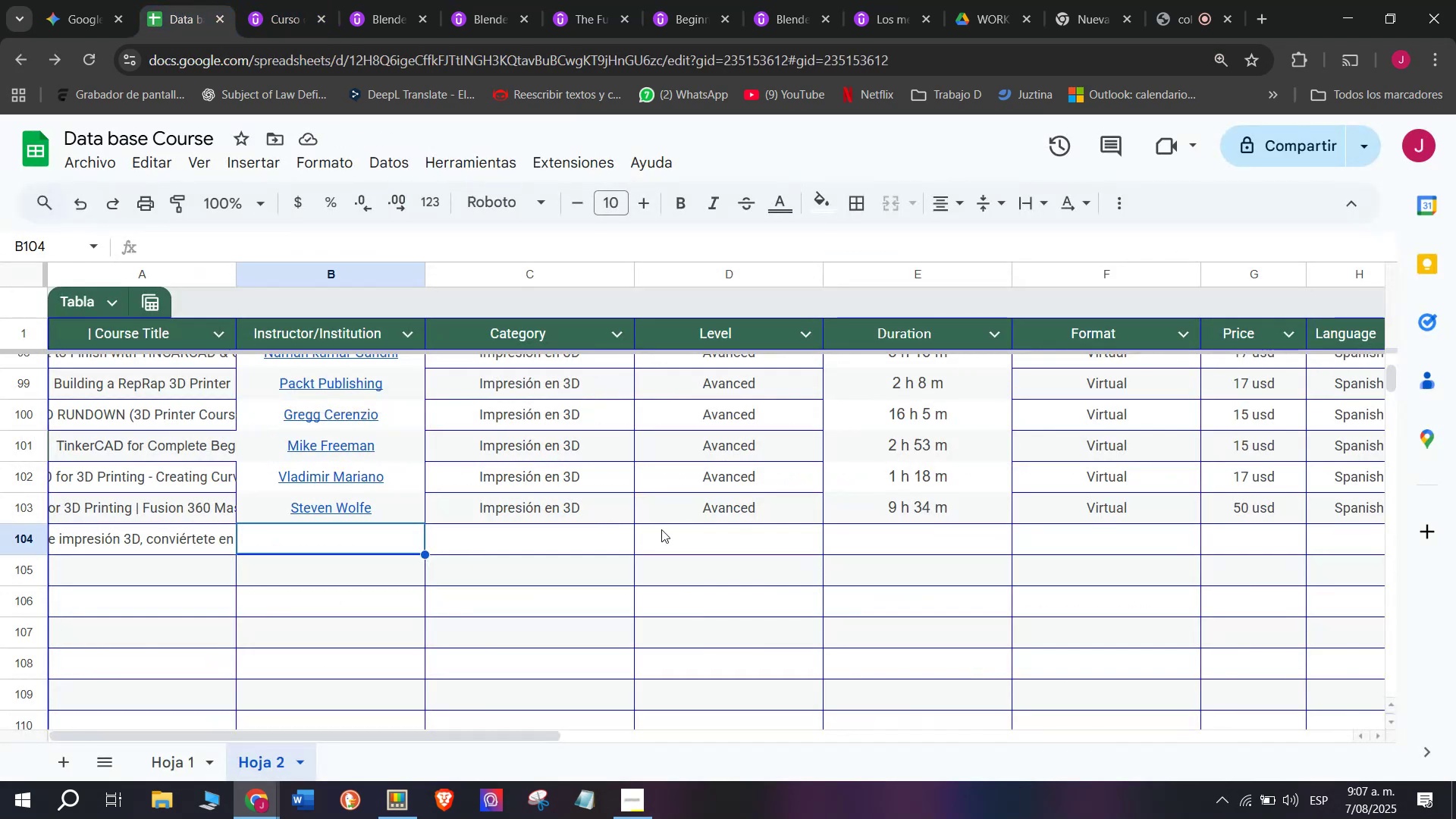 
key(Z)
 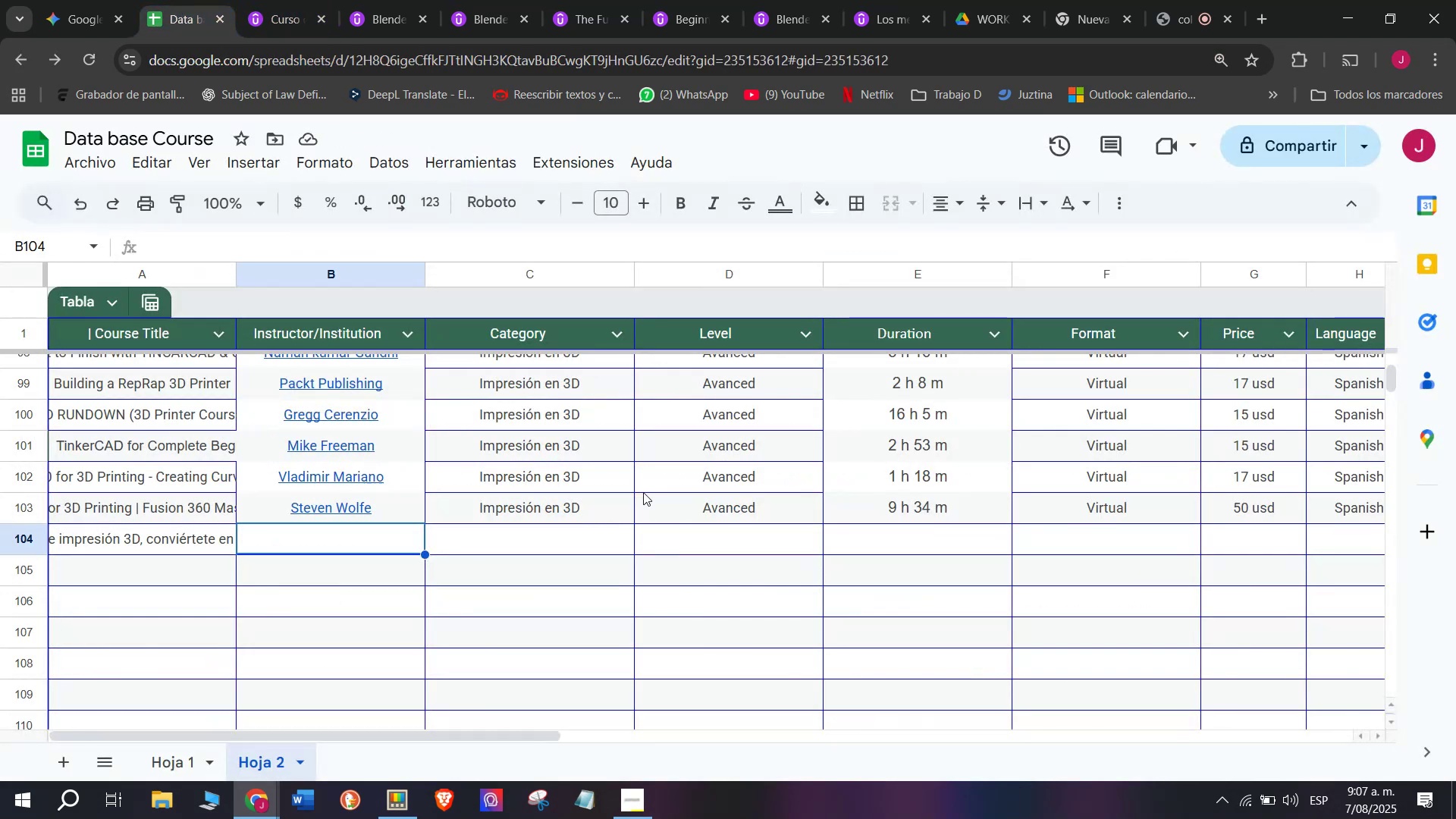 
key(Control+ControlLeft)
 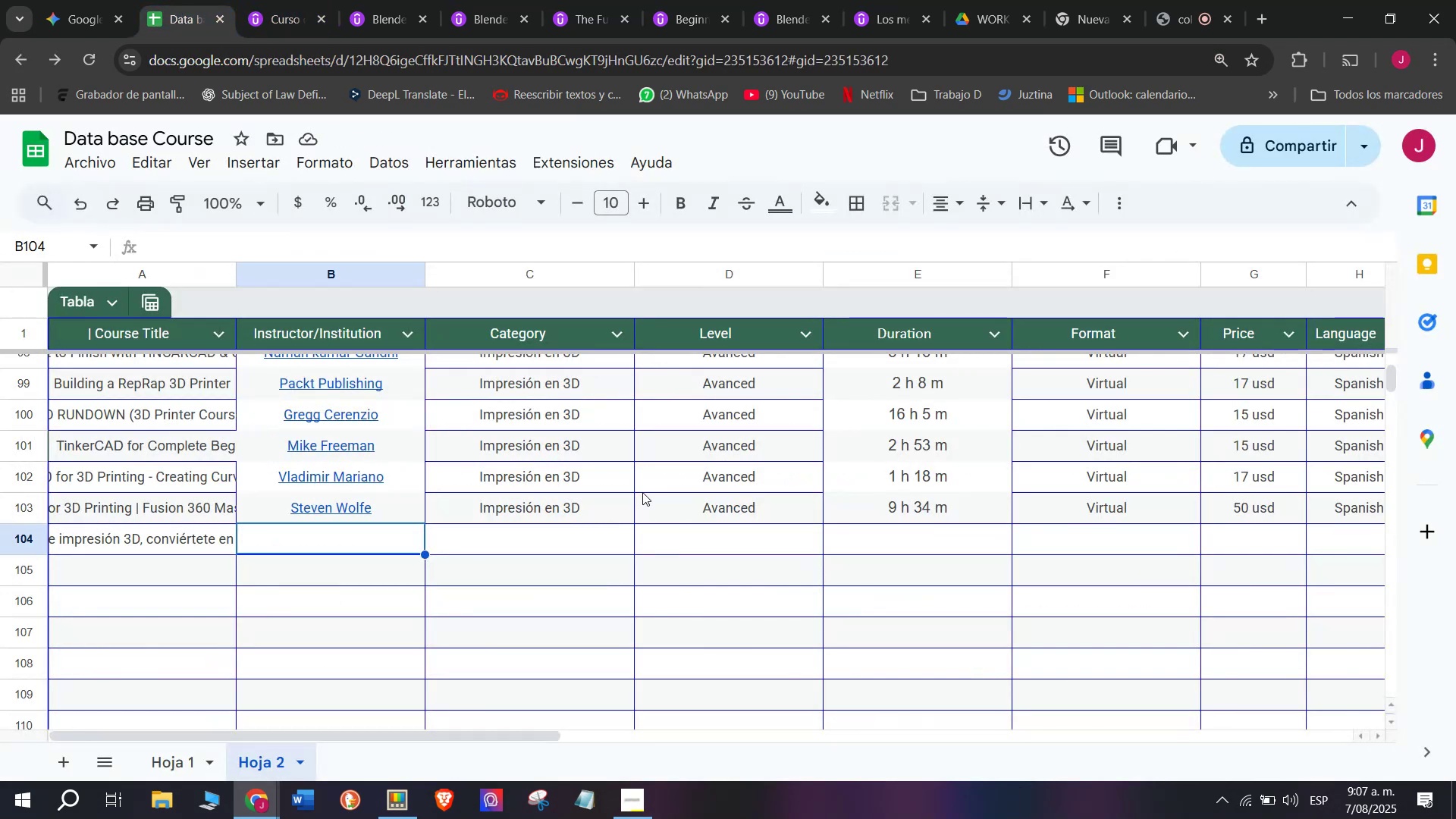 
key(Control+V)
 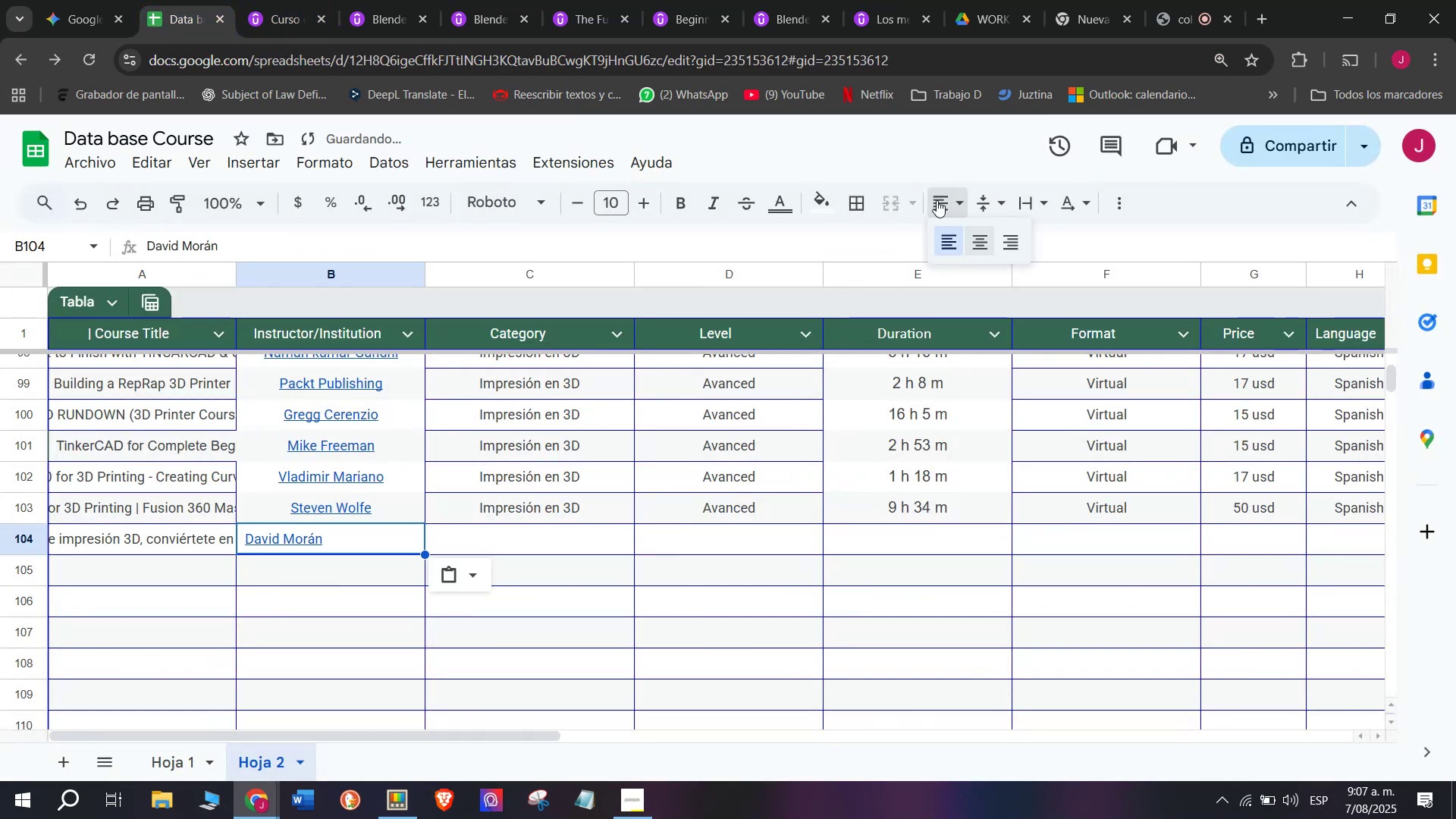 
double_click([971, 237])
 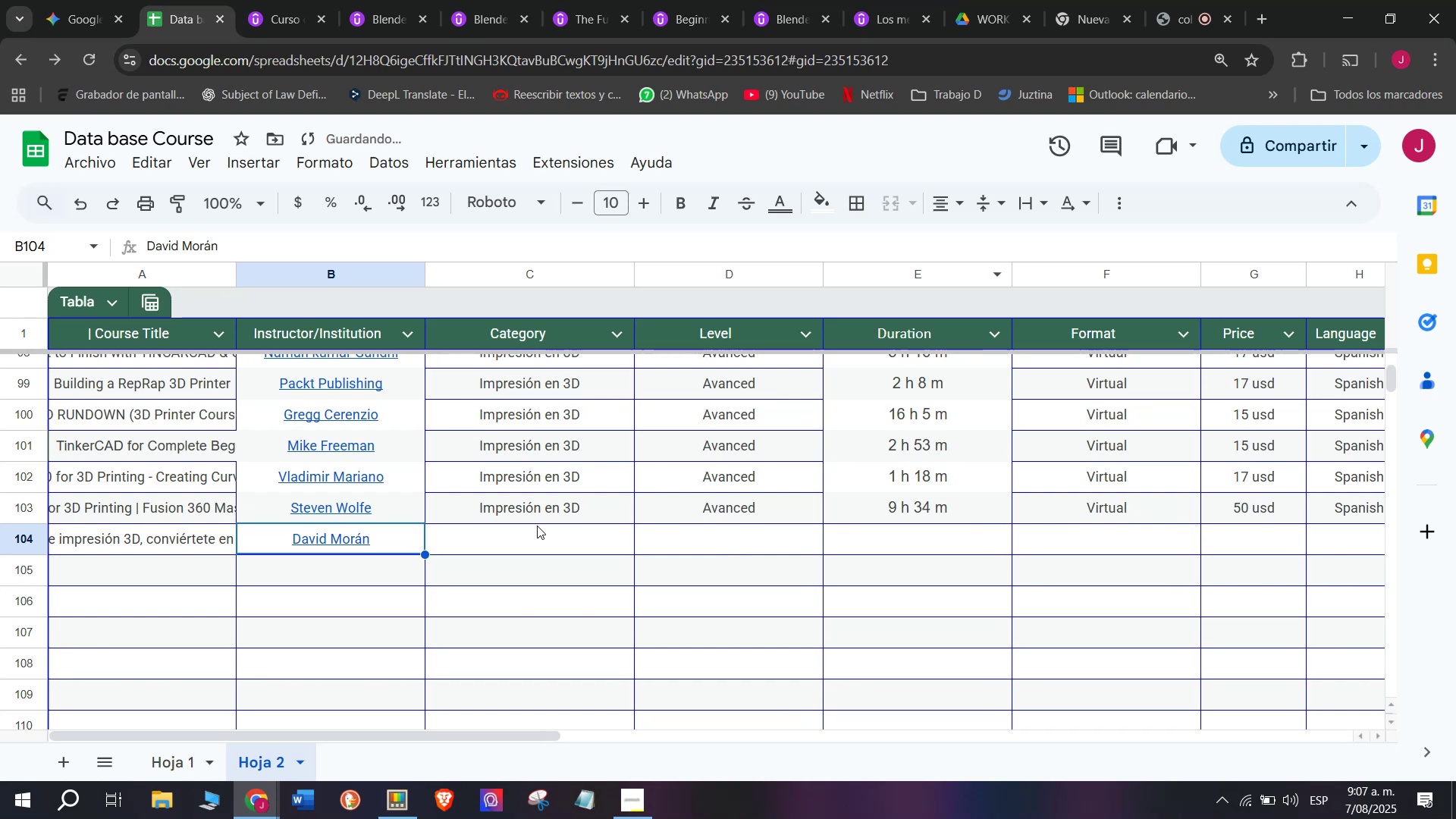 
left_click([552, 503])
 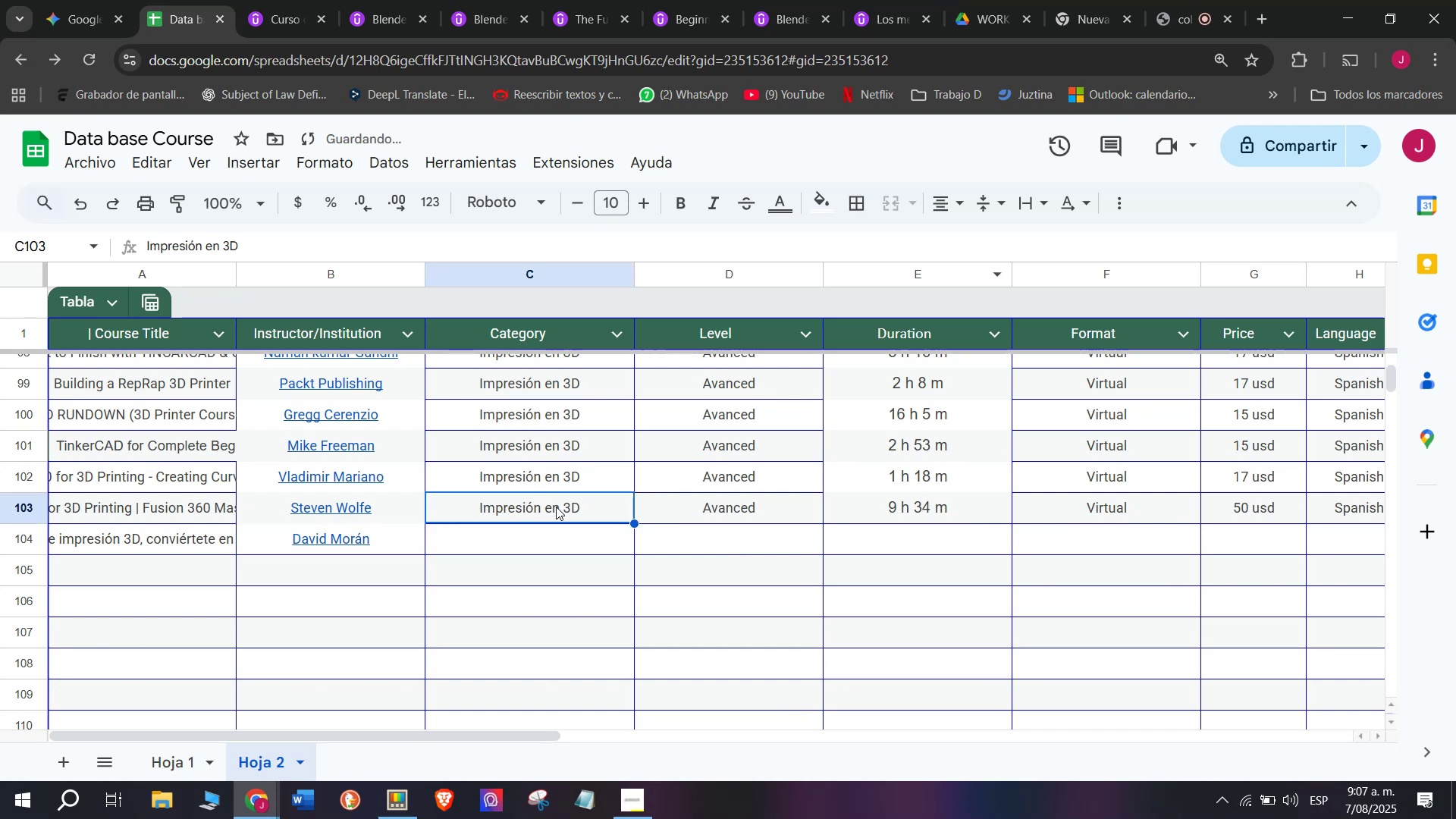 
key(Break)
 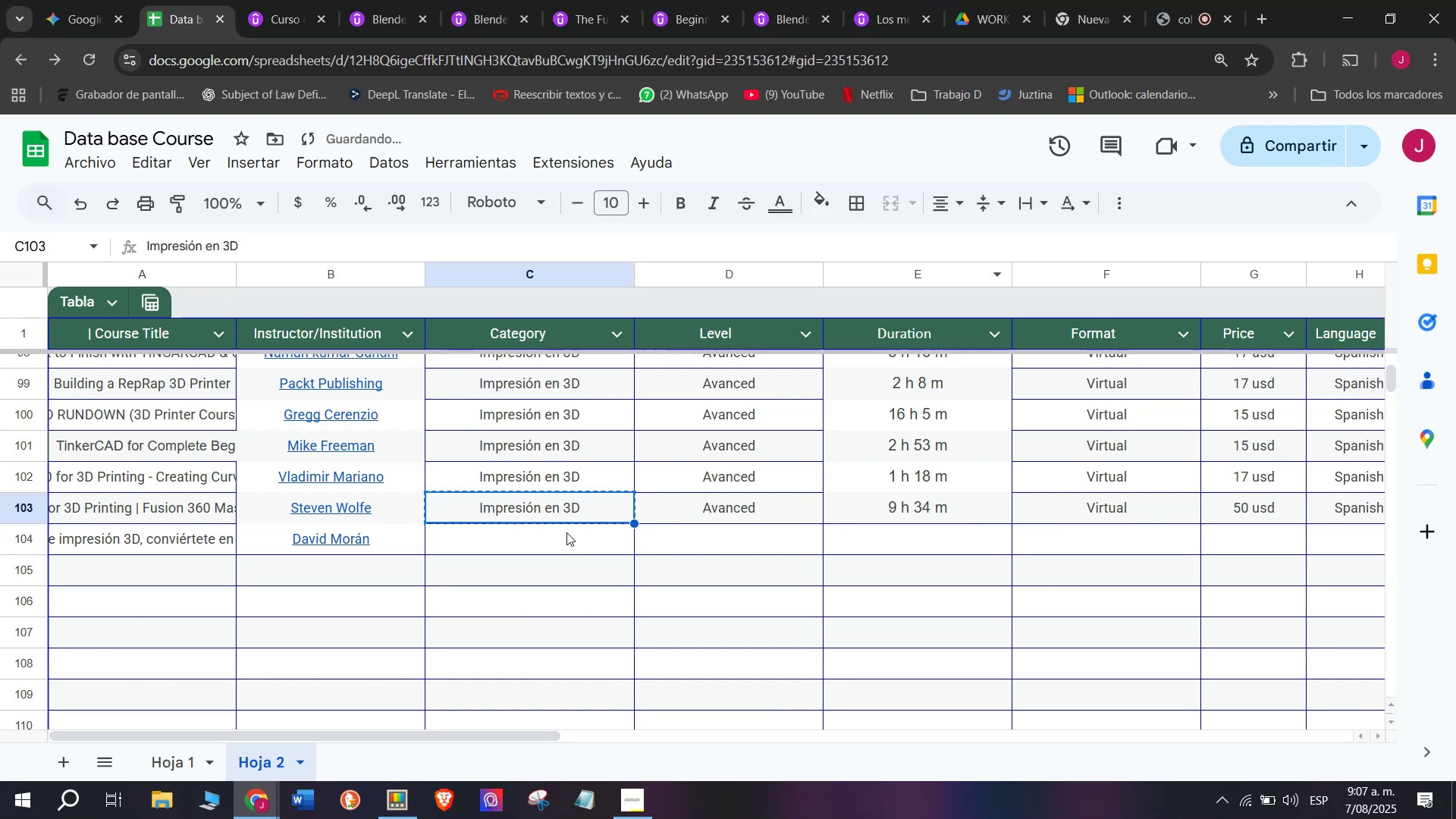 
key(Control+ControlLeft)
 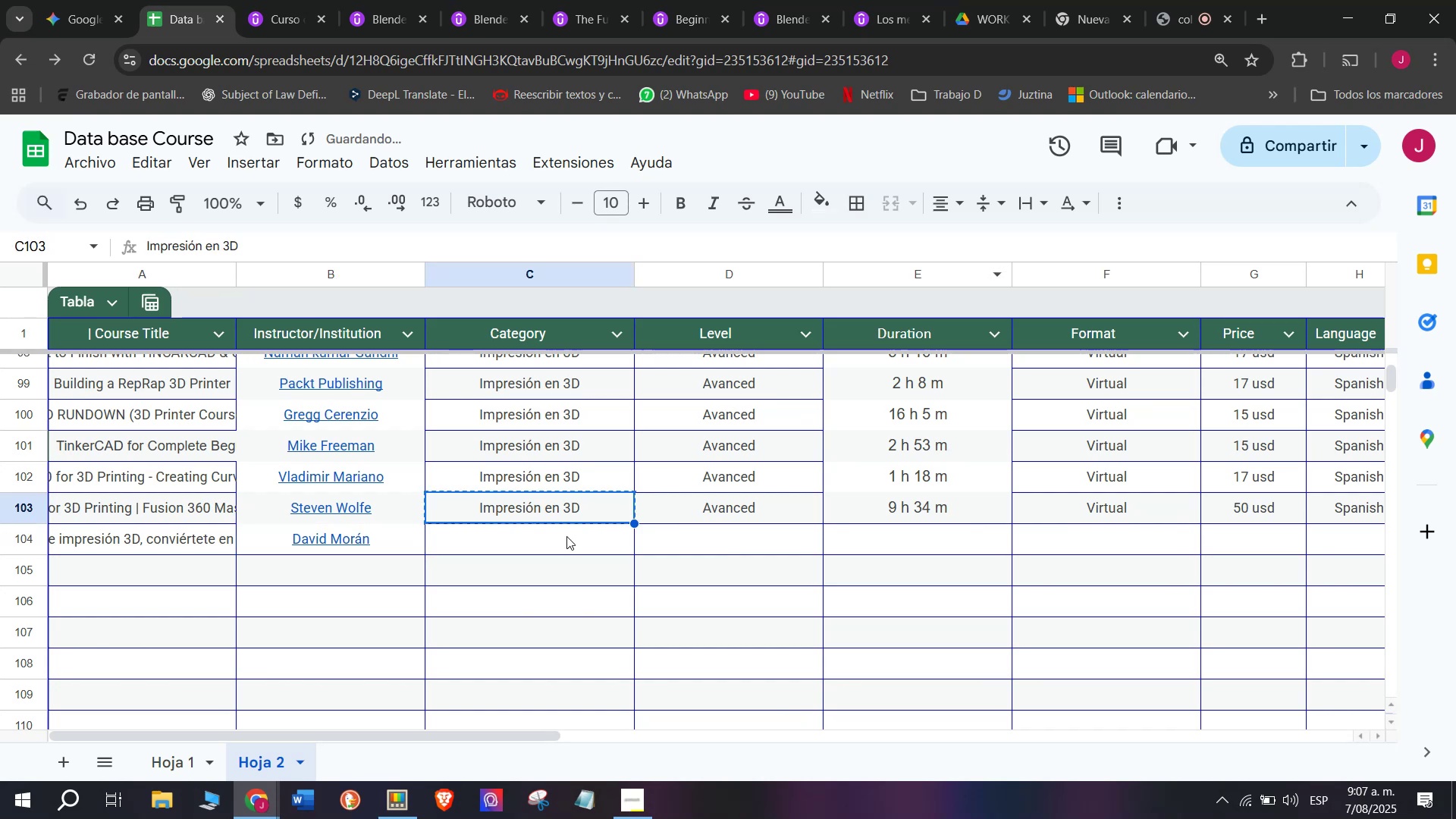 
key(Control+C)
 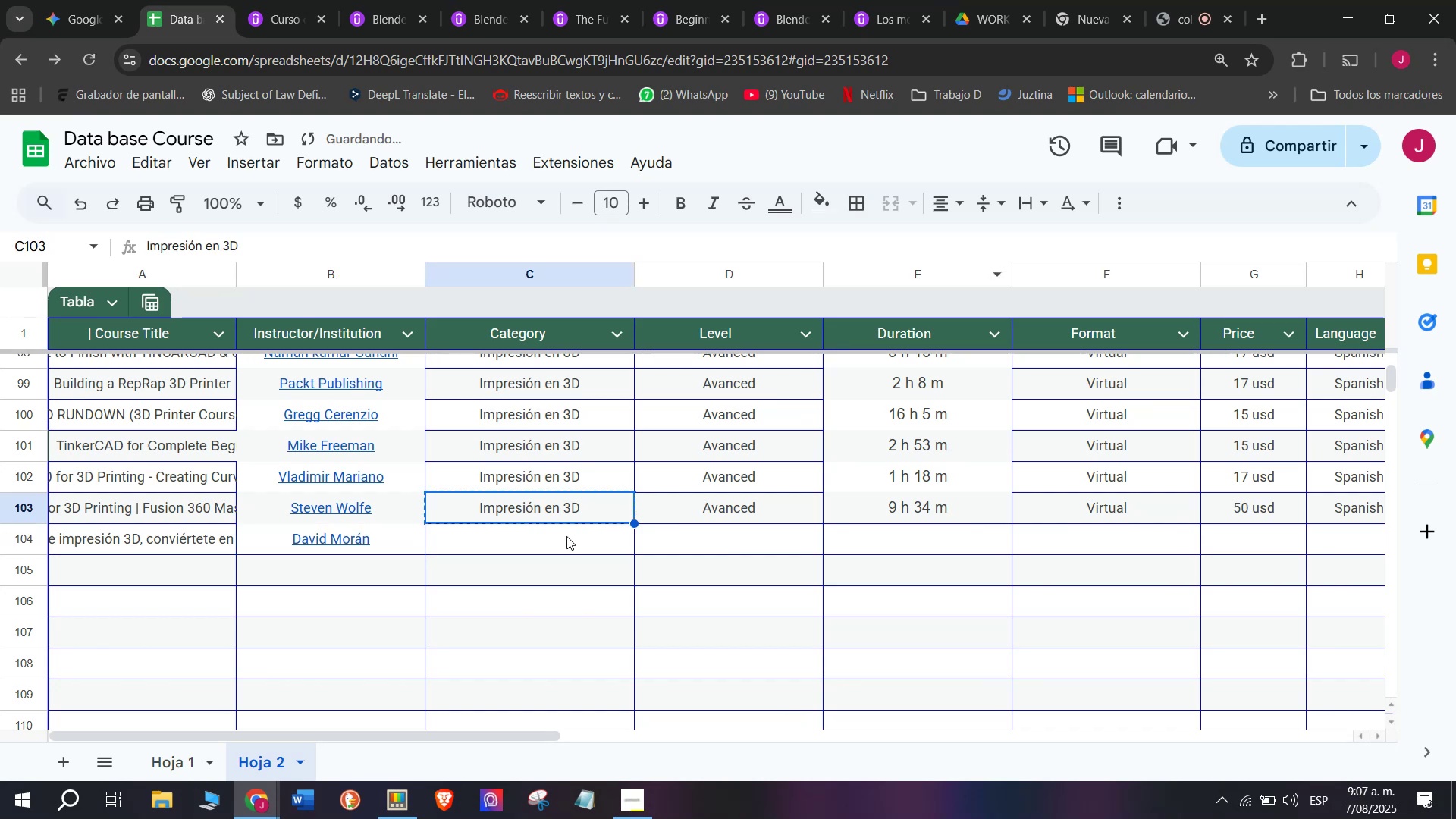 
double_click([566, 536])
 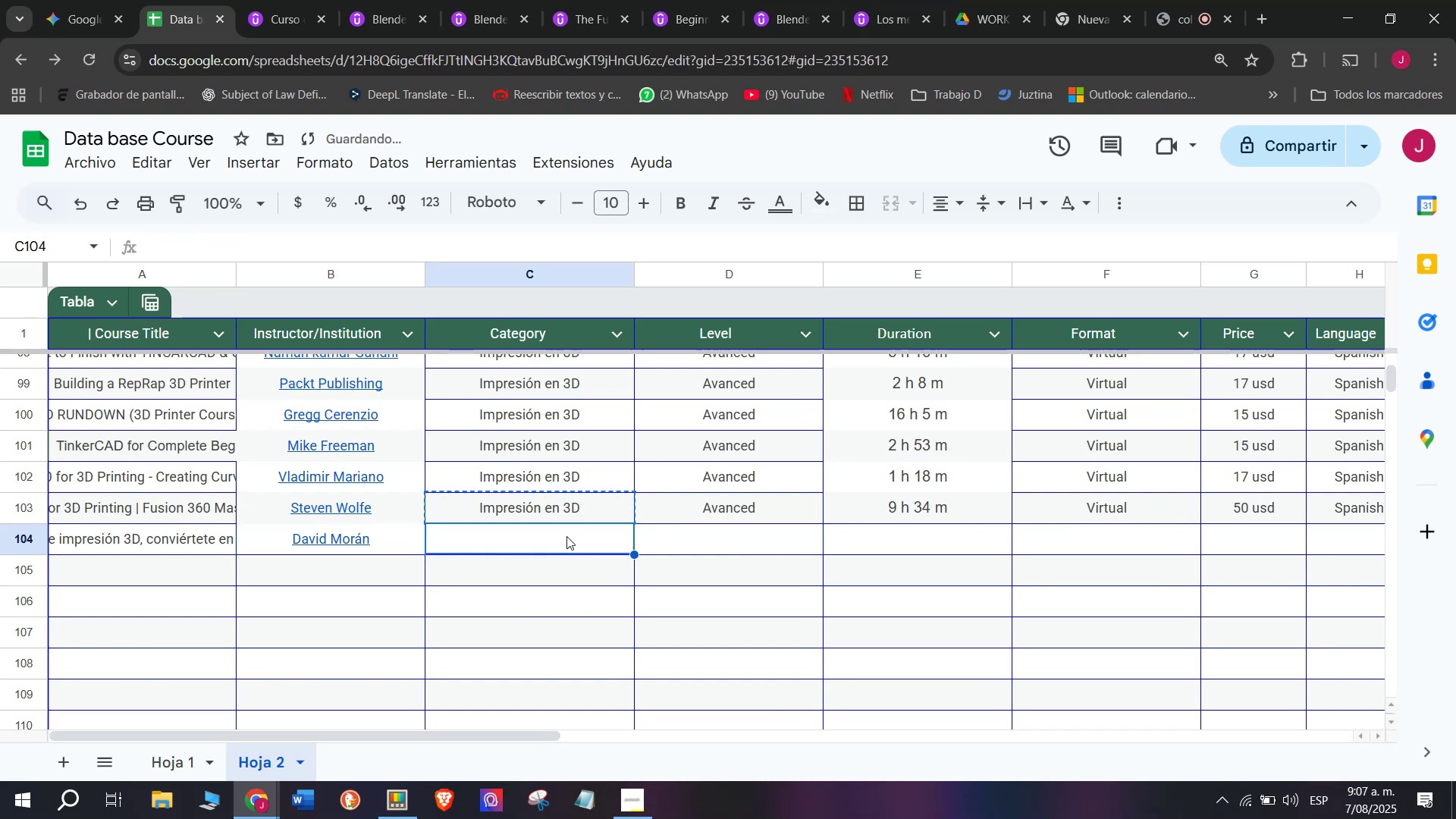 
key(Control+ControlLeft)
 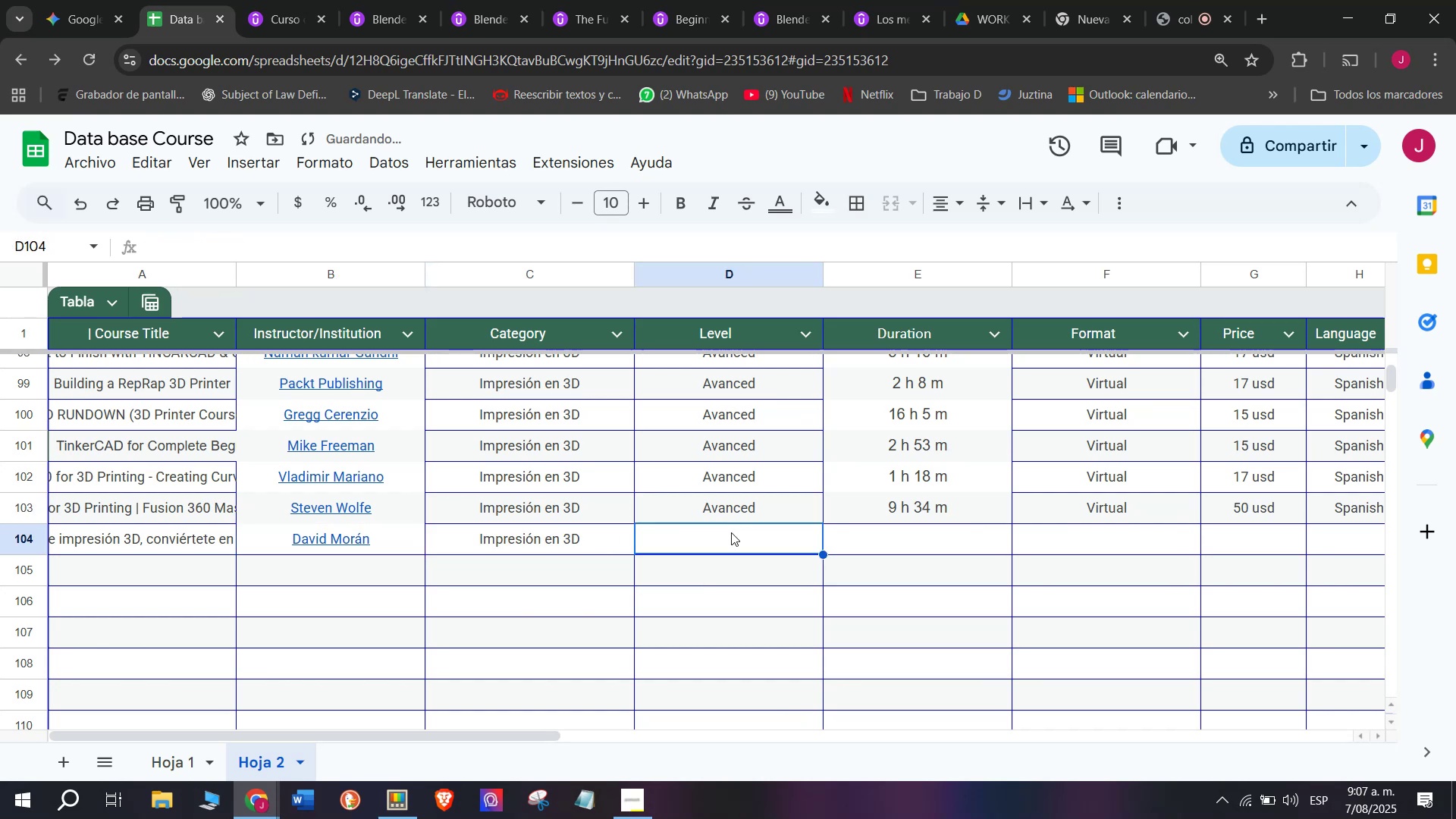 
key(Z)
 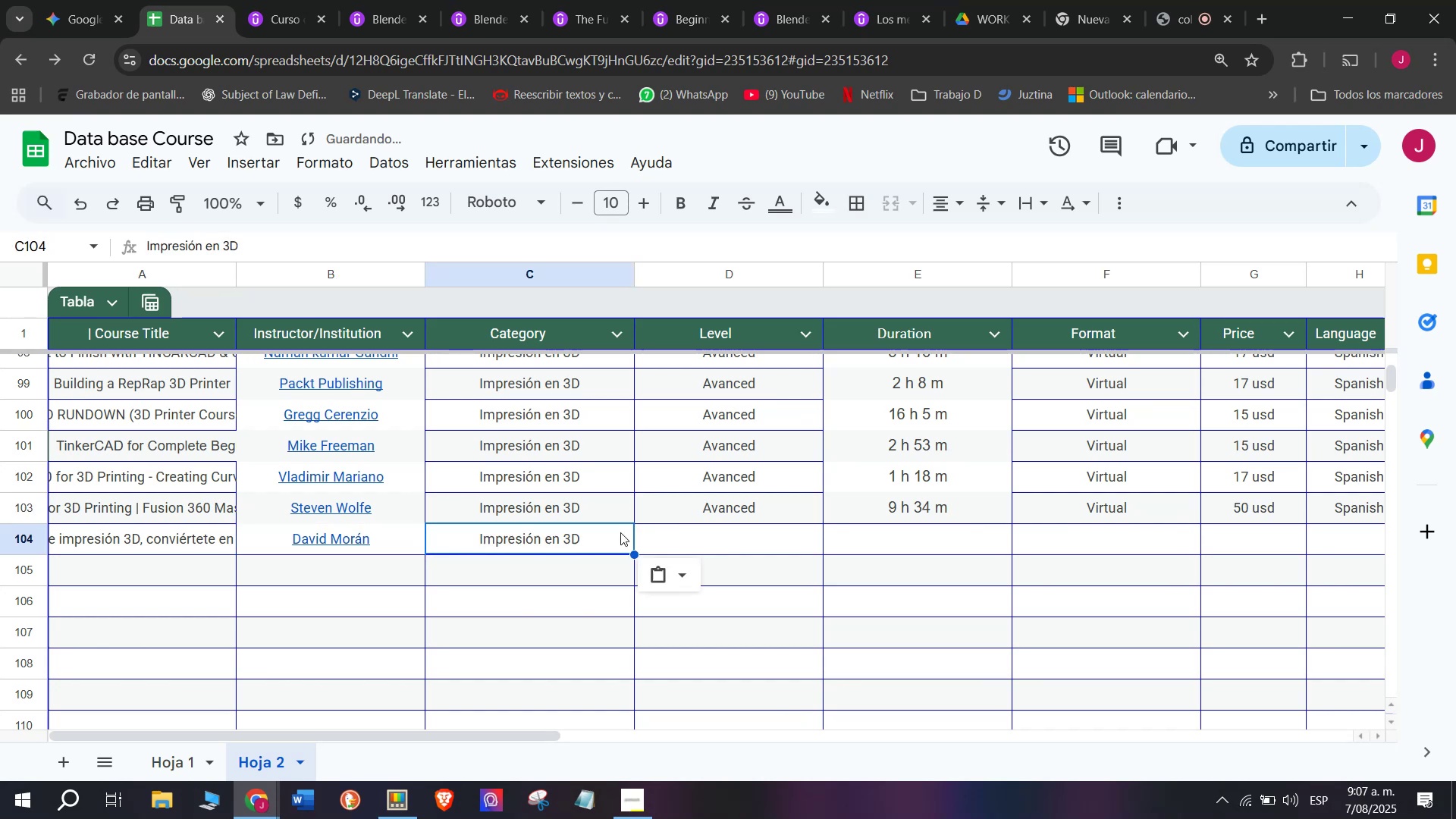 
key(Control+V)
 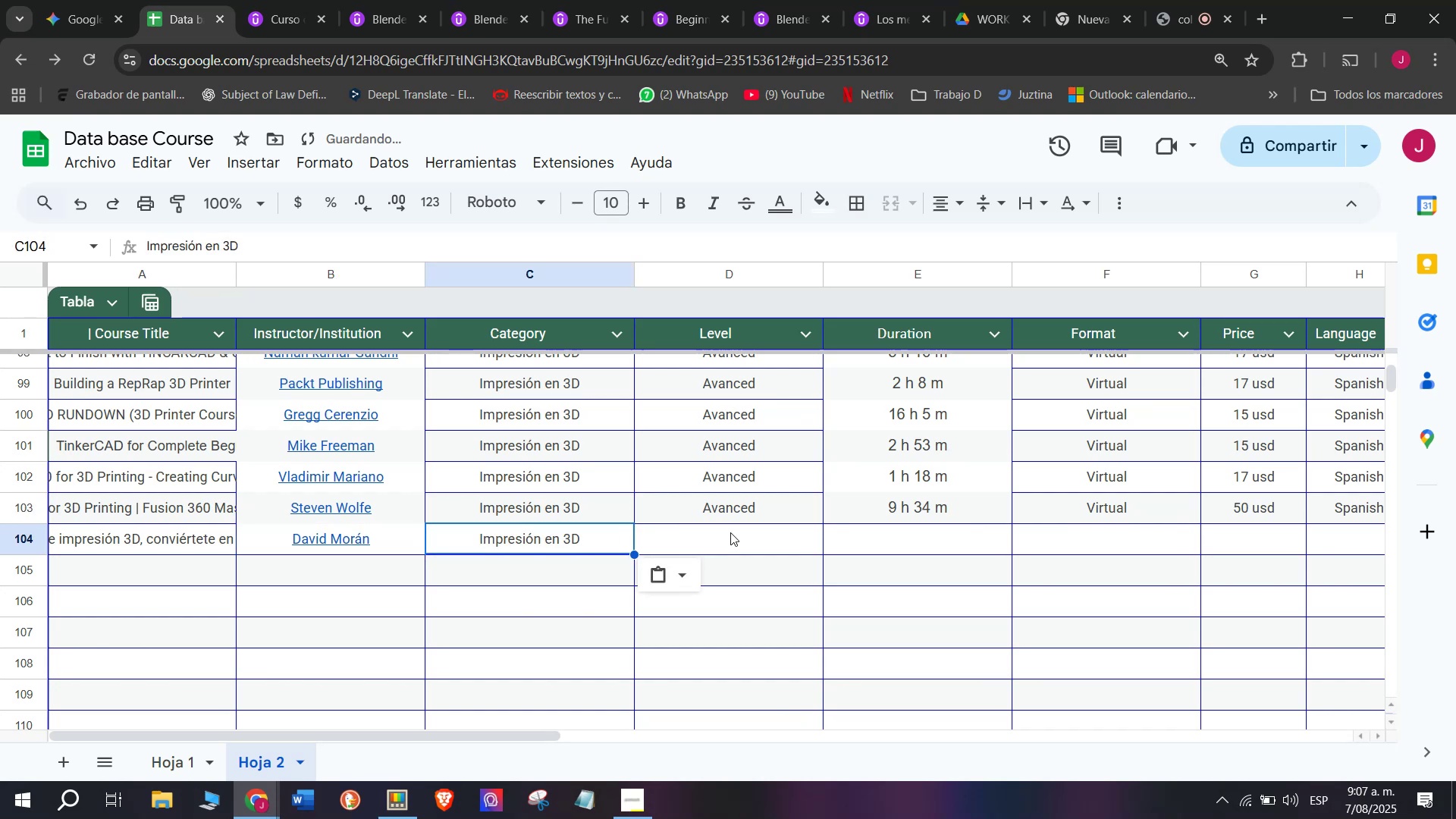 
triple_click([731, 532])
 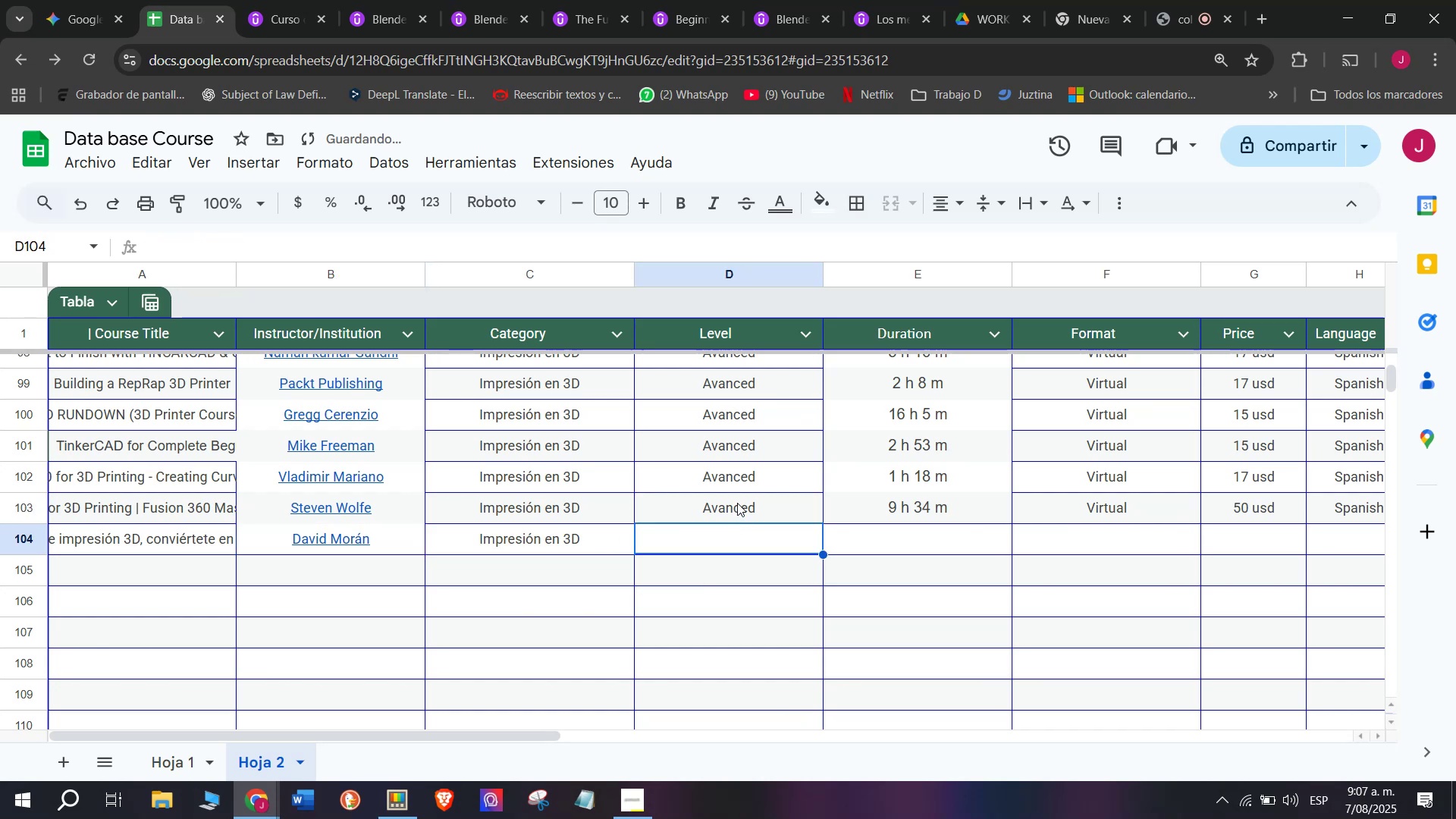 
triple_click([737, 503])
 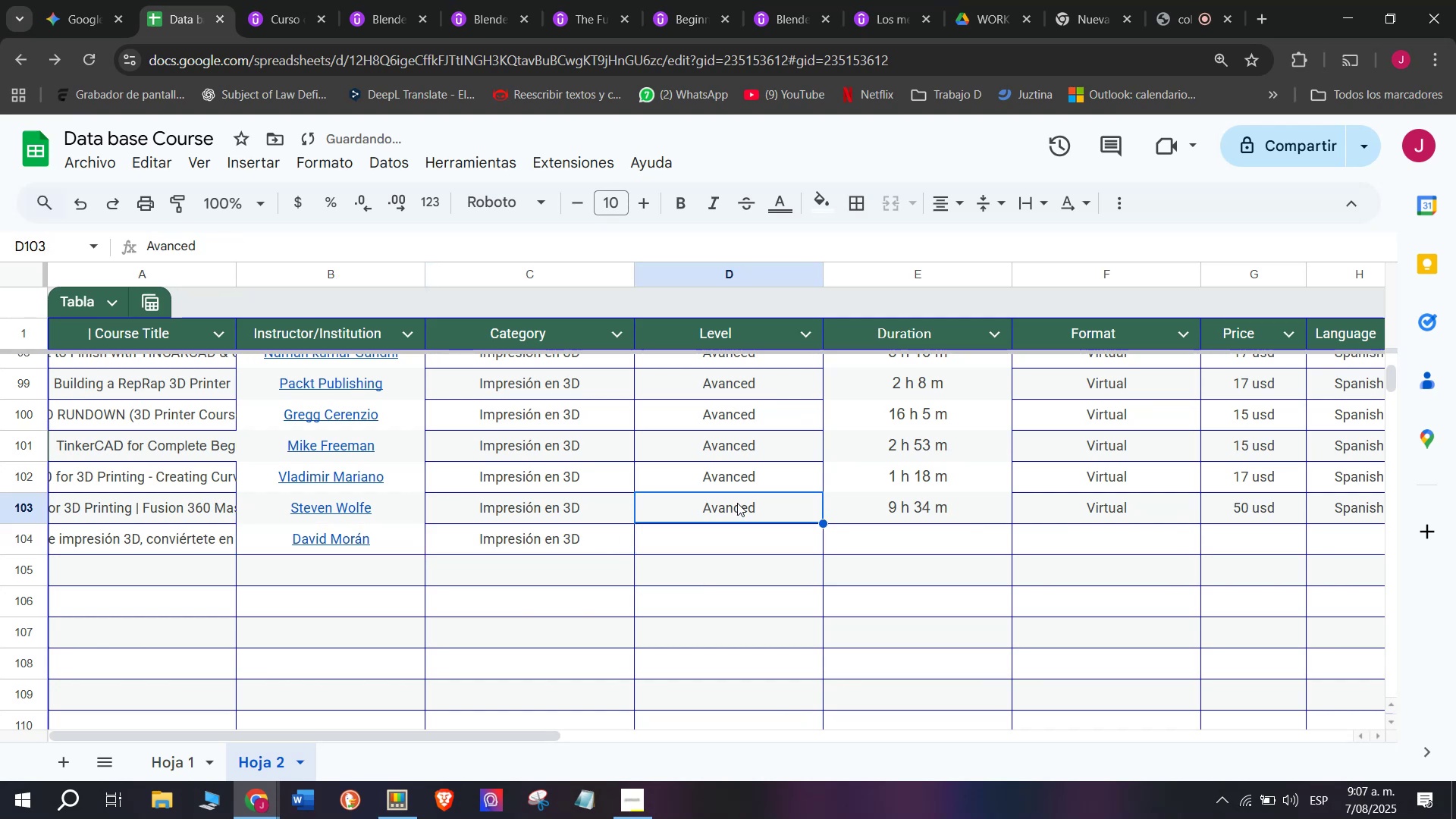 
key(Break)
 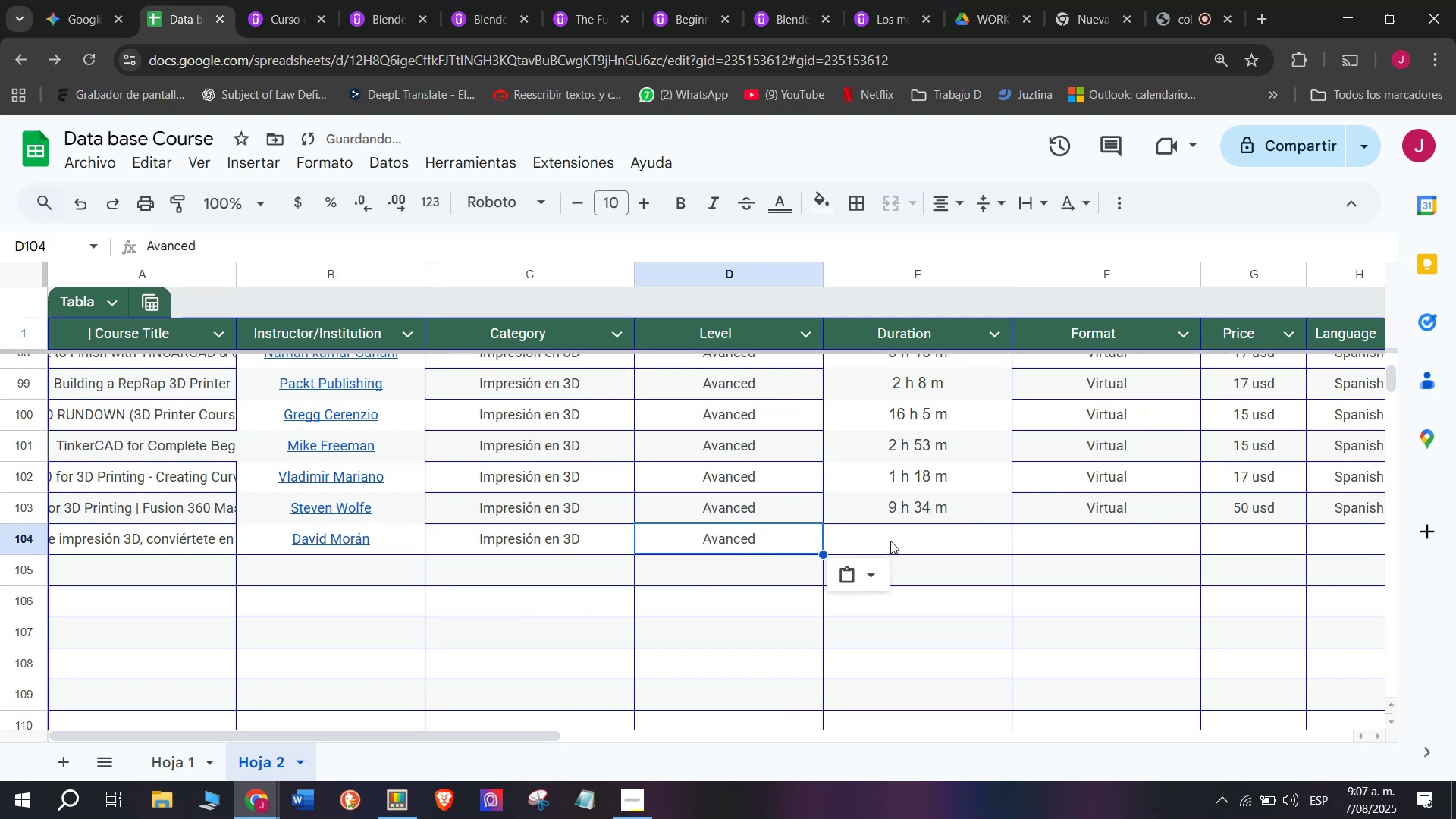 
key(Control+ControlLeft)
 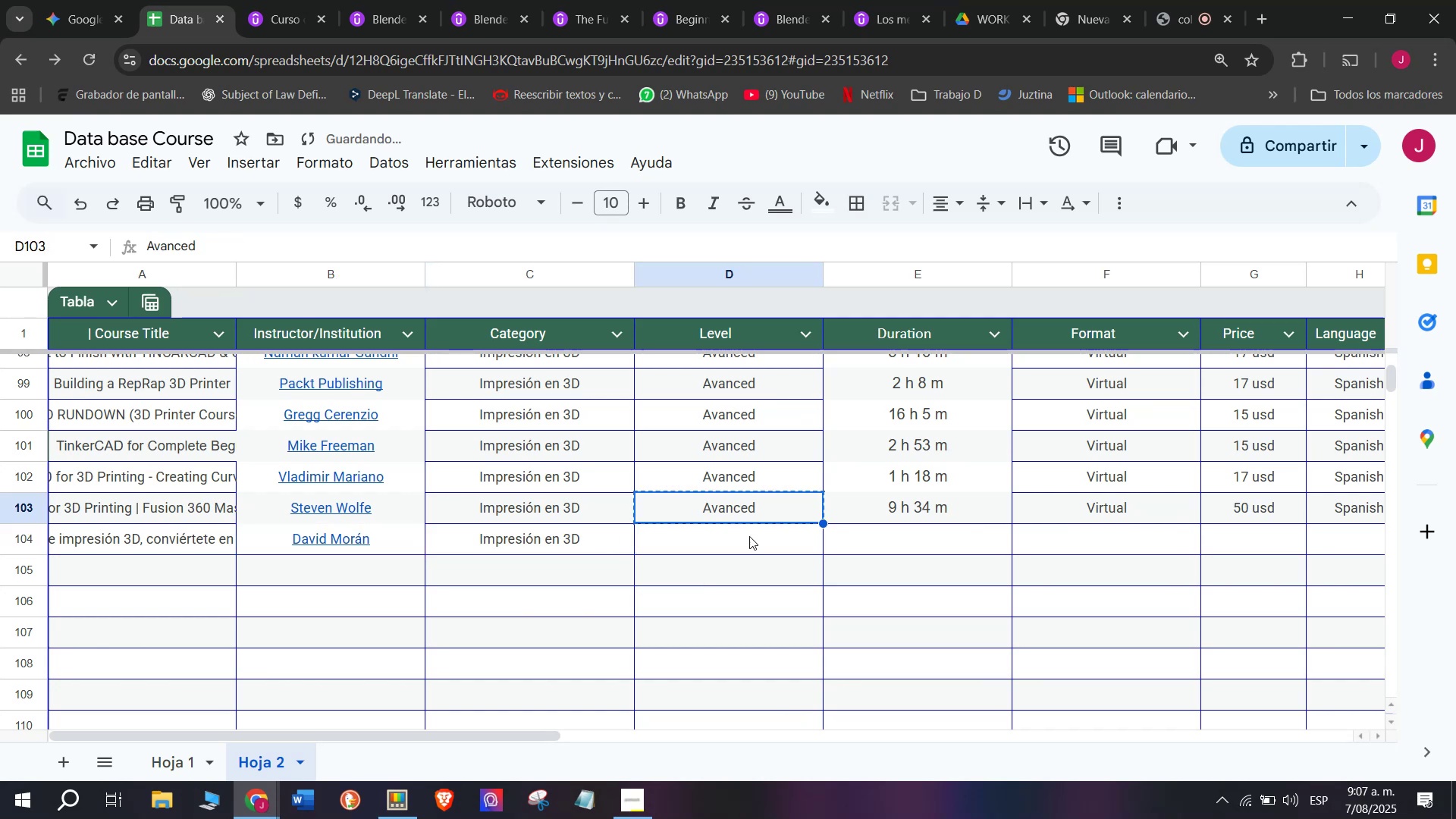 
key(Control+C)
 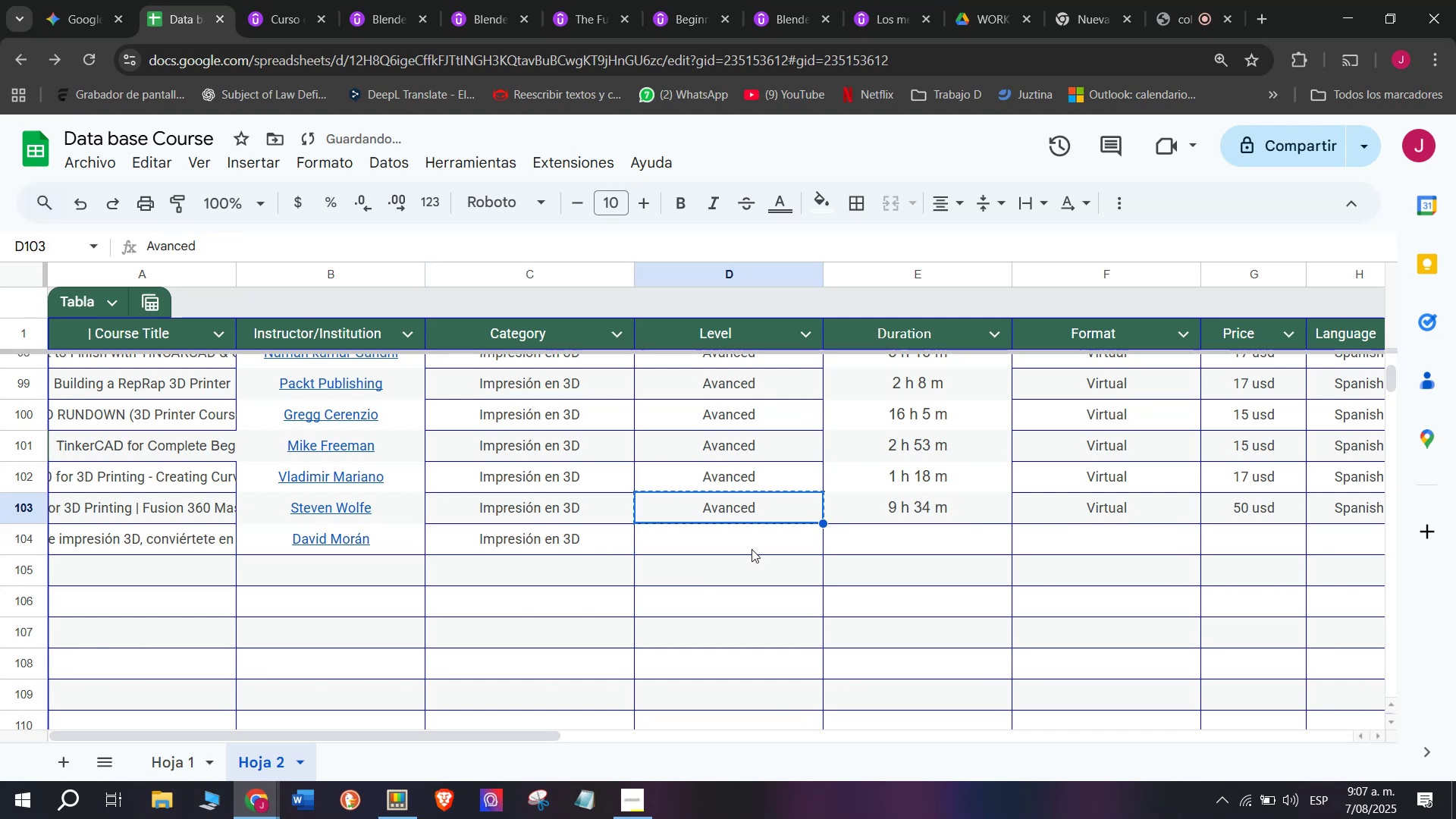 
key(Control+ControlLeft)
 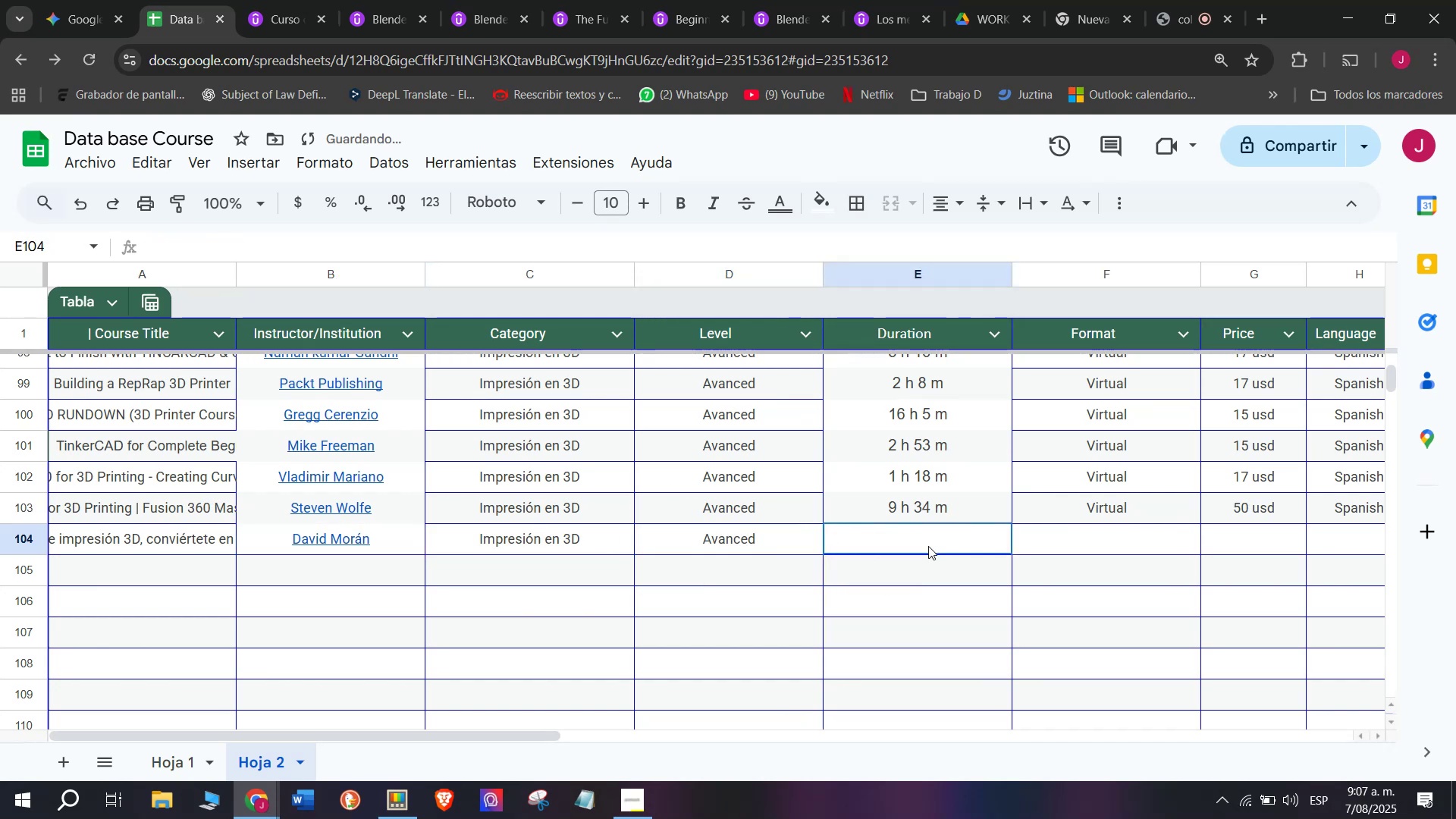 
key(Z)
 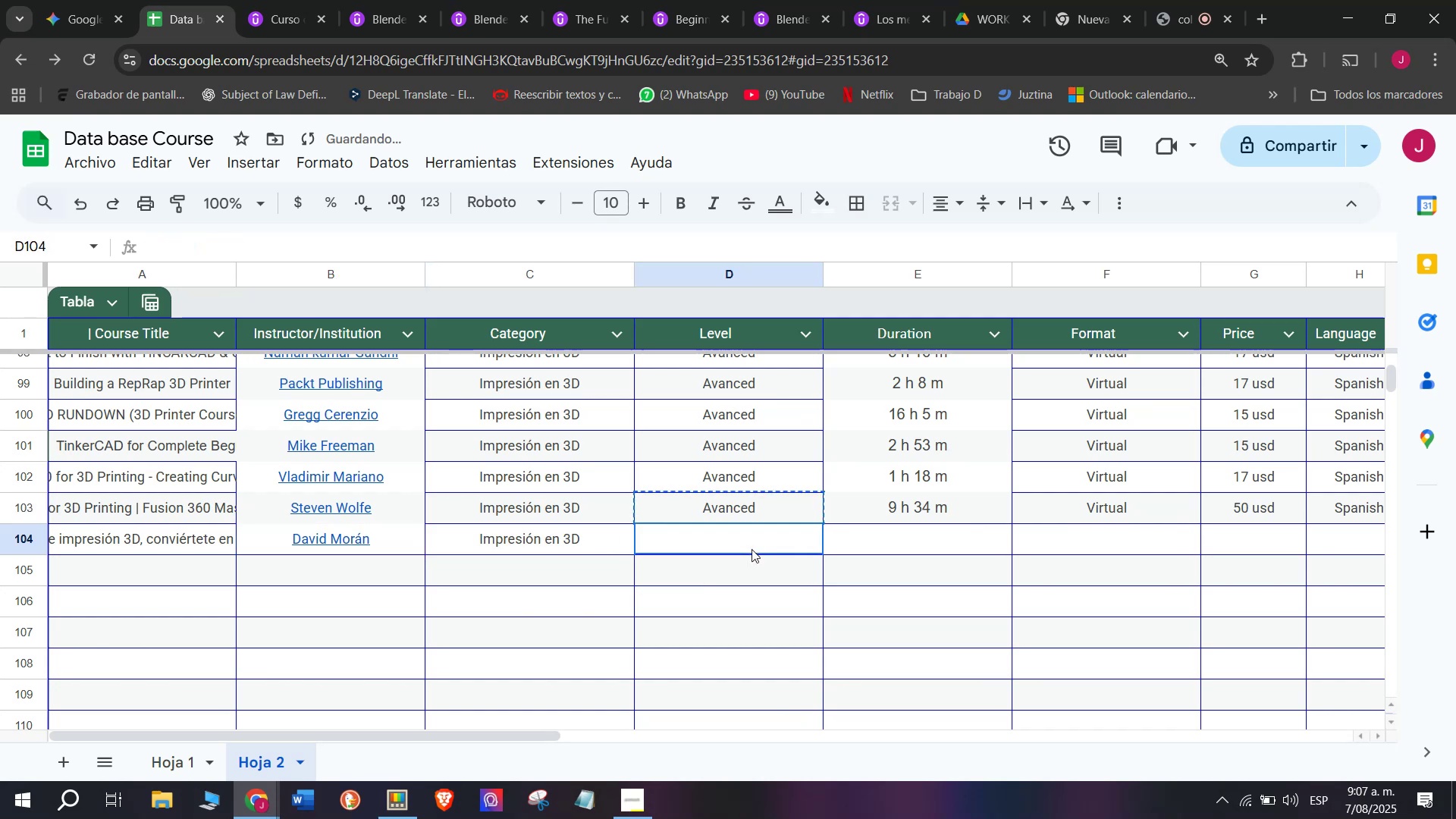 
key(Control+V)
 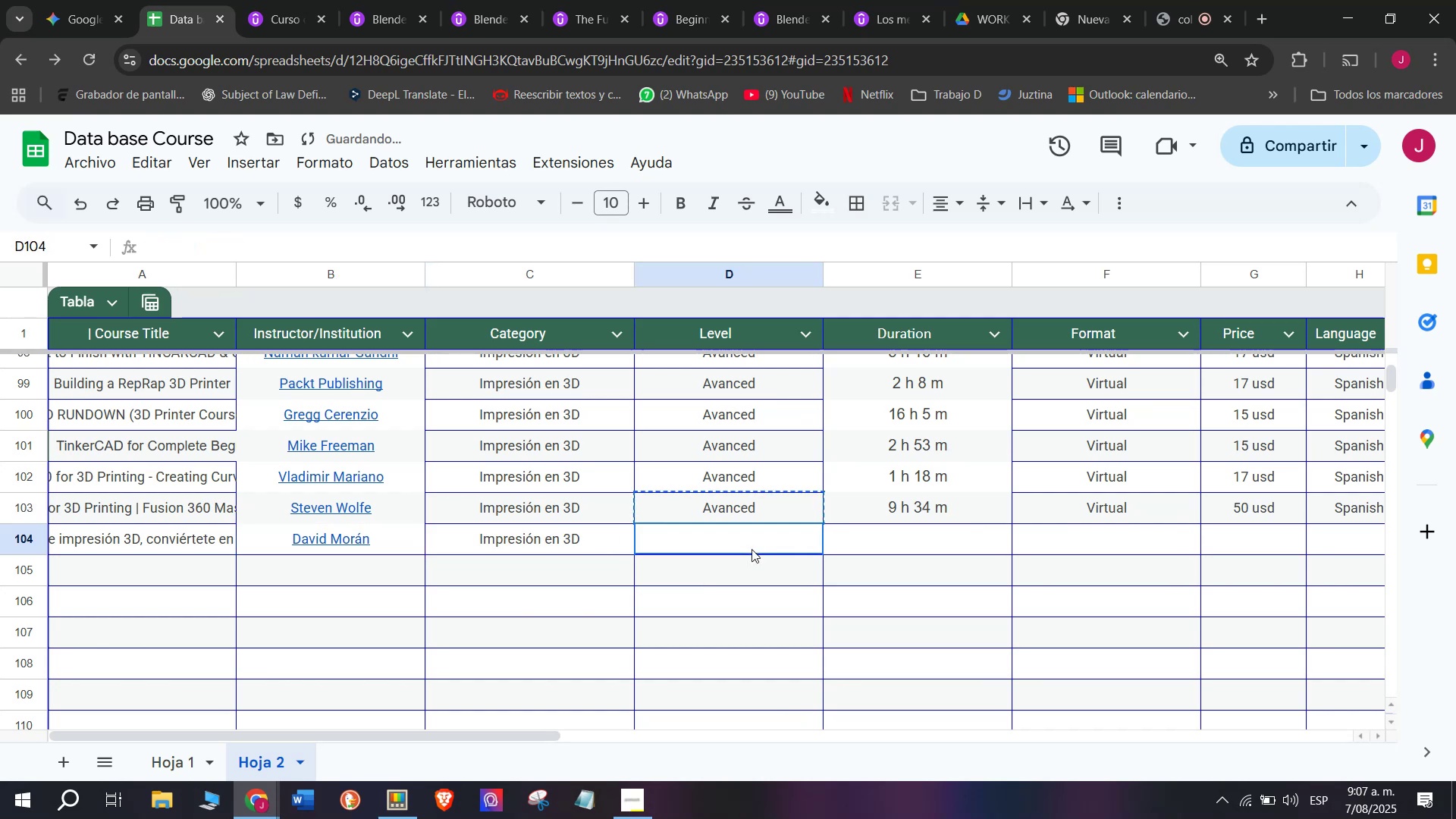 
triple_click([752, 549])
 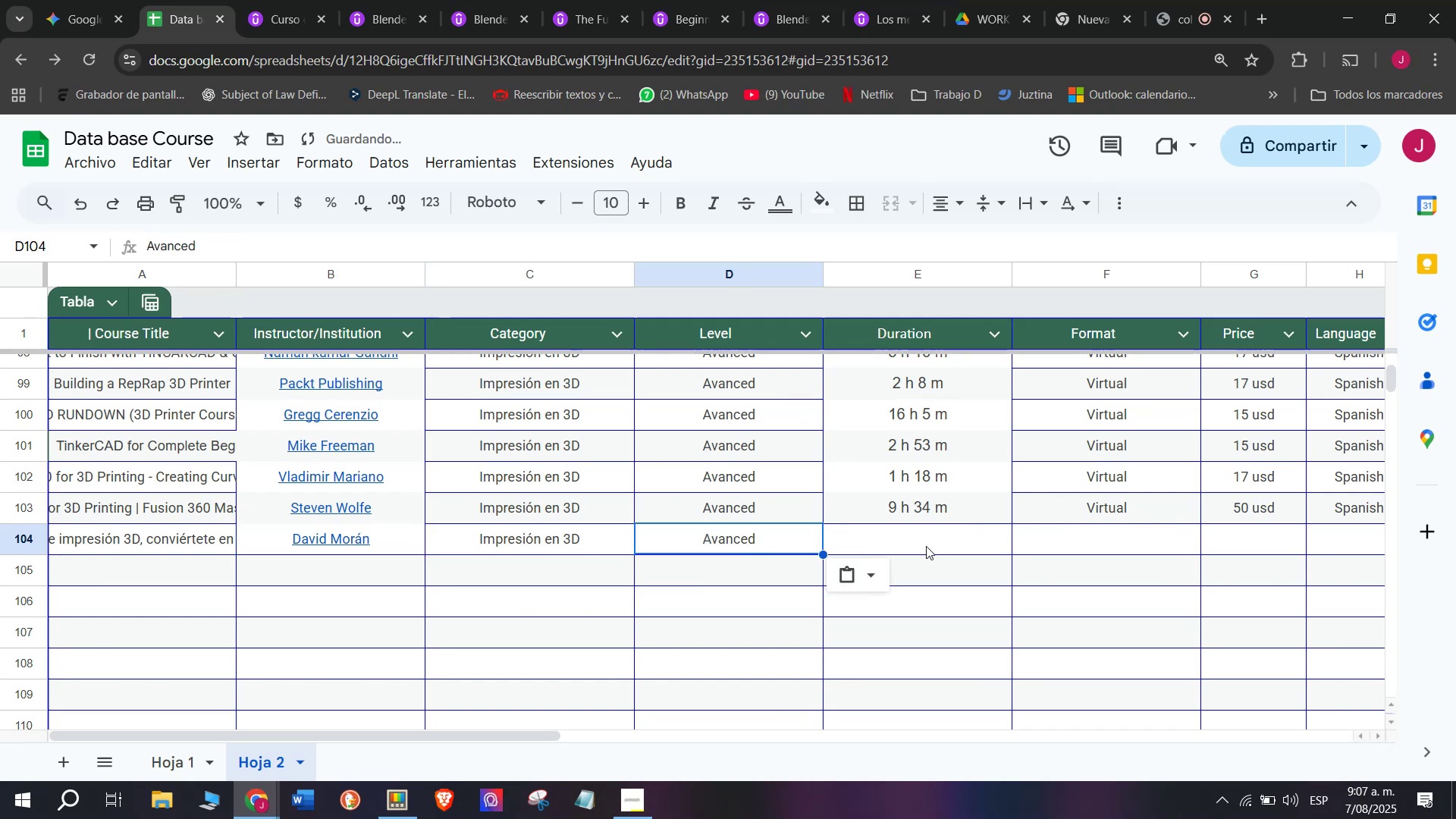 
triple_click([928, 546])
 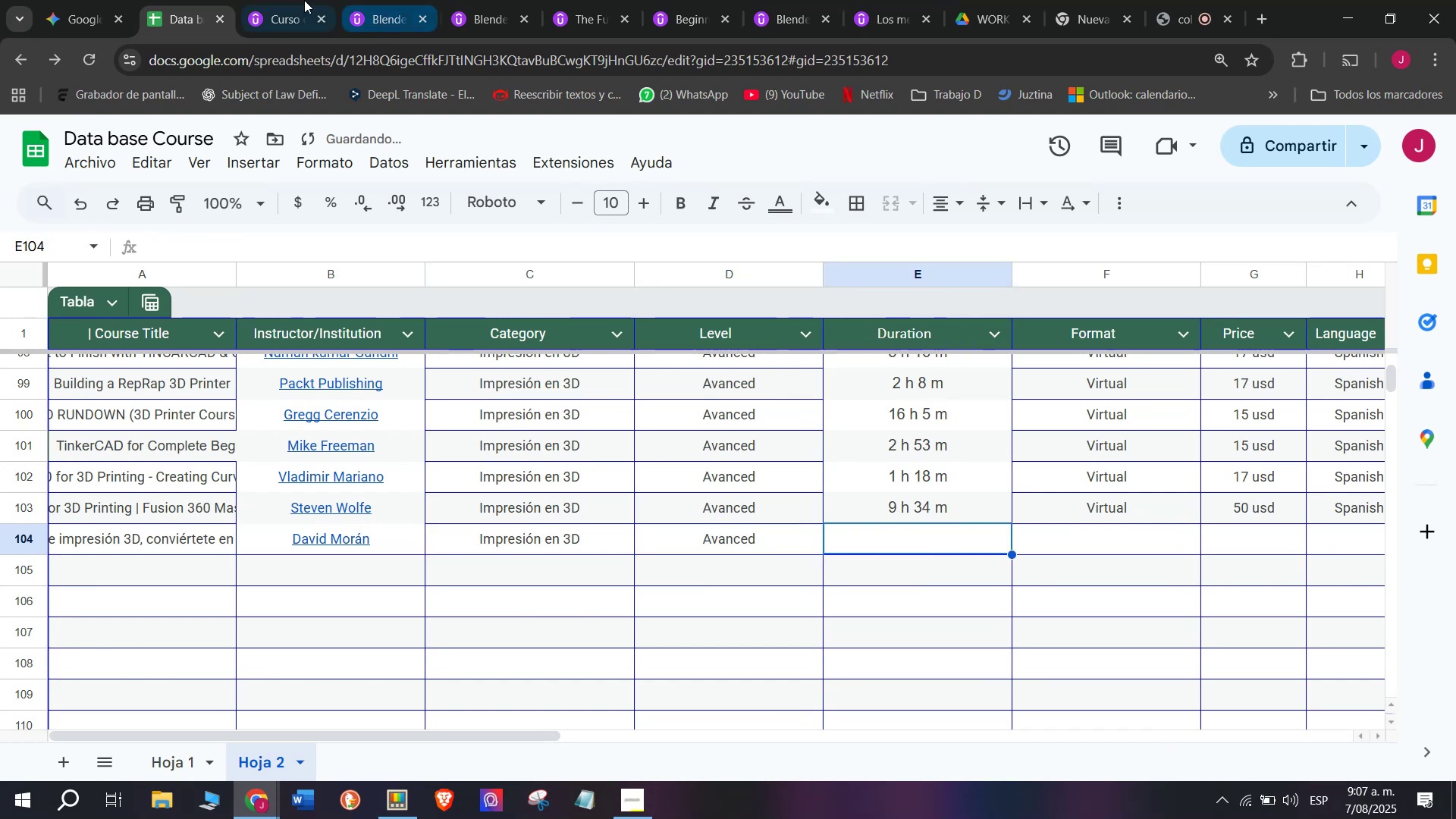 
left_click([270, 0])
 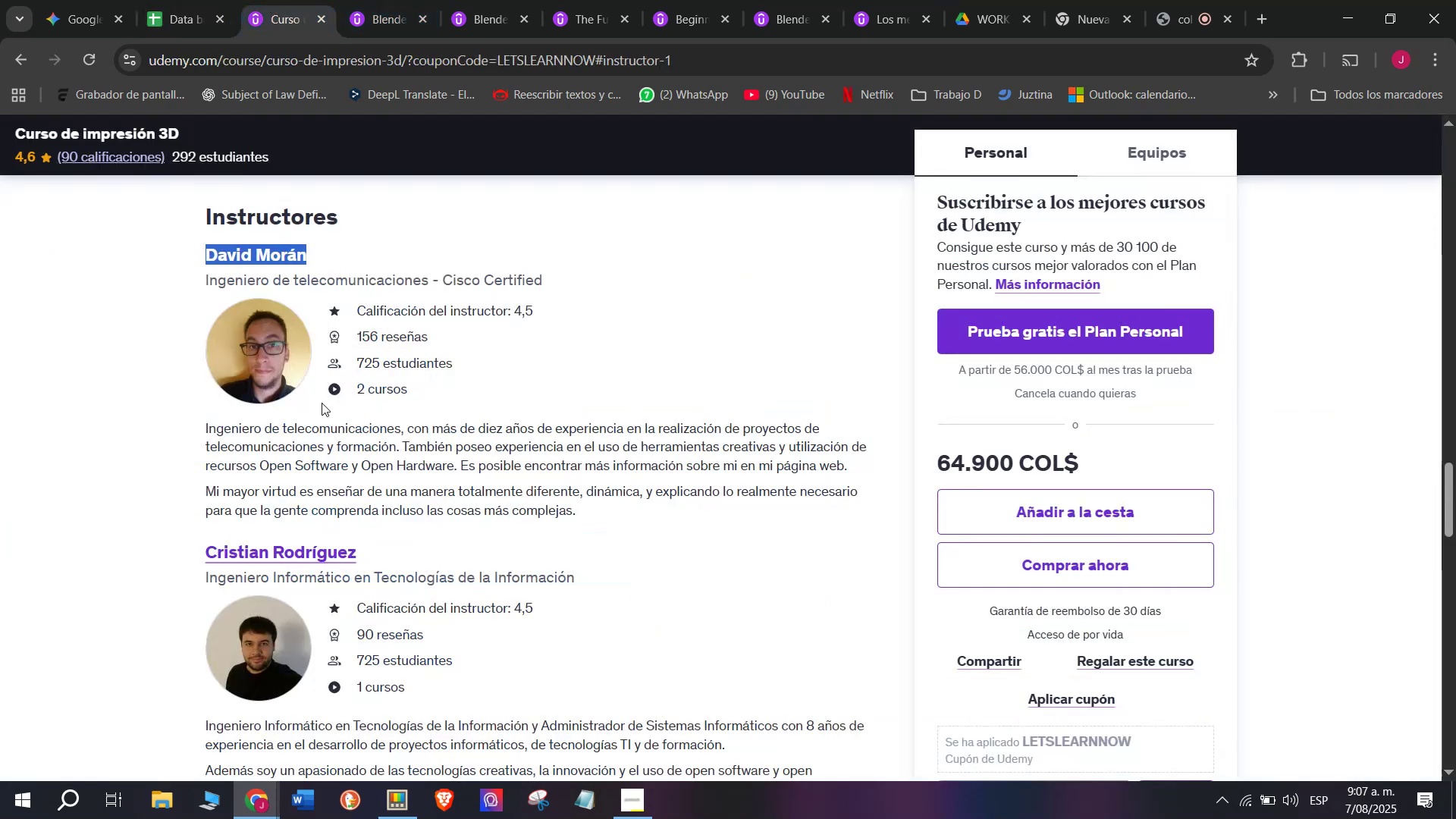 
scroll: coordinate [322, 452], scroll_direction: up, amount: 9.0
 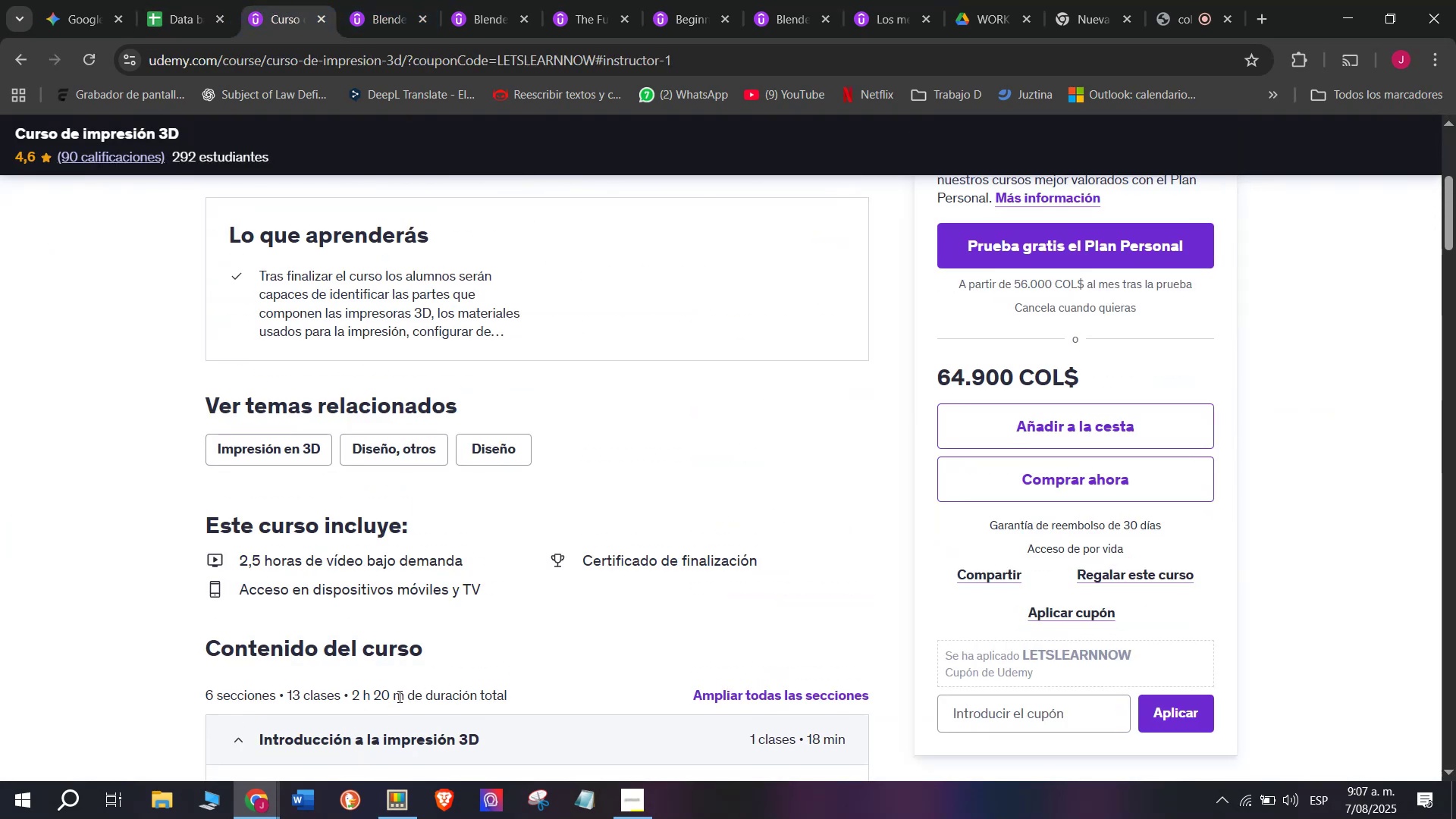 
left_click_drag(start_coordinate=[403, 696], to_coordinate=[354, 692])
 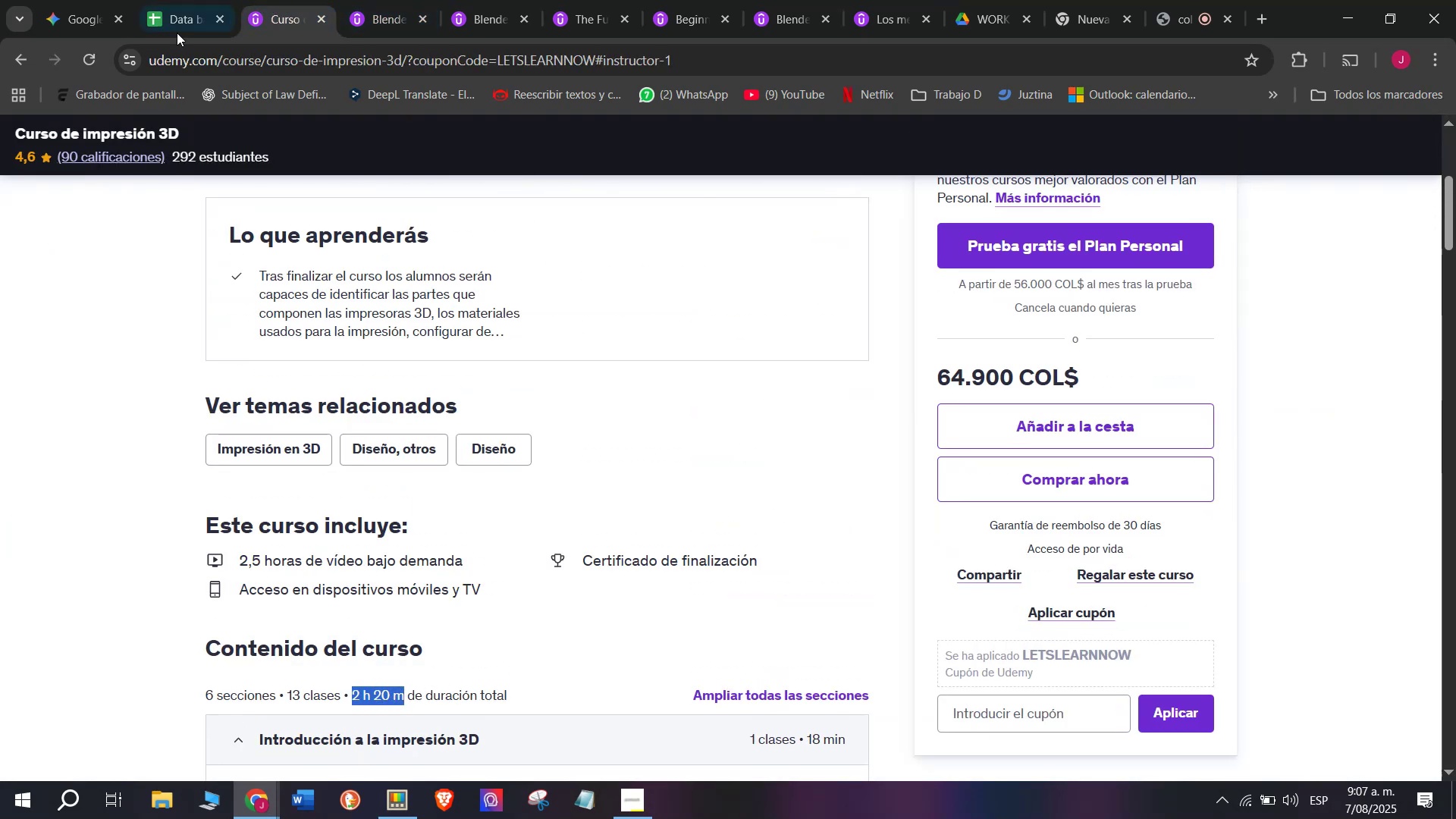 
key(Break)
 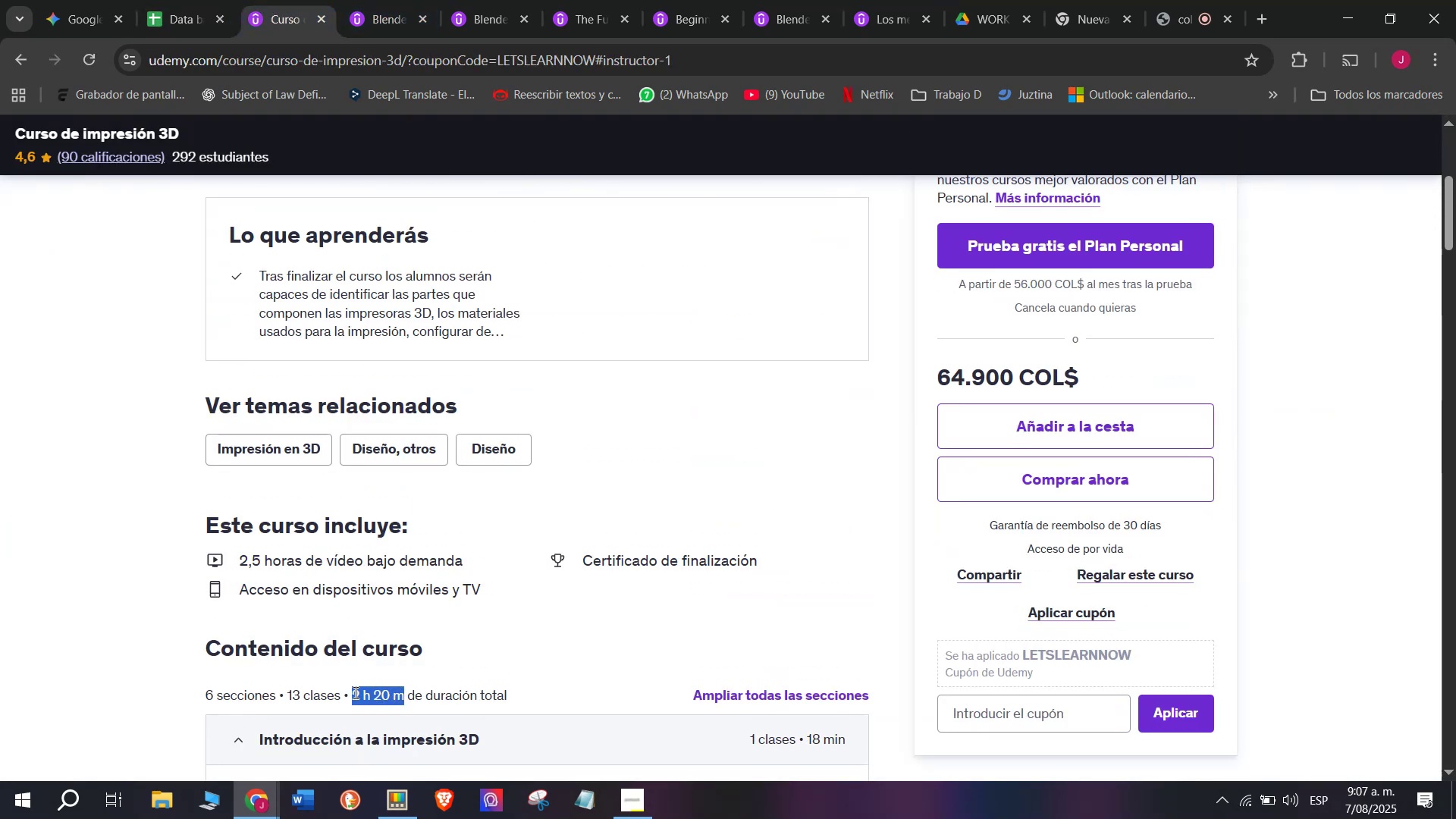 
key(Control+ControlLeft)
 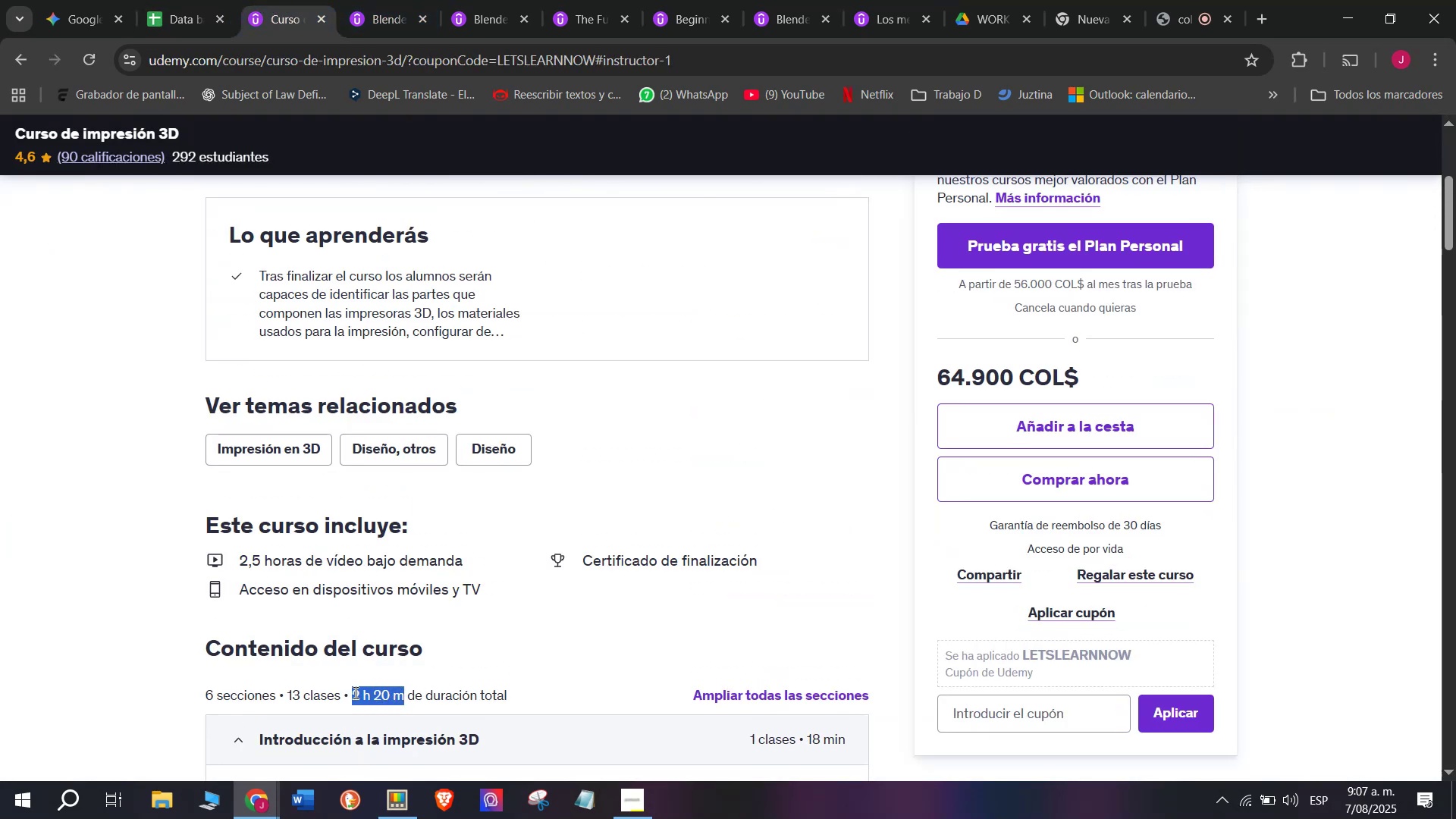 
key(Control+C)
 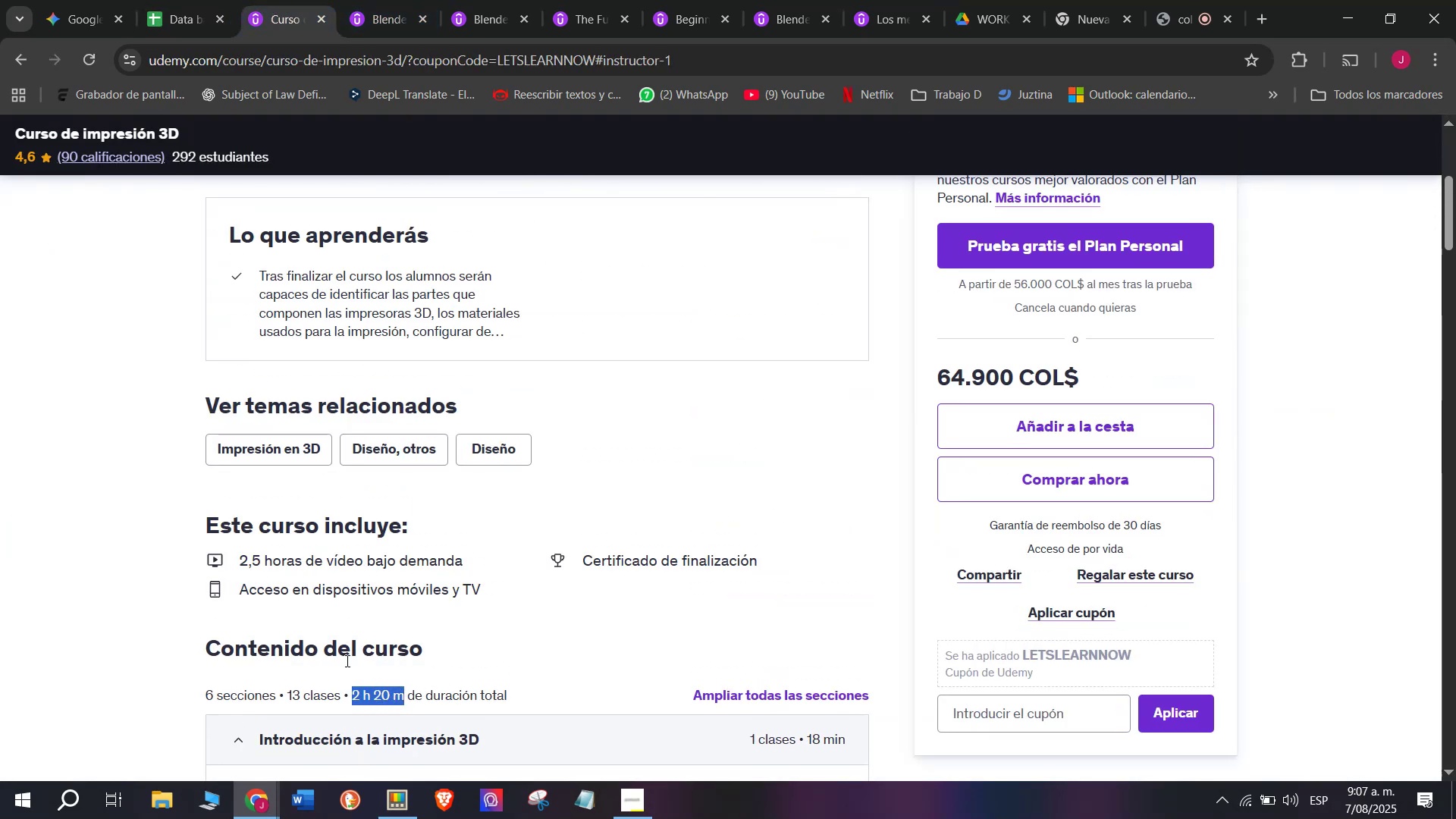 
key(Break)
 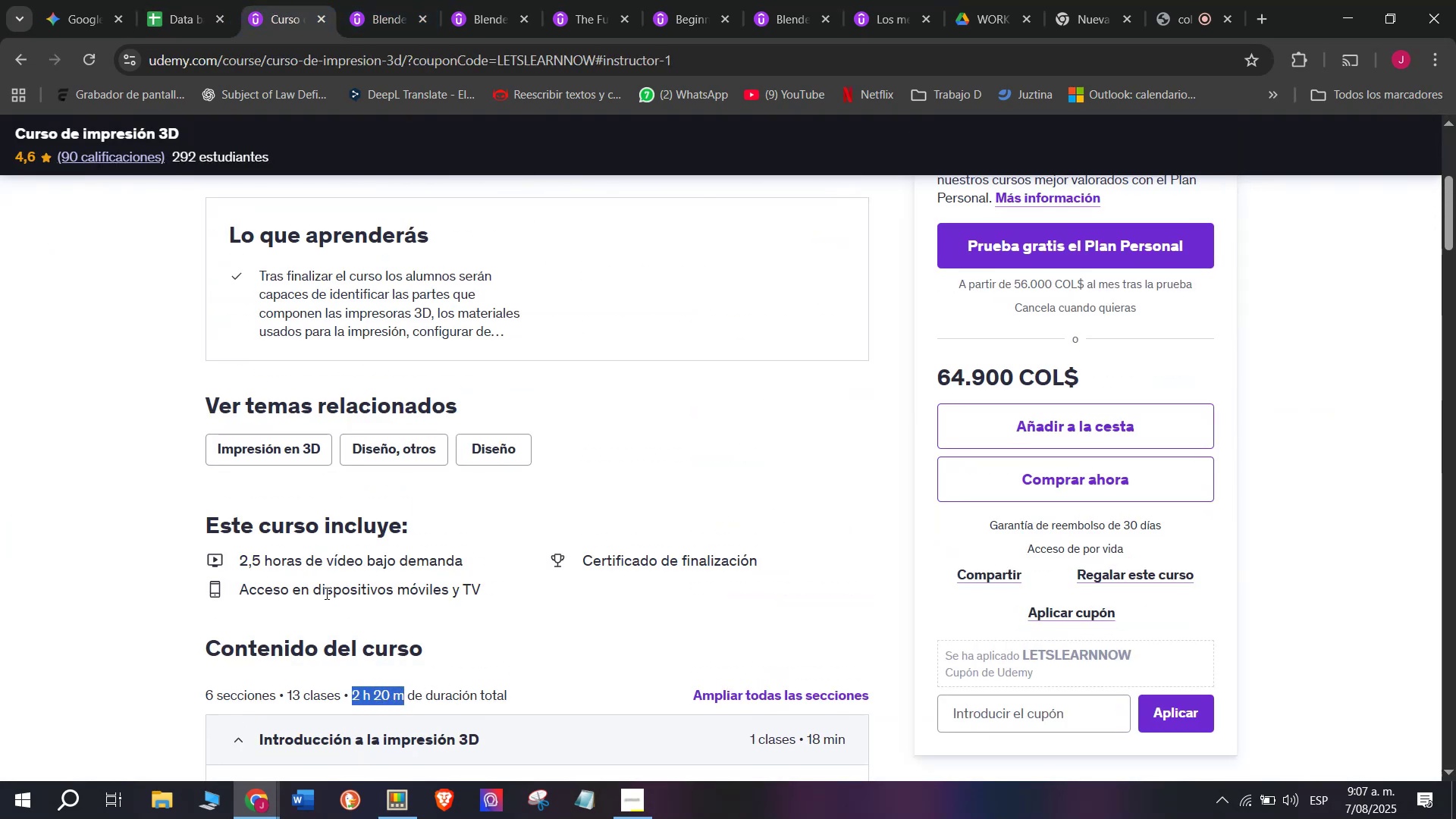 
key(Control+ControlLeft)
 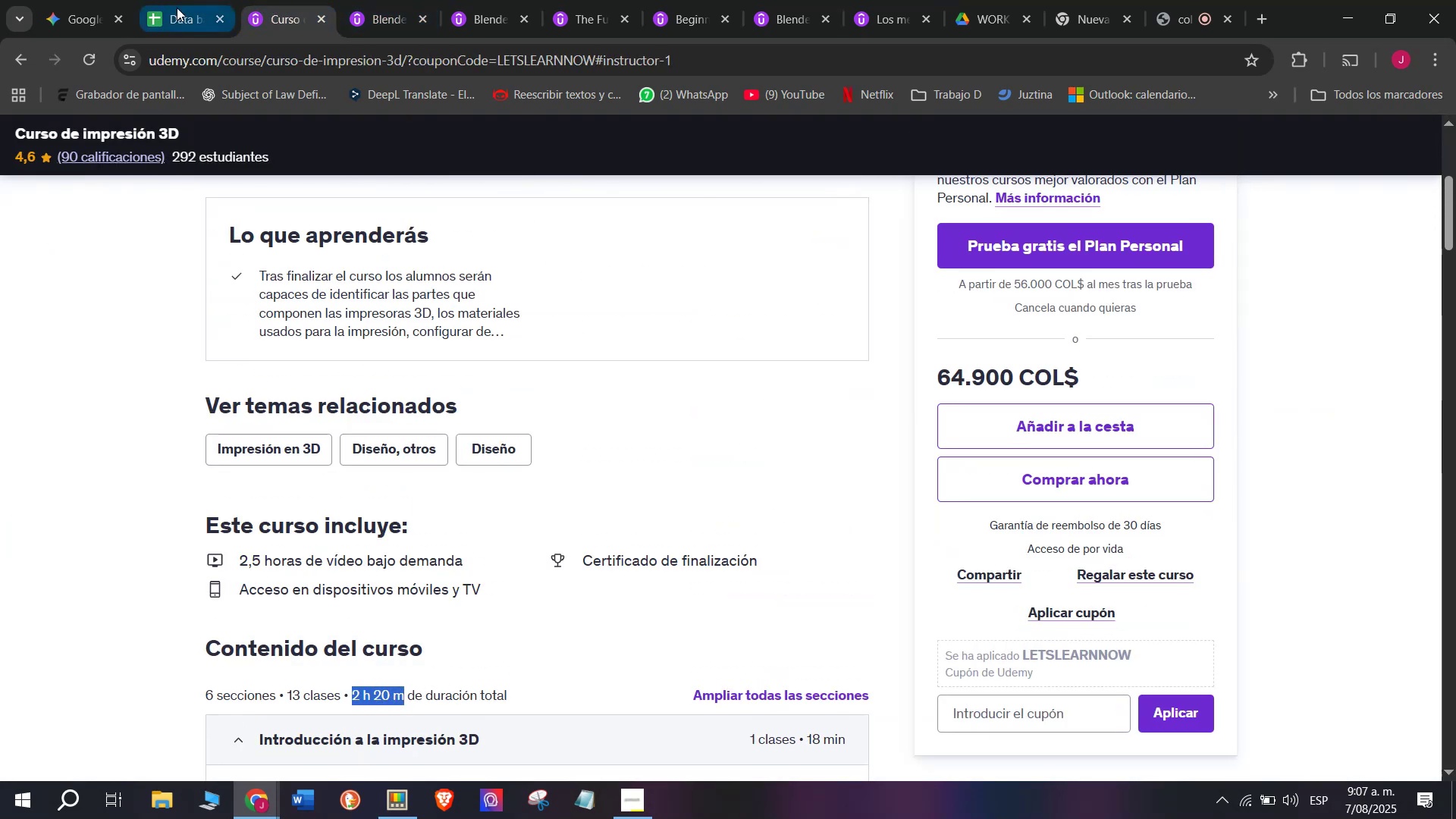 
key(Control+C)
 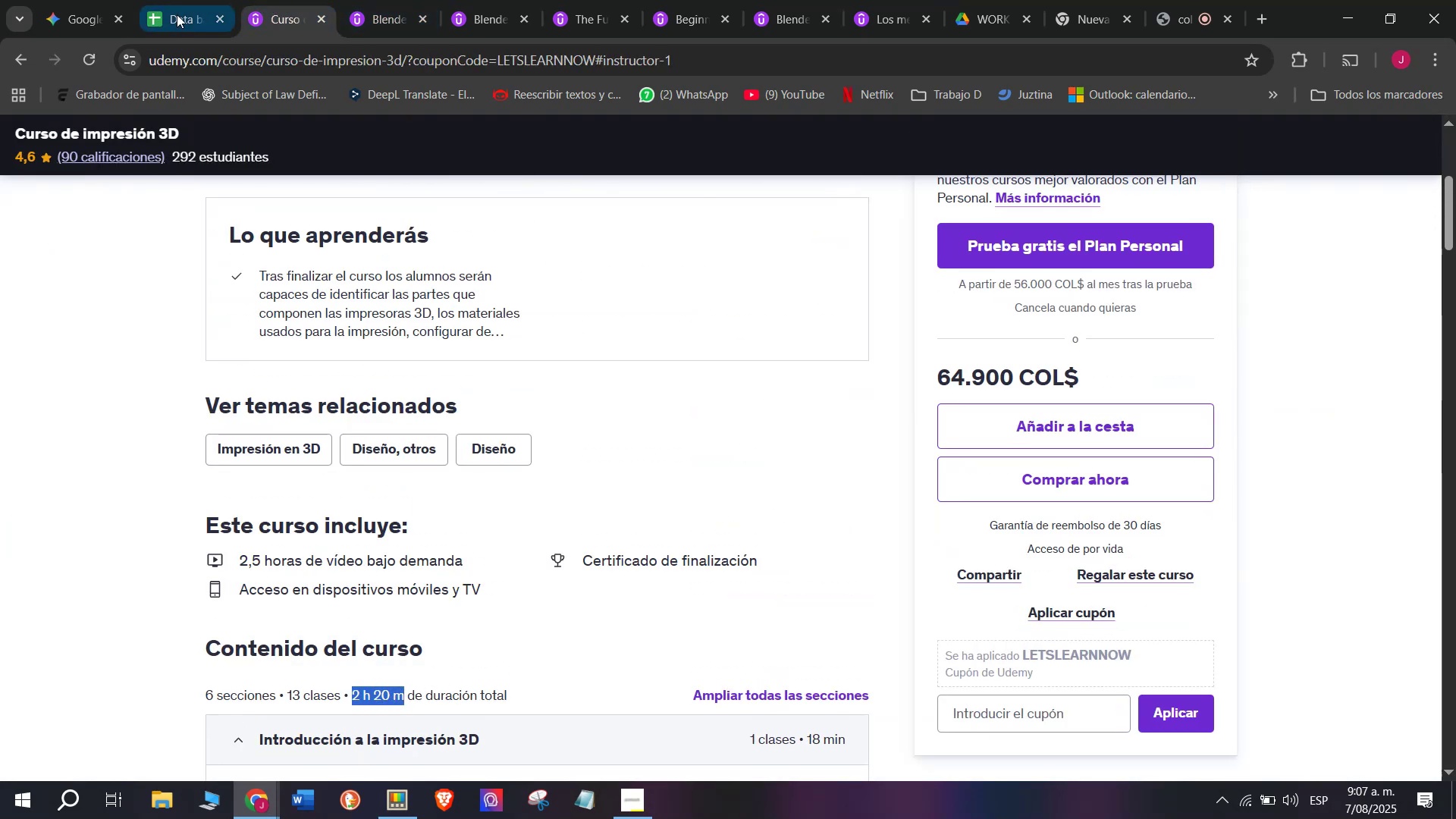 
left_click([177, 8])
 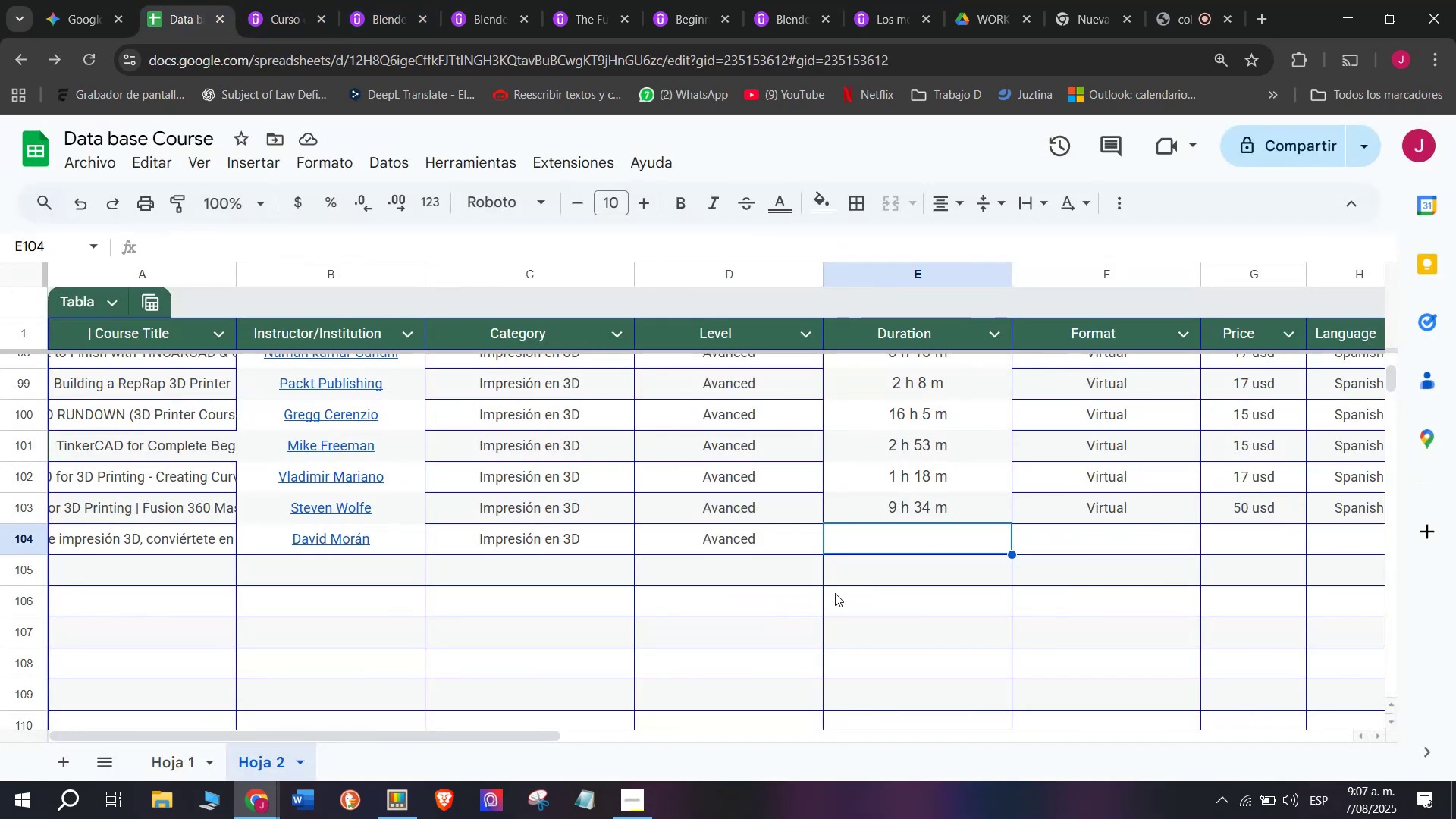 
key(Control+ControlLeft)
 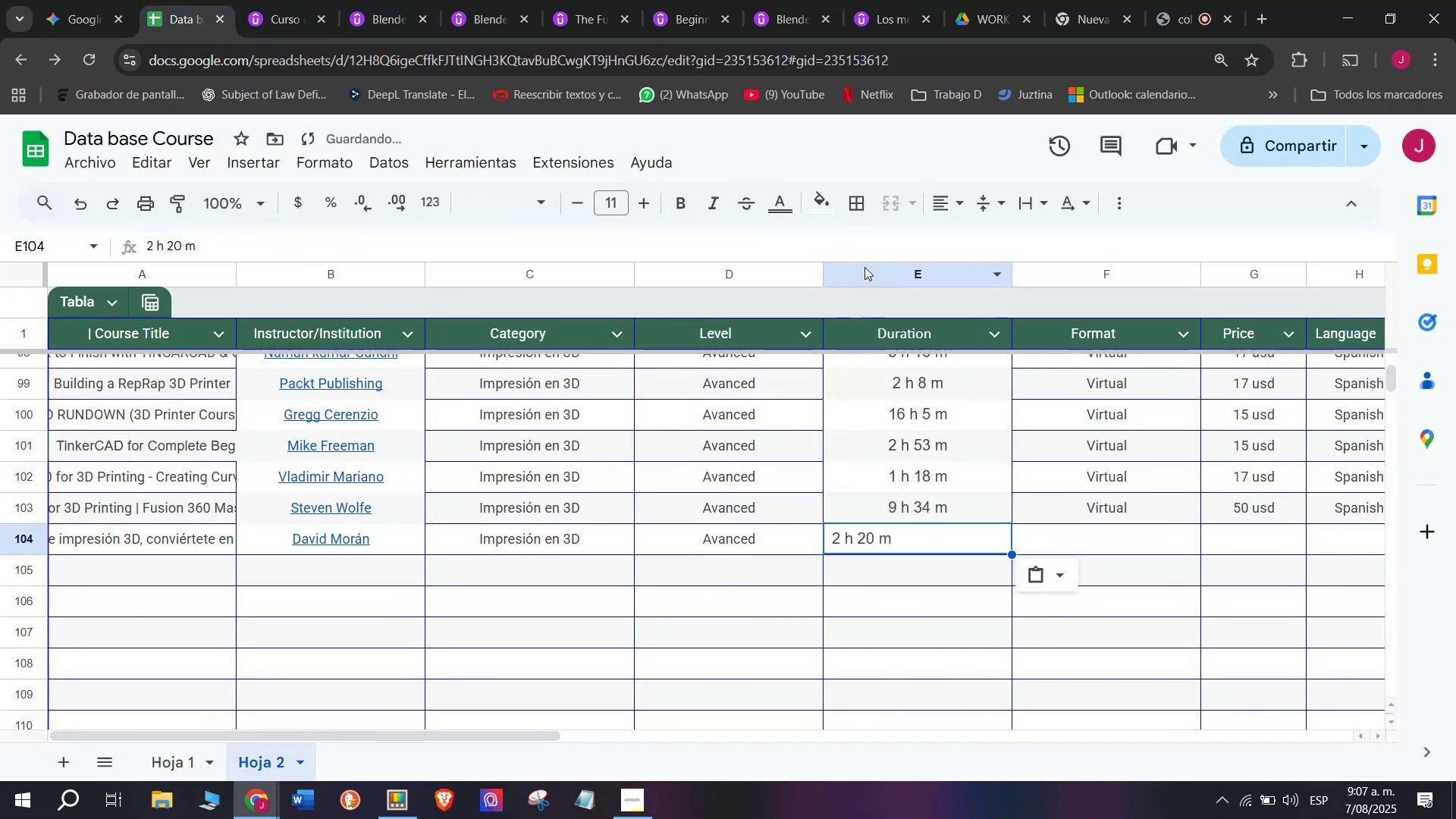 
key(Z)
 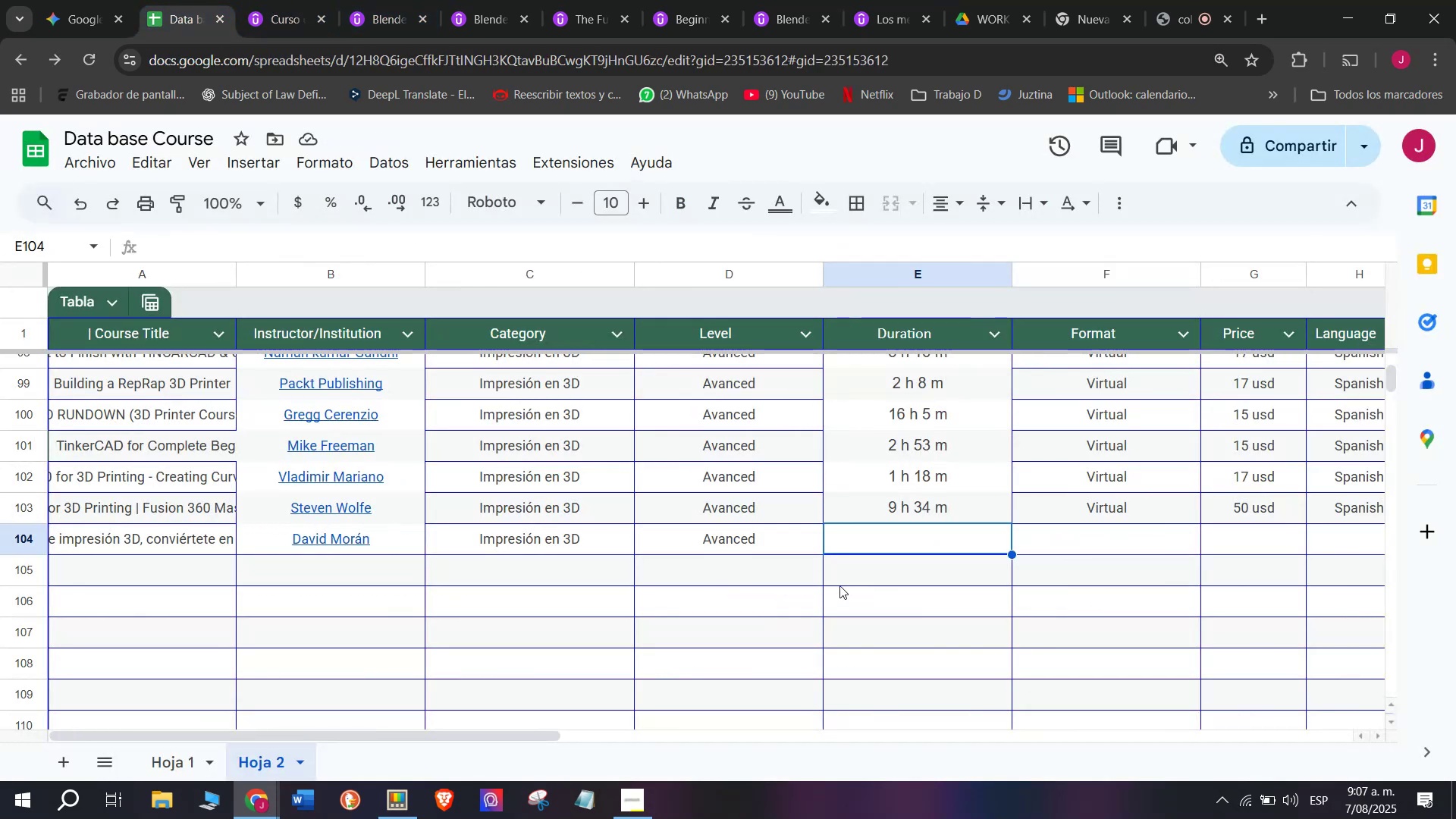 
key(Control+V)
 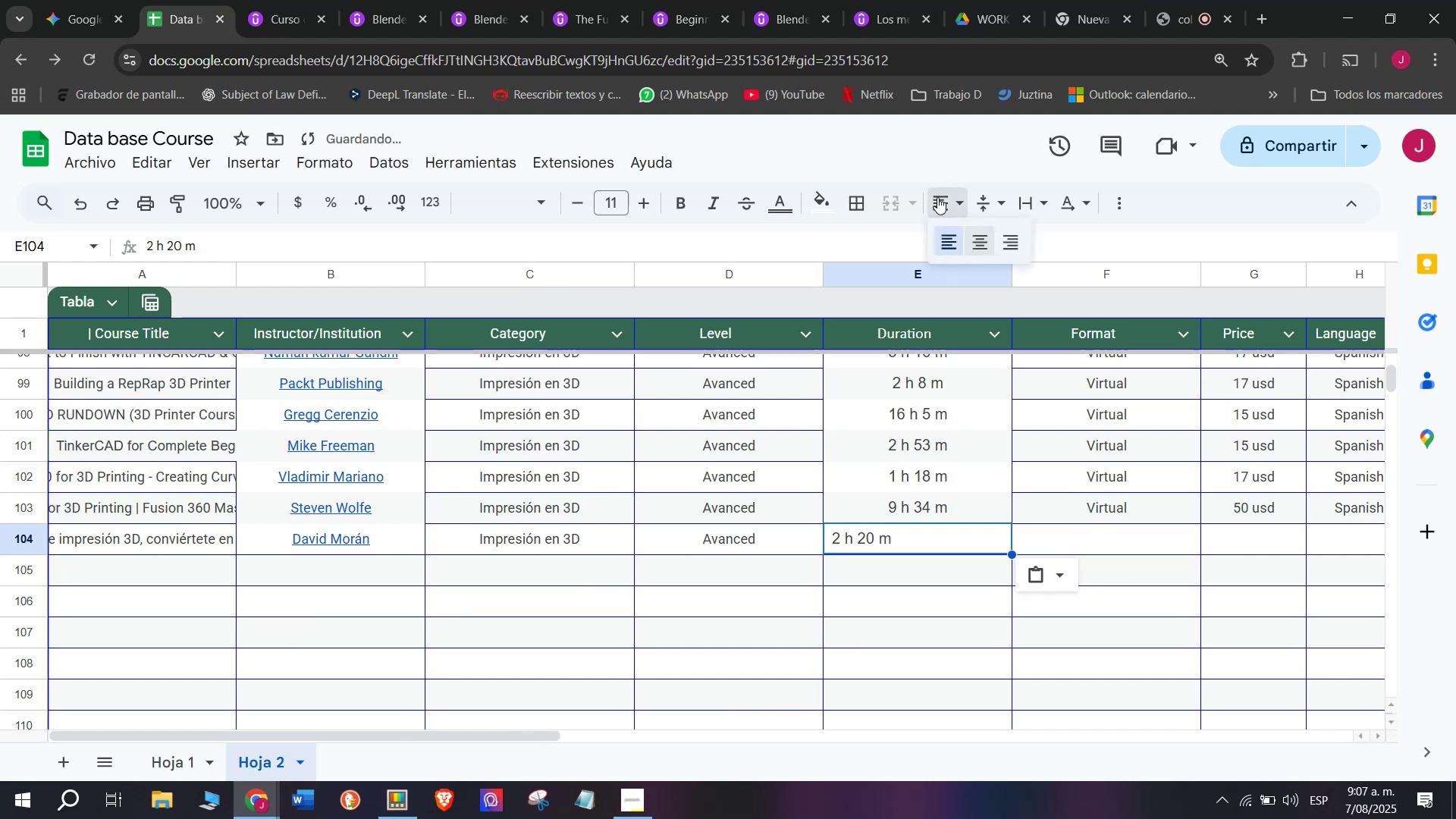 
double_click([987, 241])
 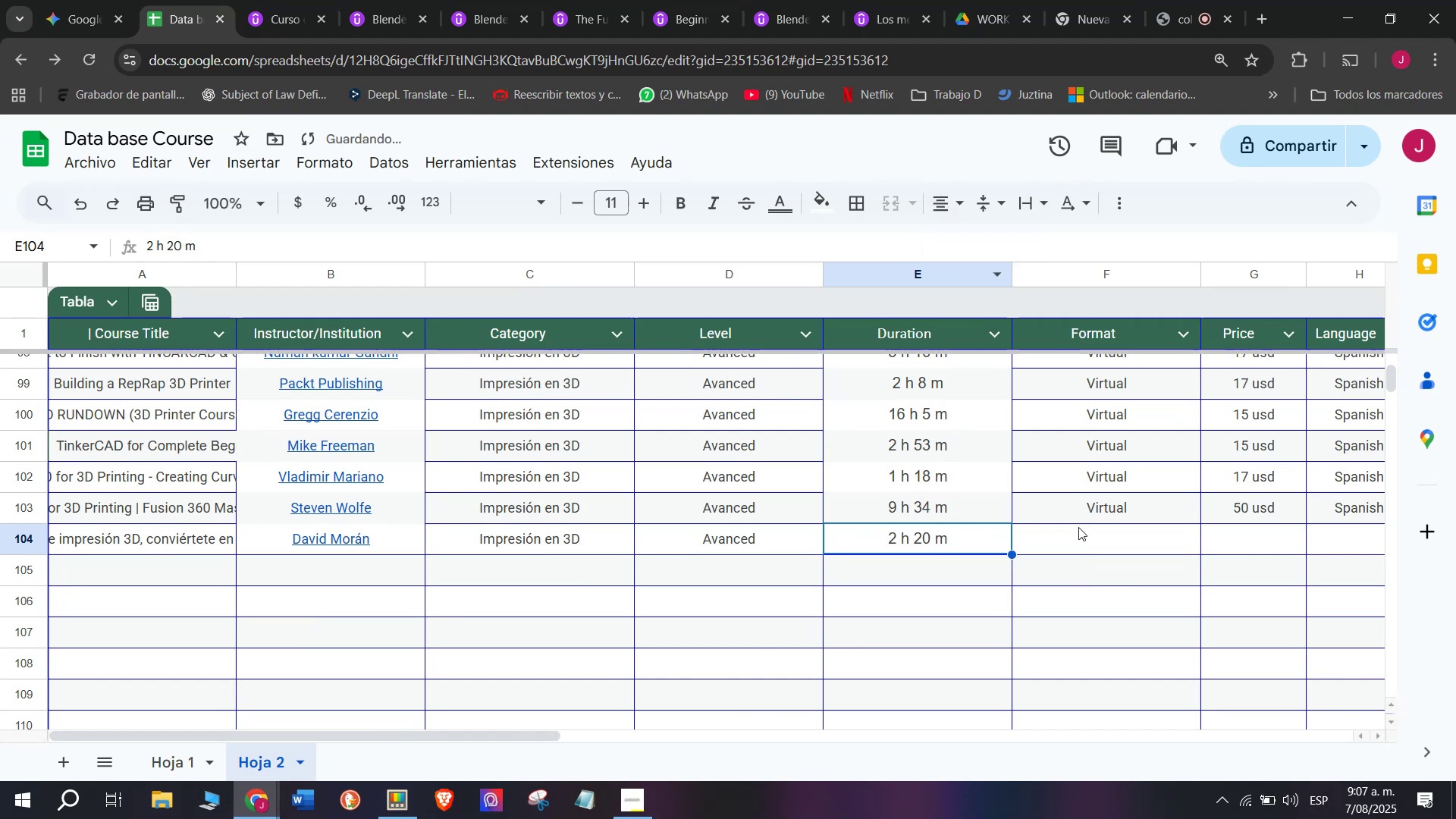 
left_click([1078, 527])
 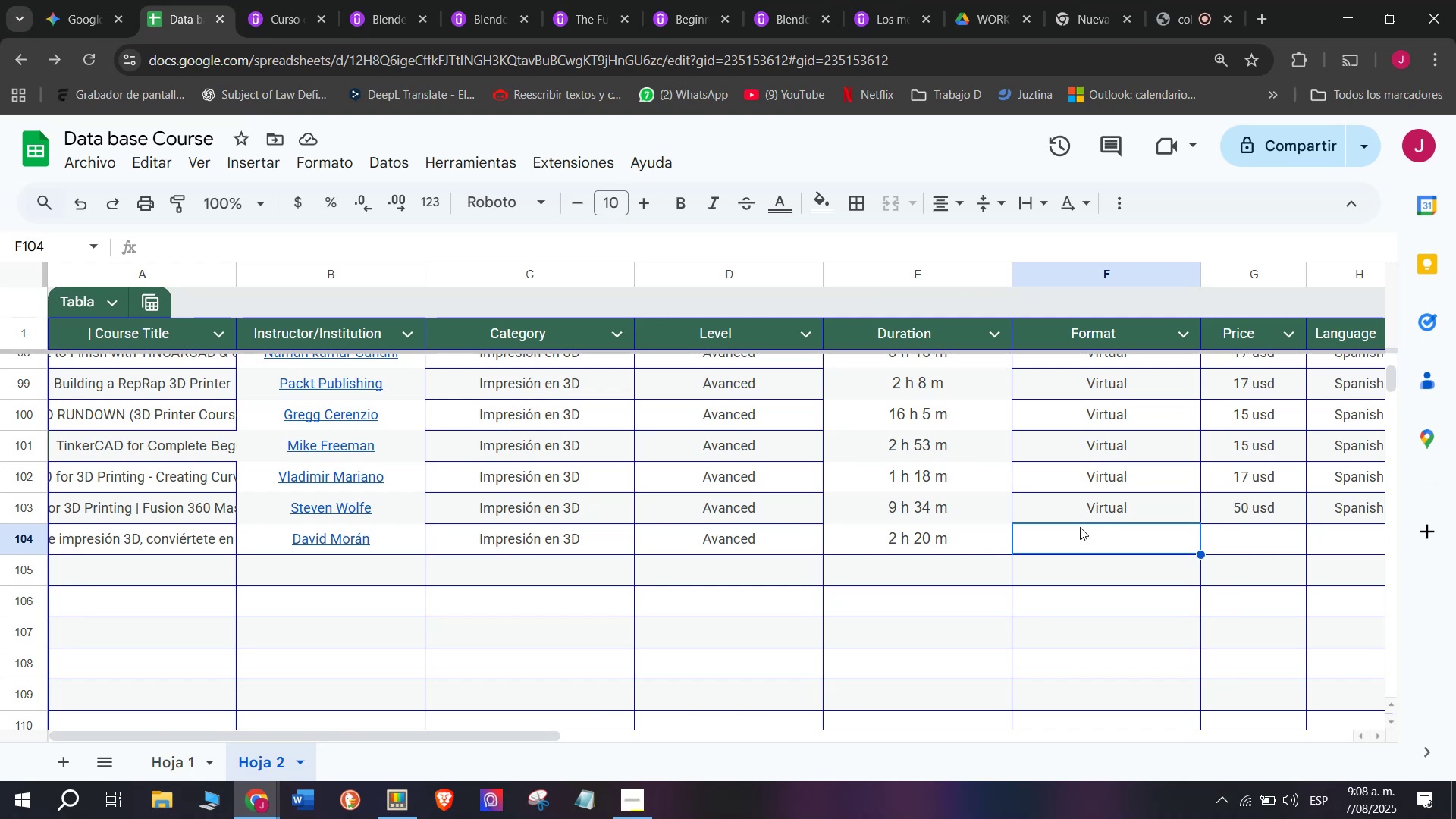 
wait(25.47)
 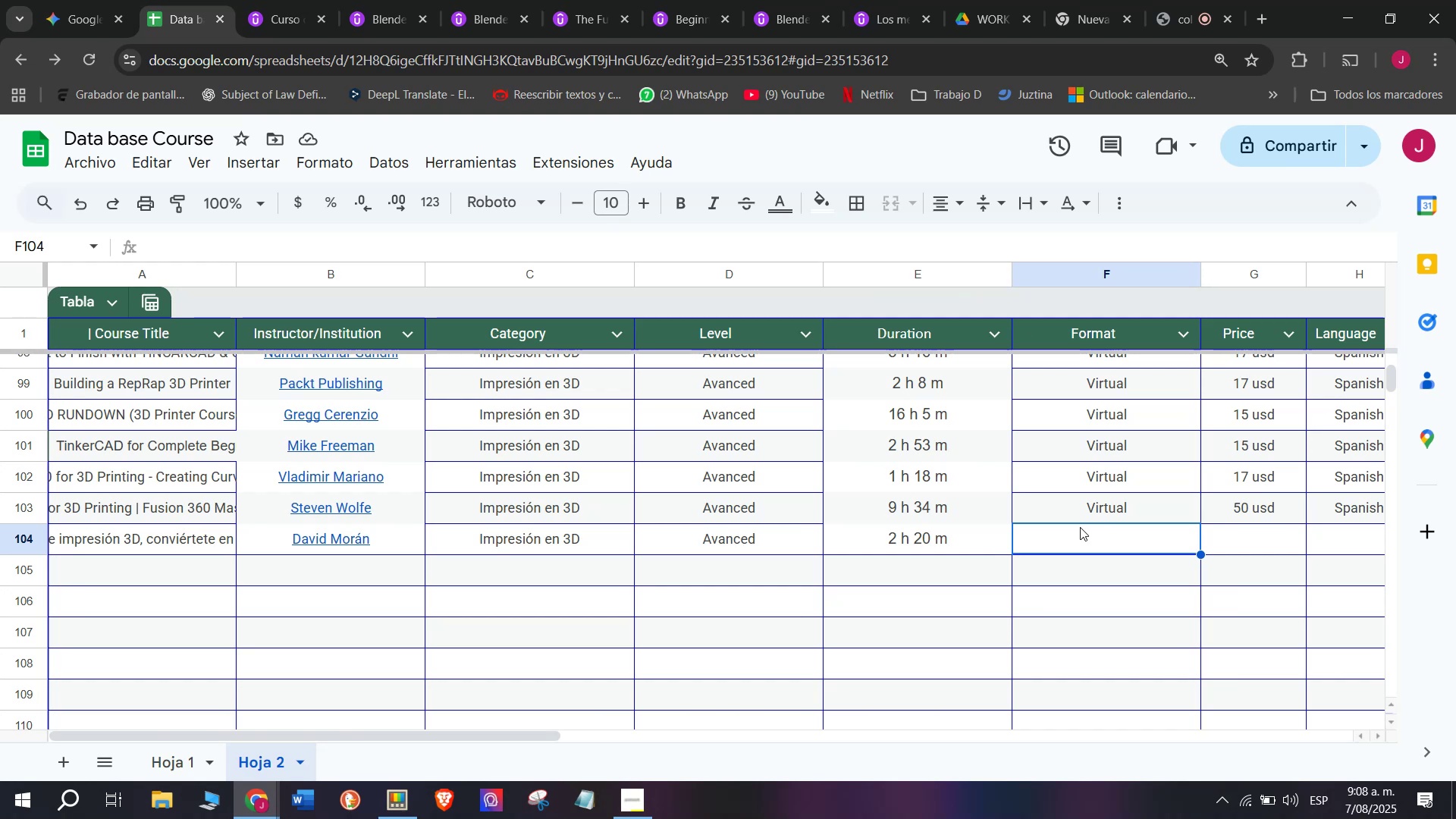 
left_click([1147, 520])
 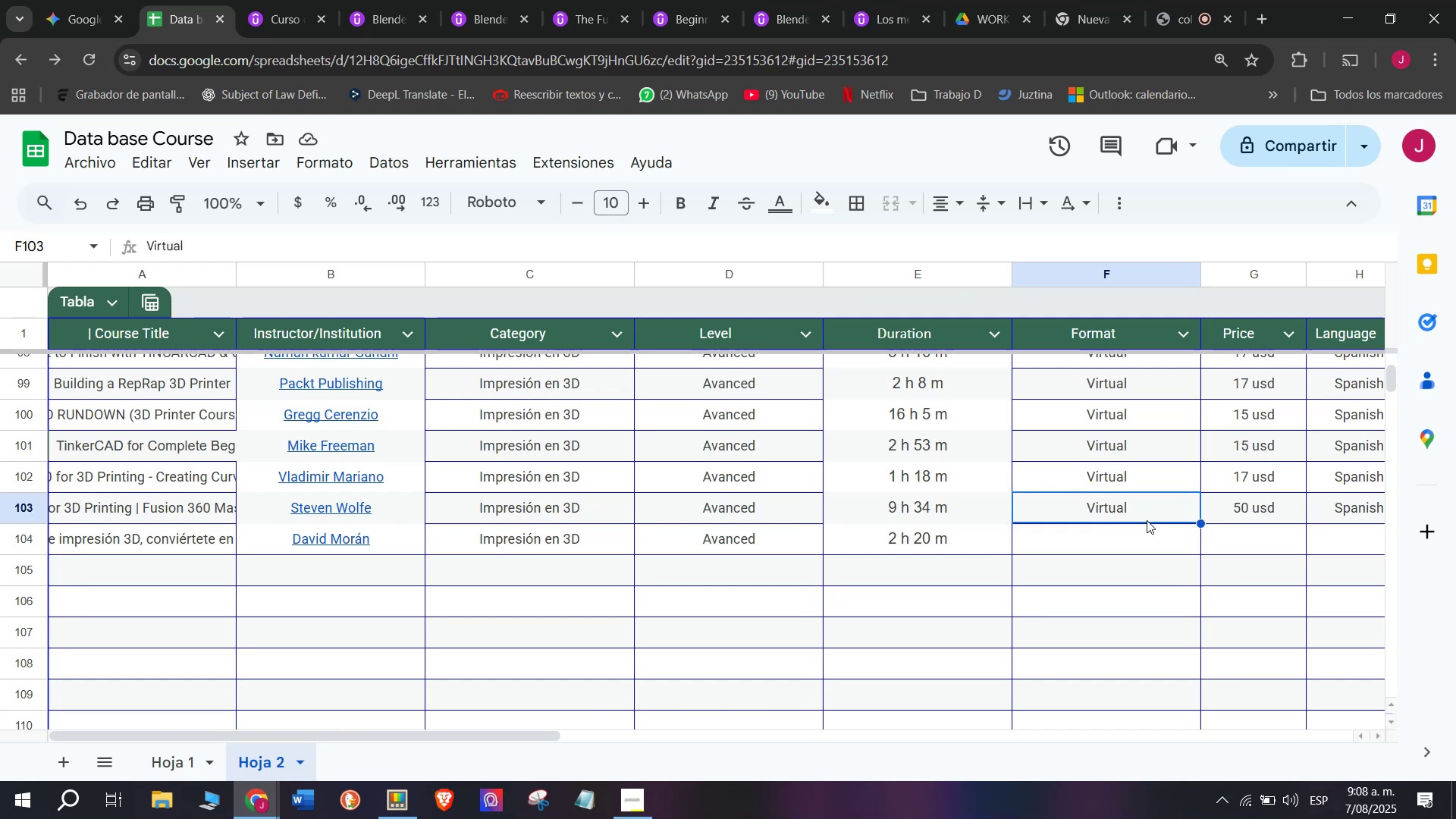 
key(Break)
 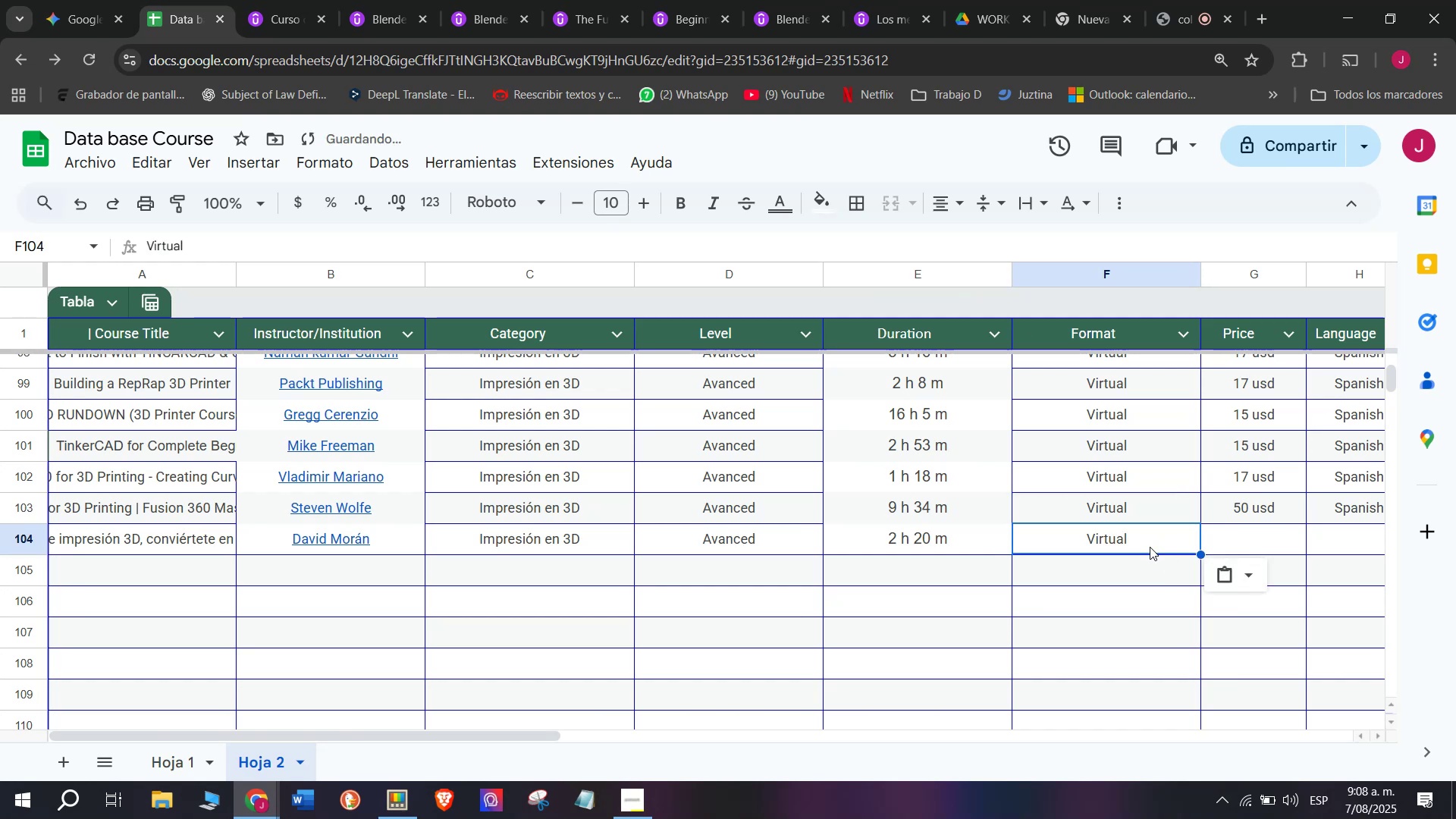 
key(Control+ControlLeft)
 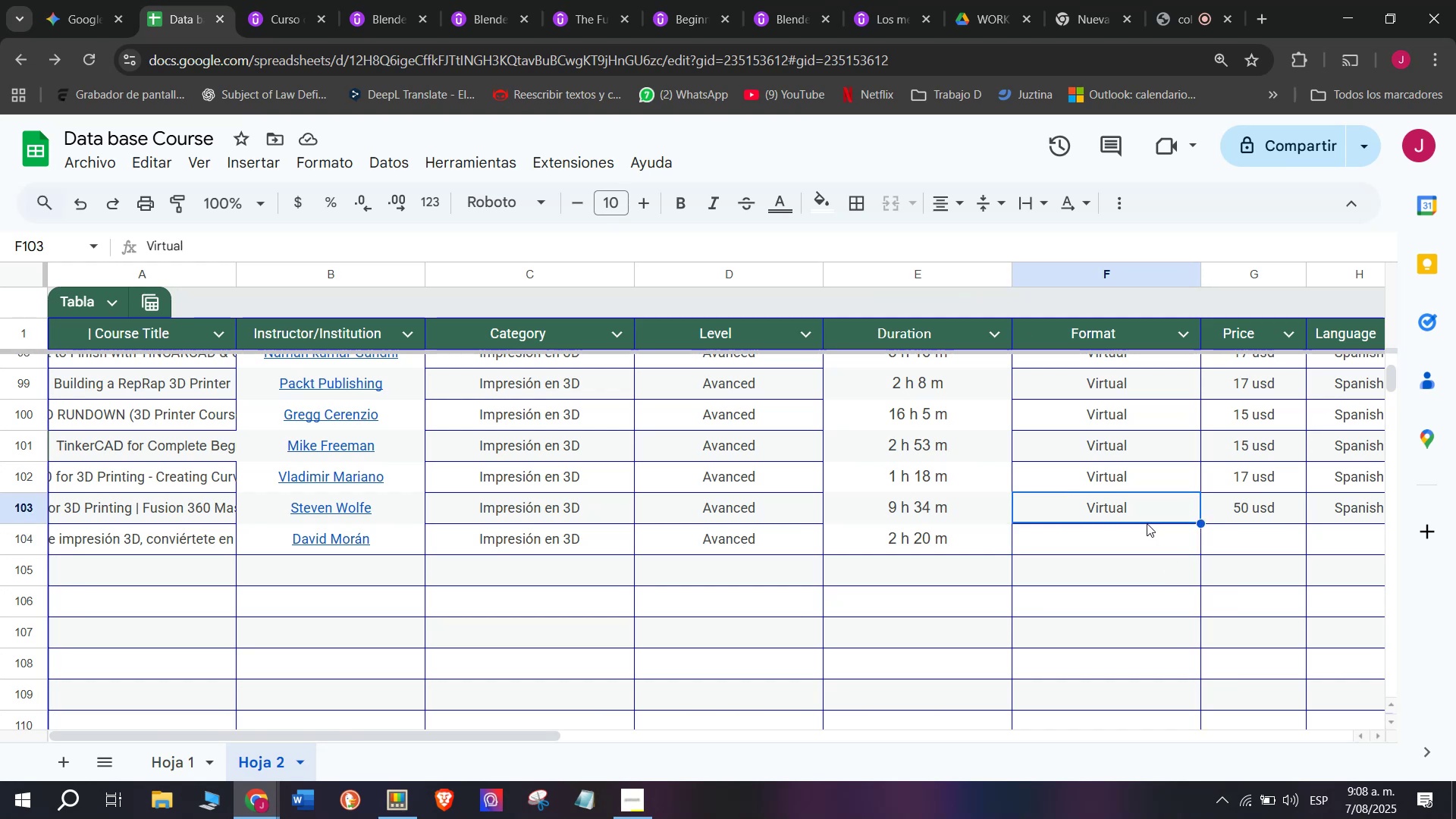 
key(Control+C)
 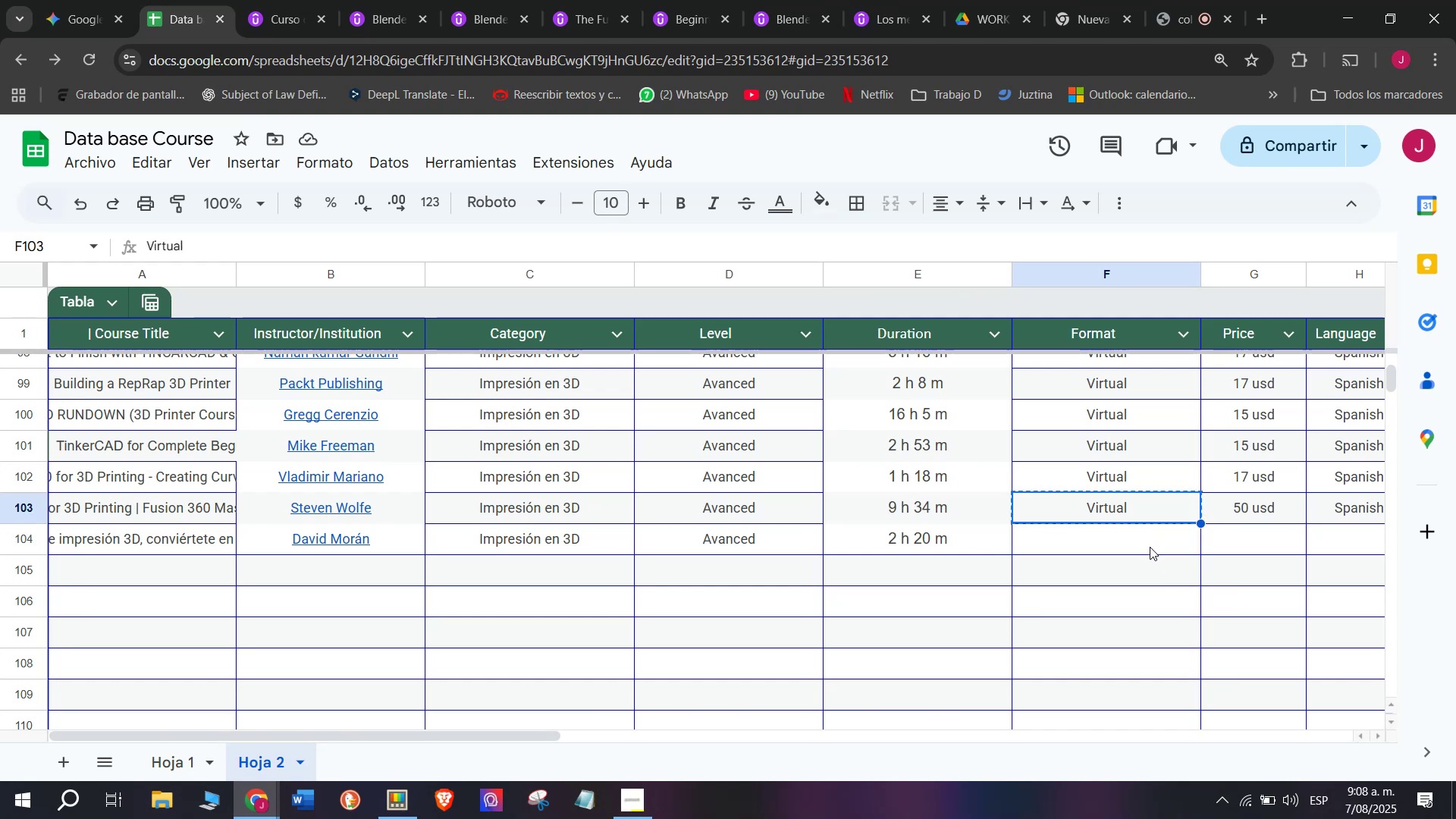 
key(Control+ControlLeft)
 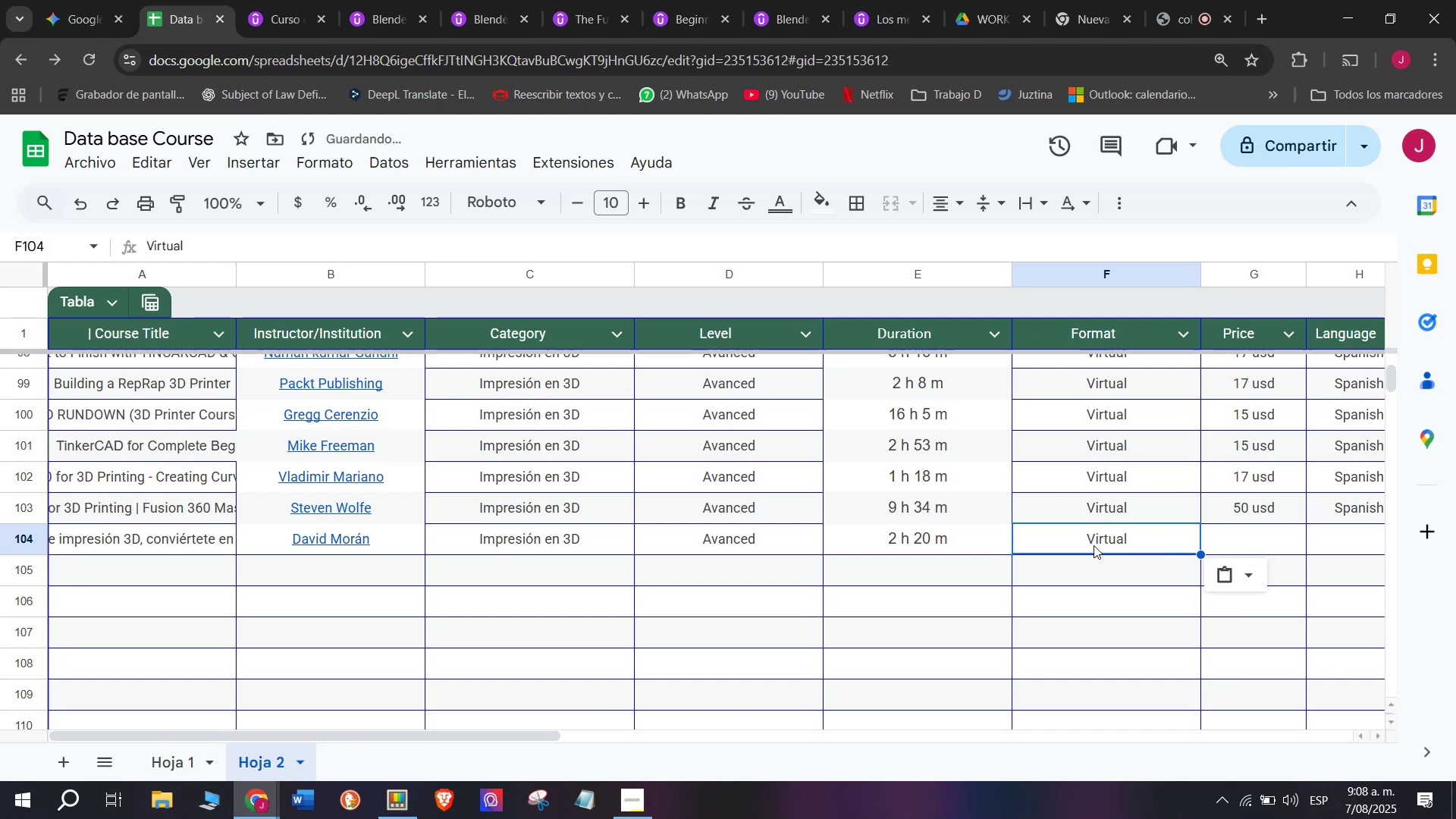 
key(Z)
 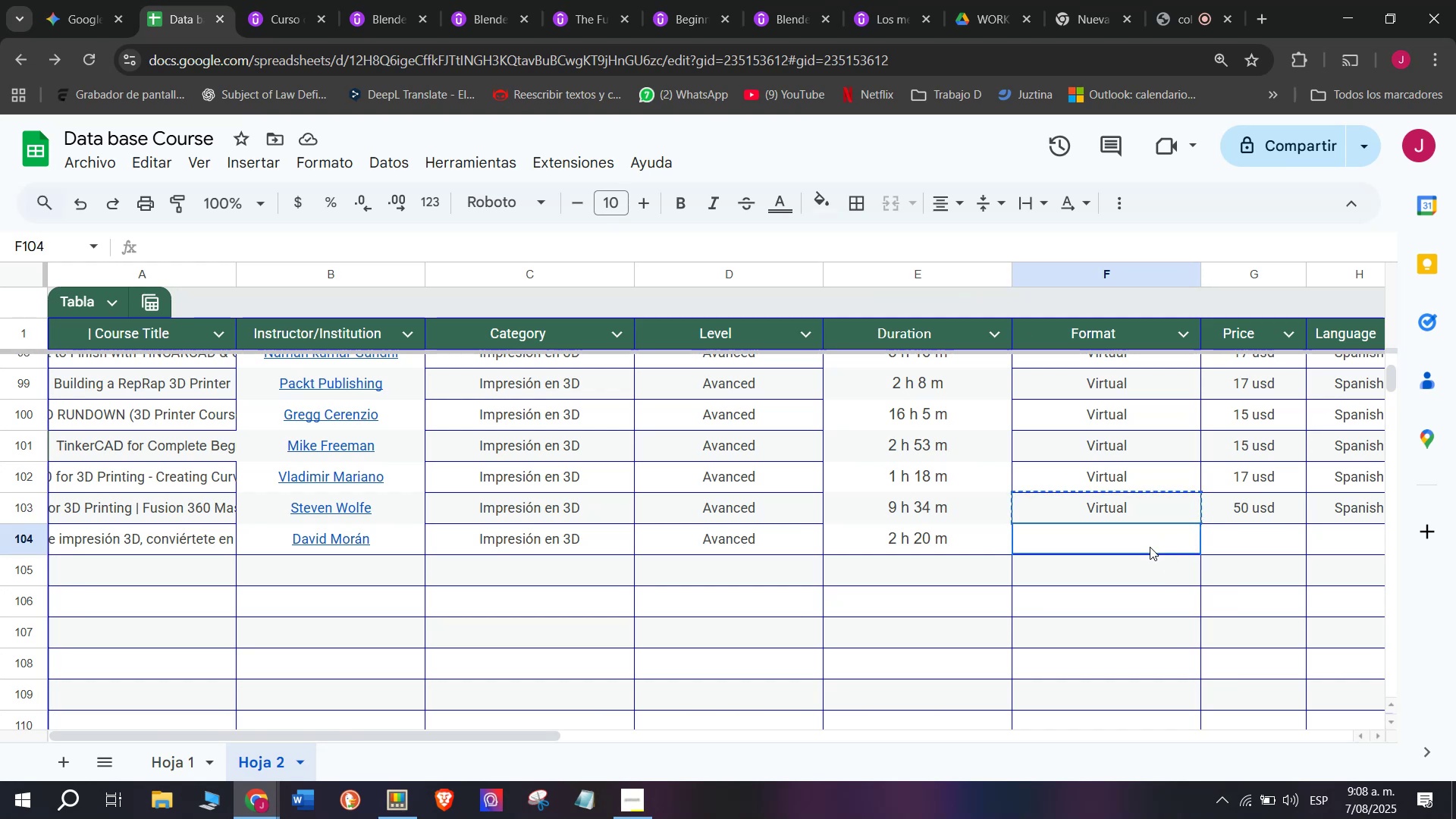 
key(Control+V)
 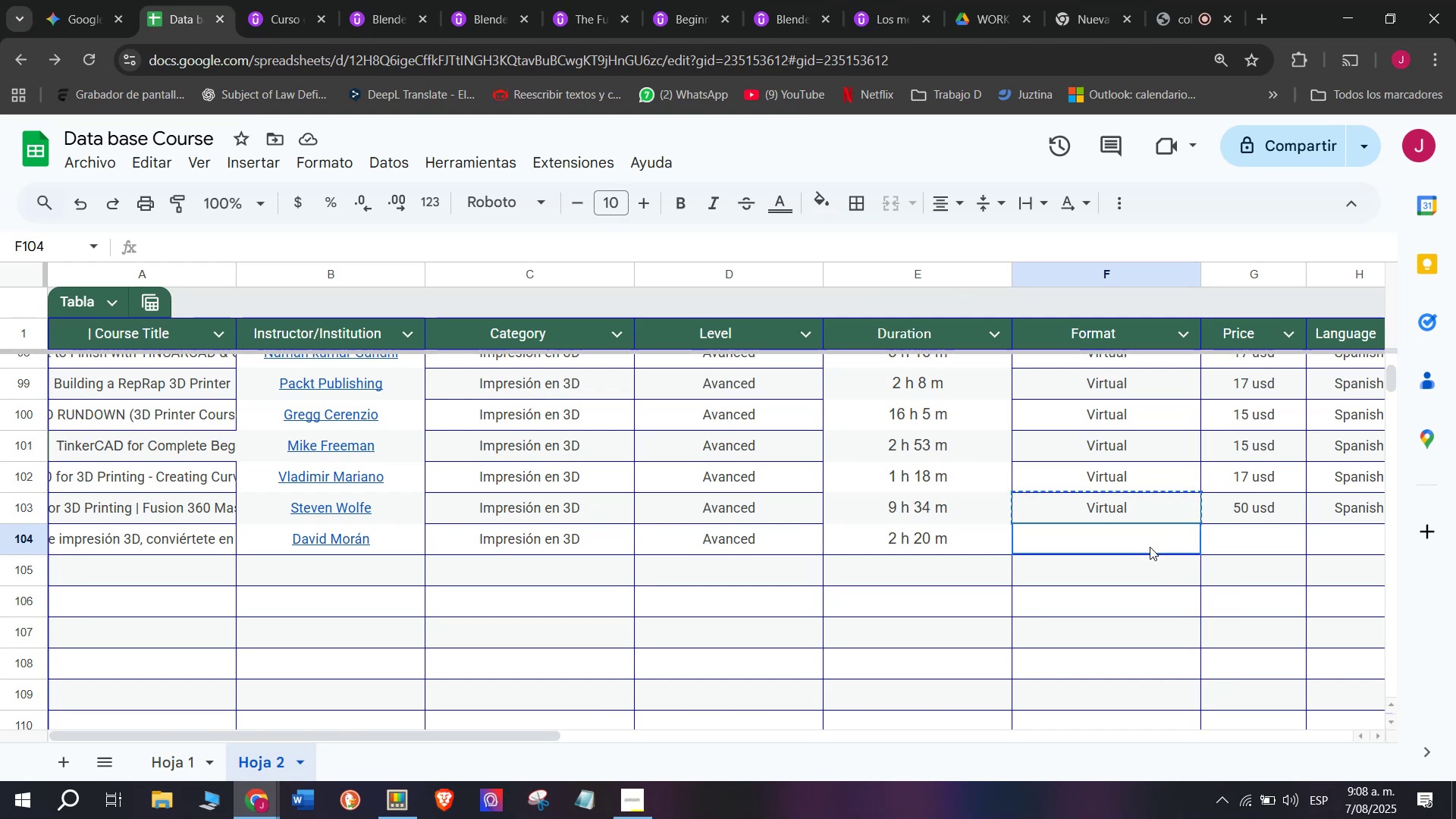 
left_click([1150, 547])
 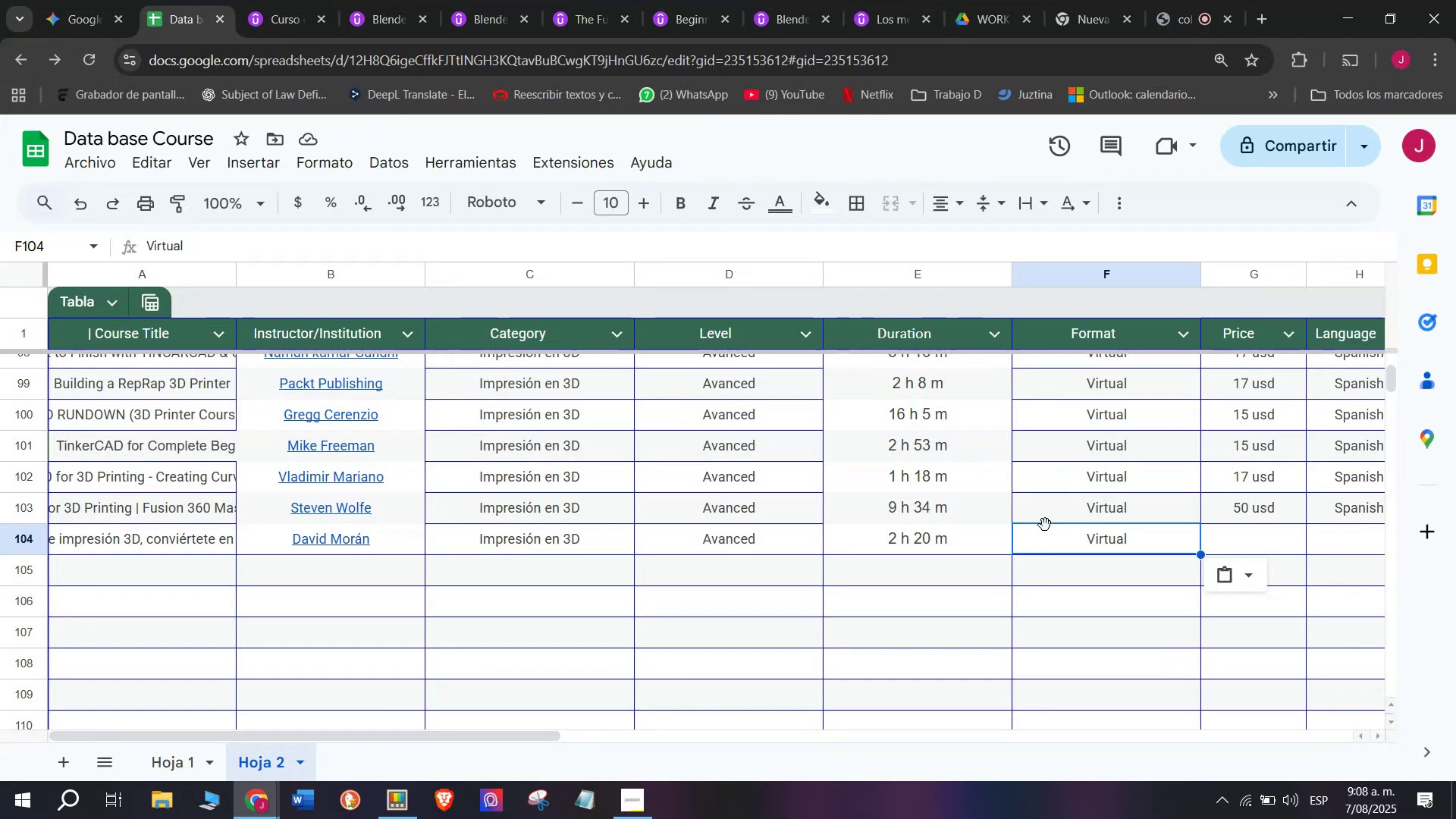 
wait(12.04)
 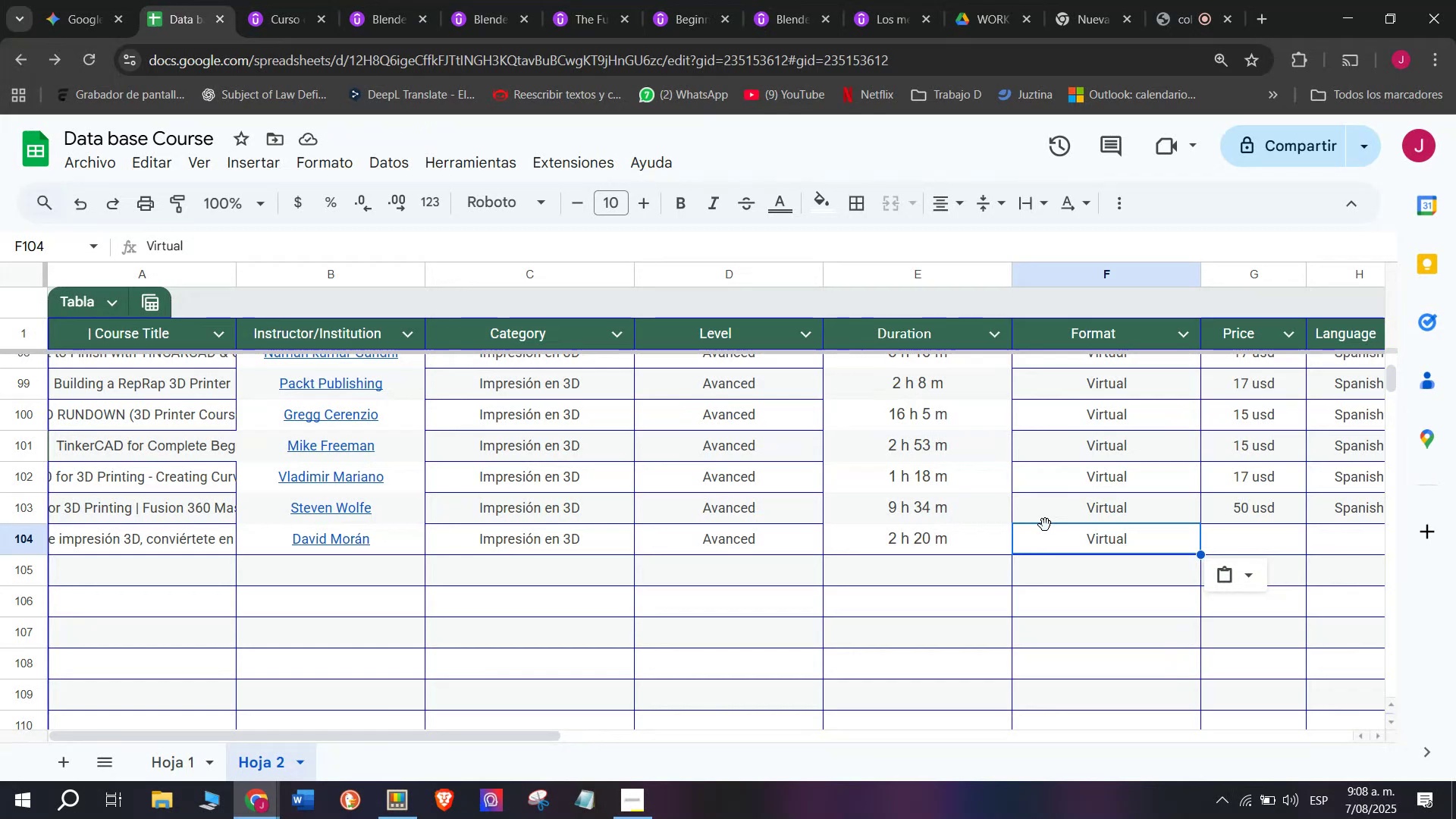 
left_click([1272, 546])
 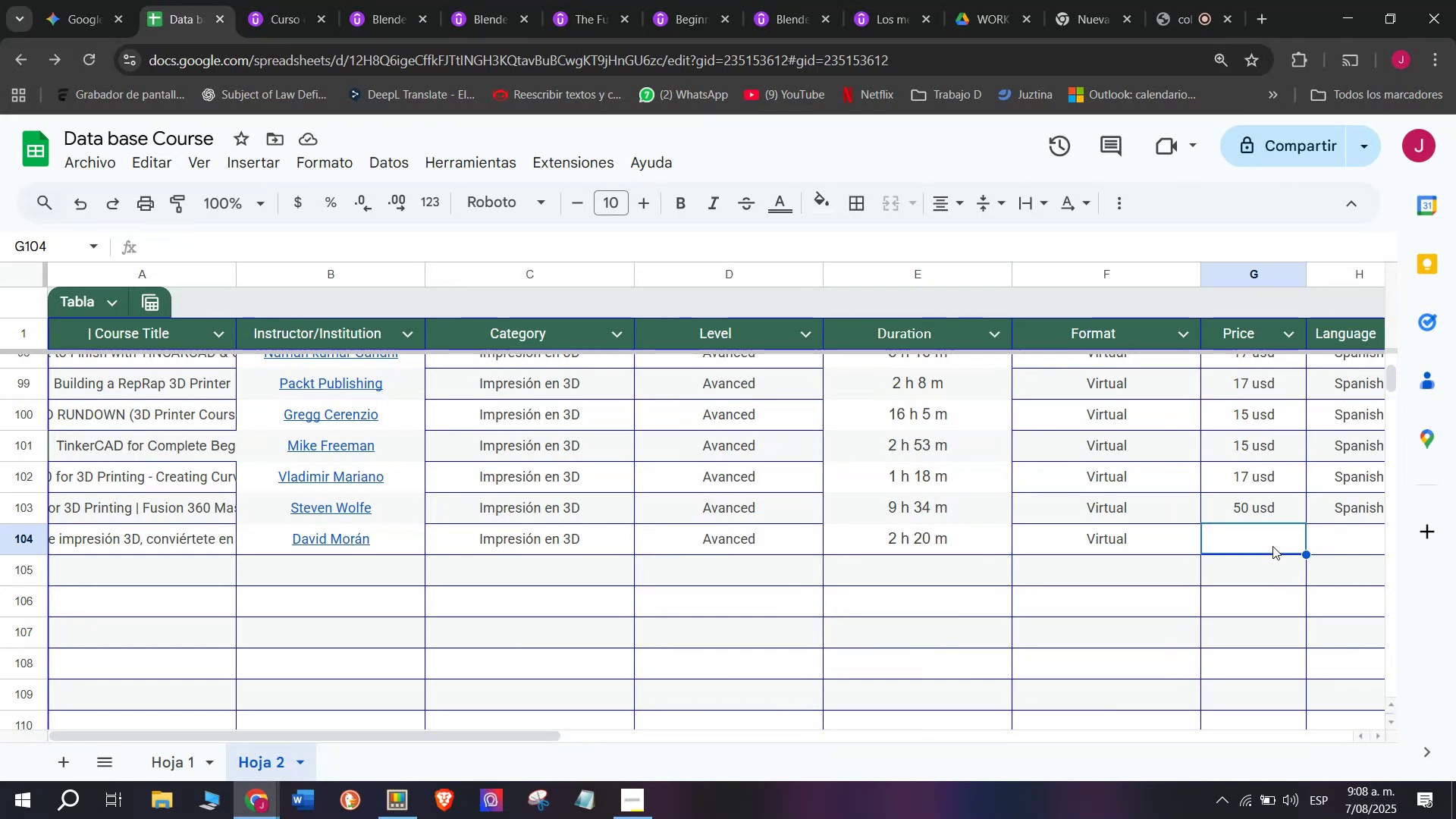 
key(Z)
 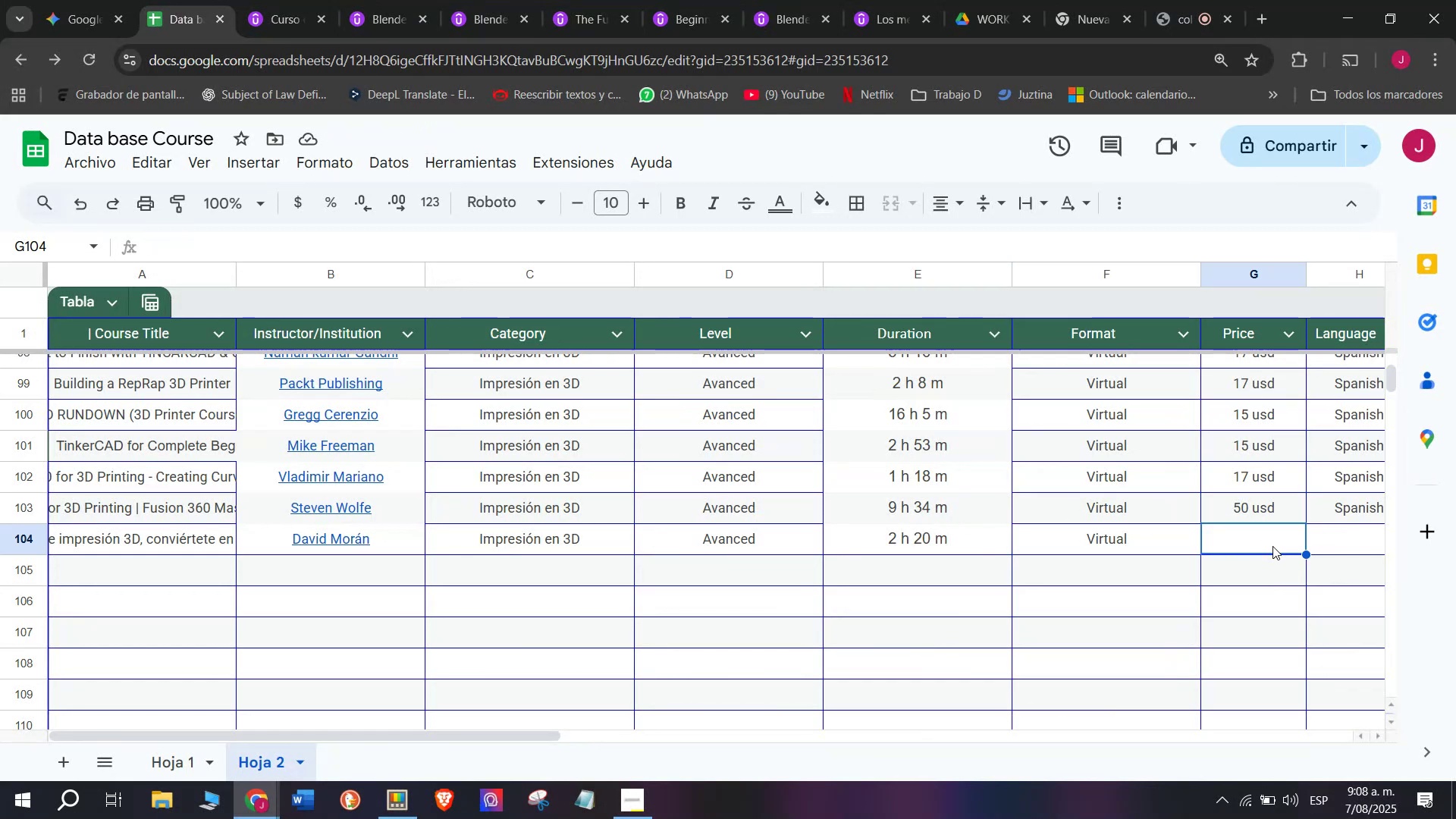 
key(Control+ControlLeft)
 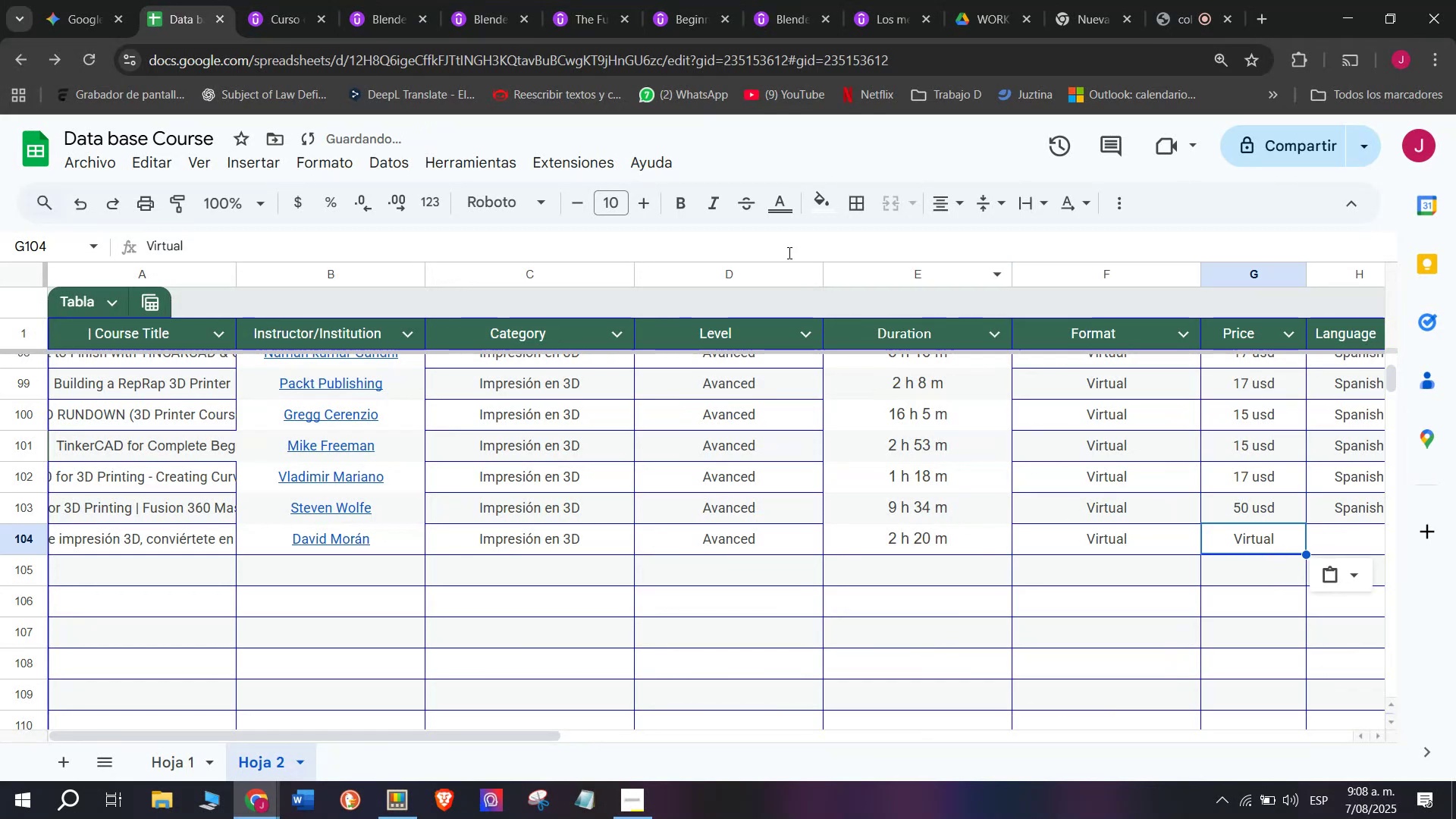 
key(Control+V)
 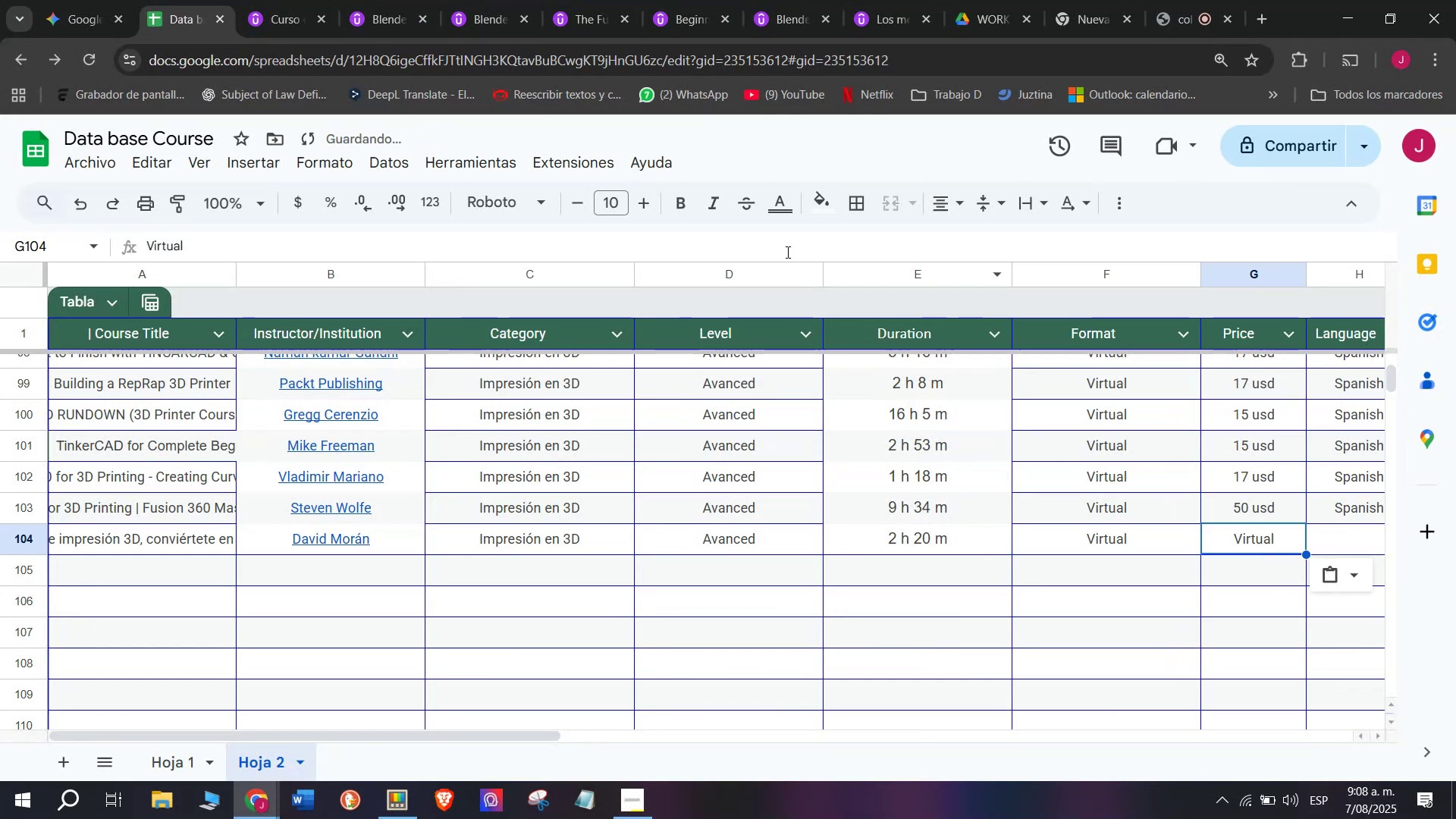 
key(Control+Shift+ControlLeft)
 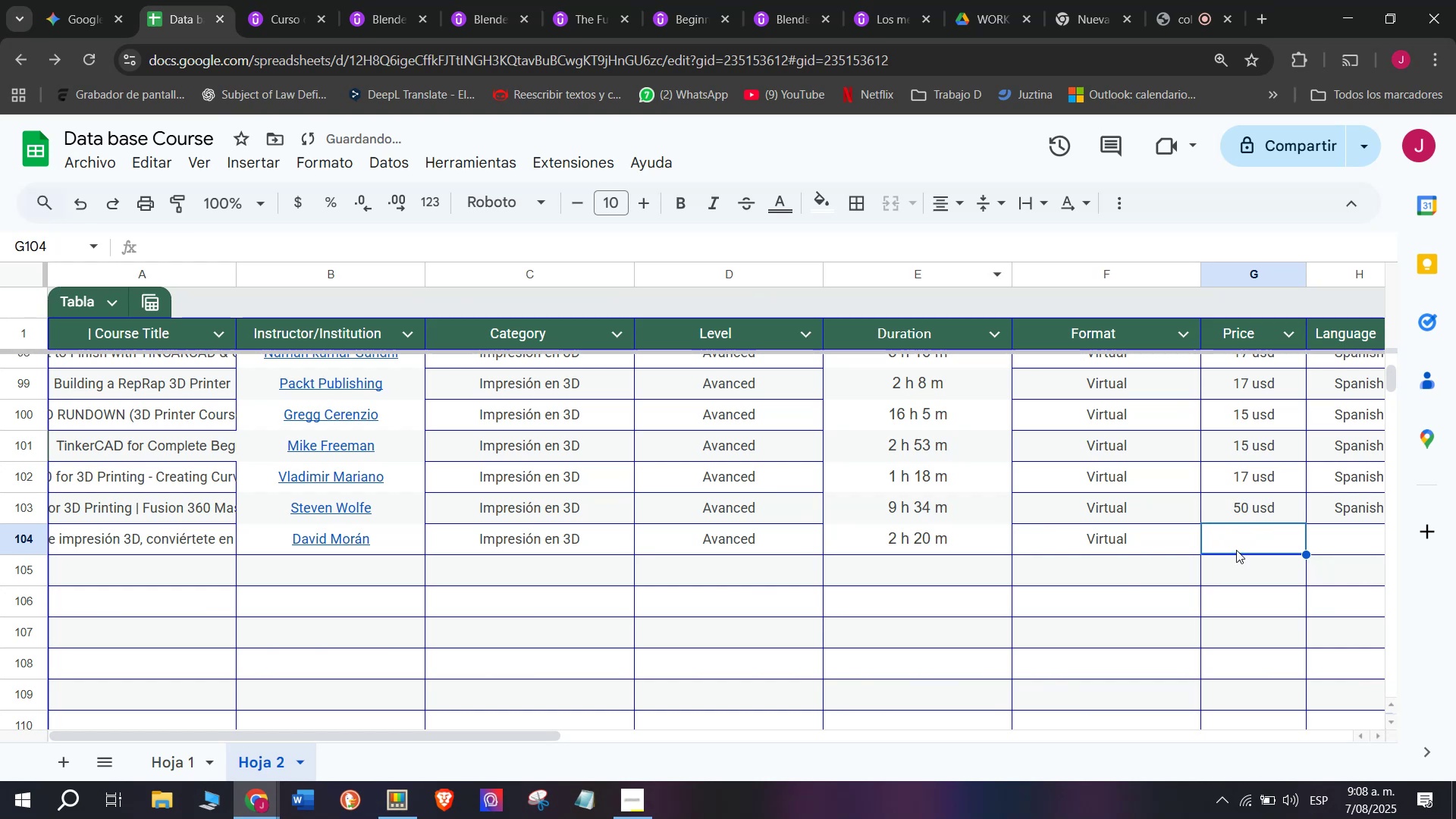 
key(Shift+ShiftLeft)
 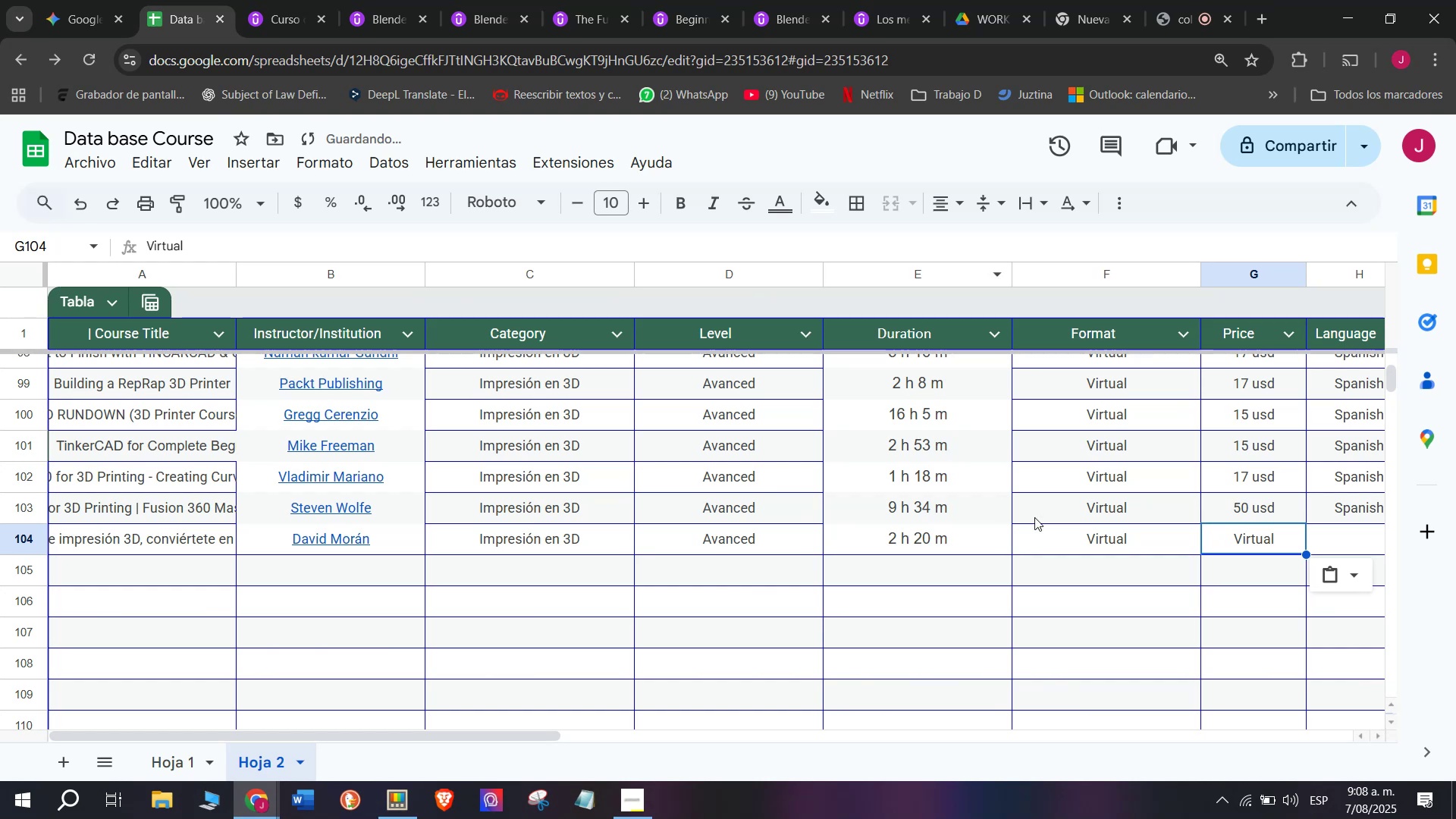 
key(Control+Shift+Z)
 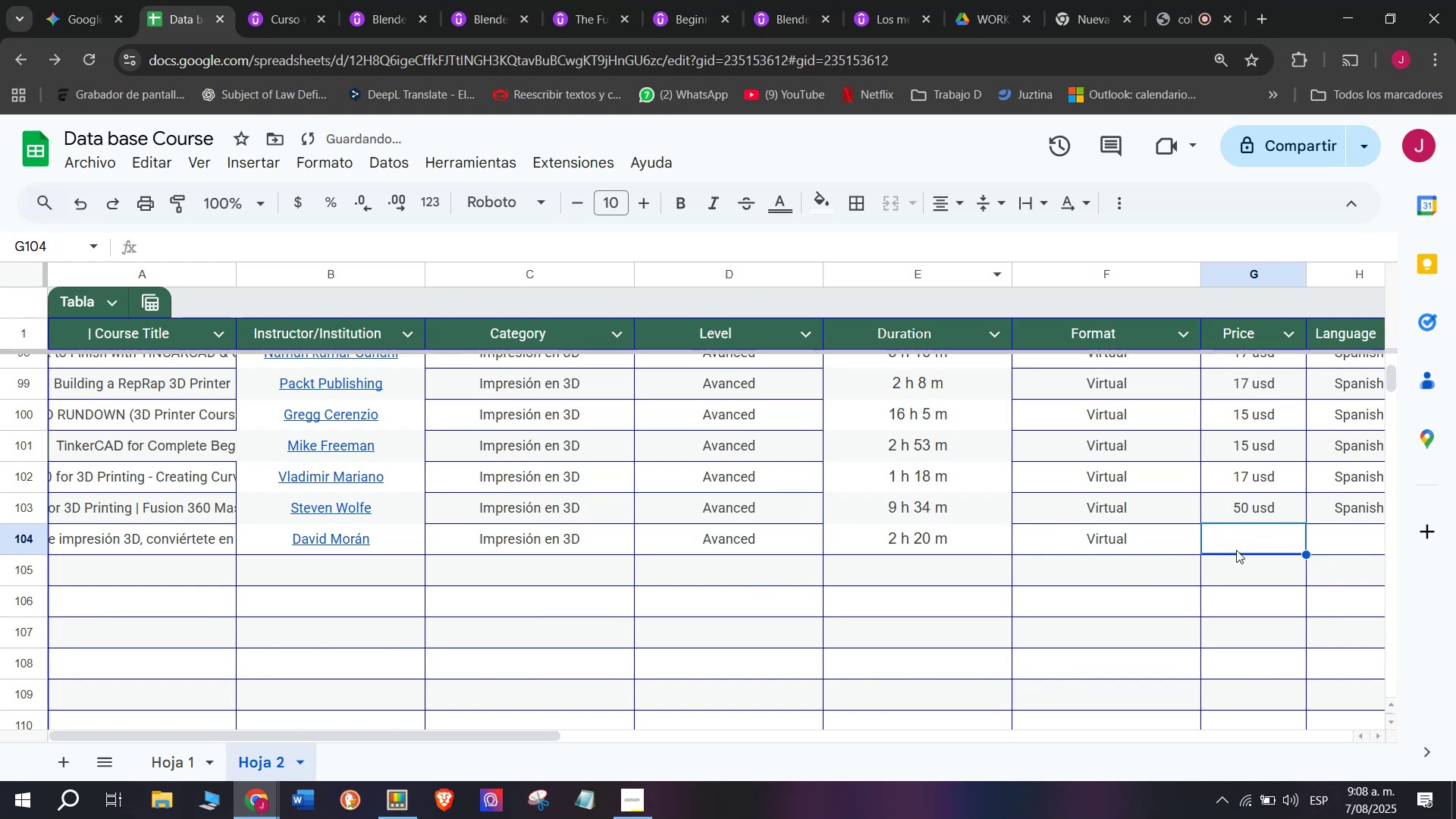 
left_click([1236, 550])
 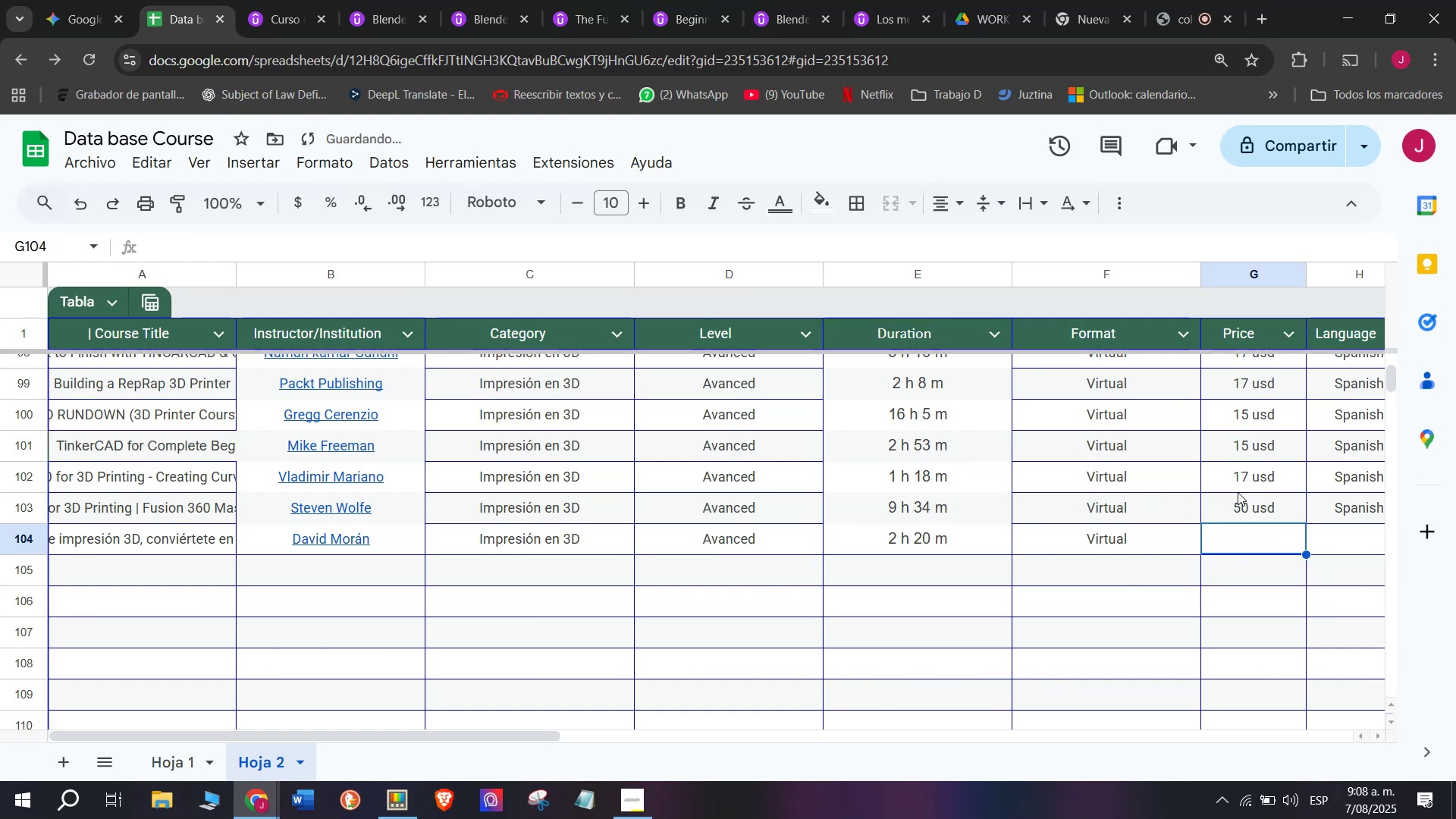 
left_click([1244, 510])
 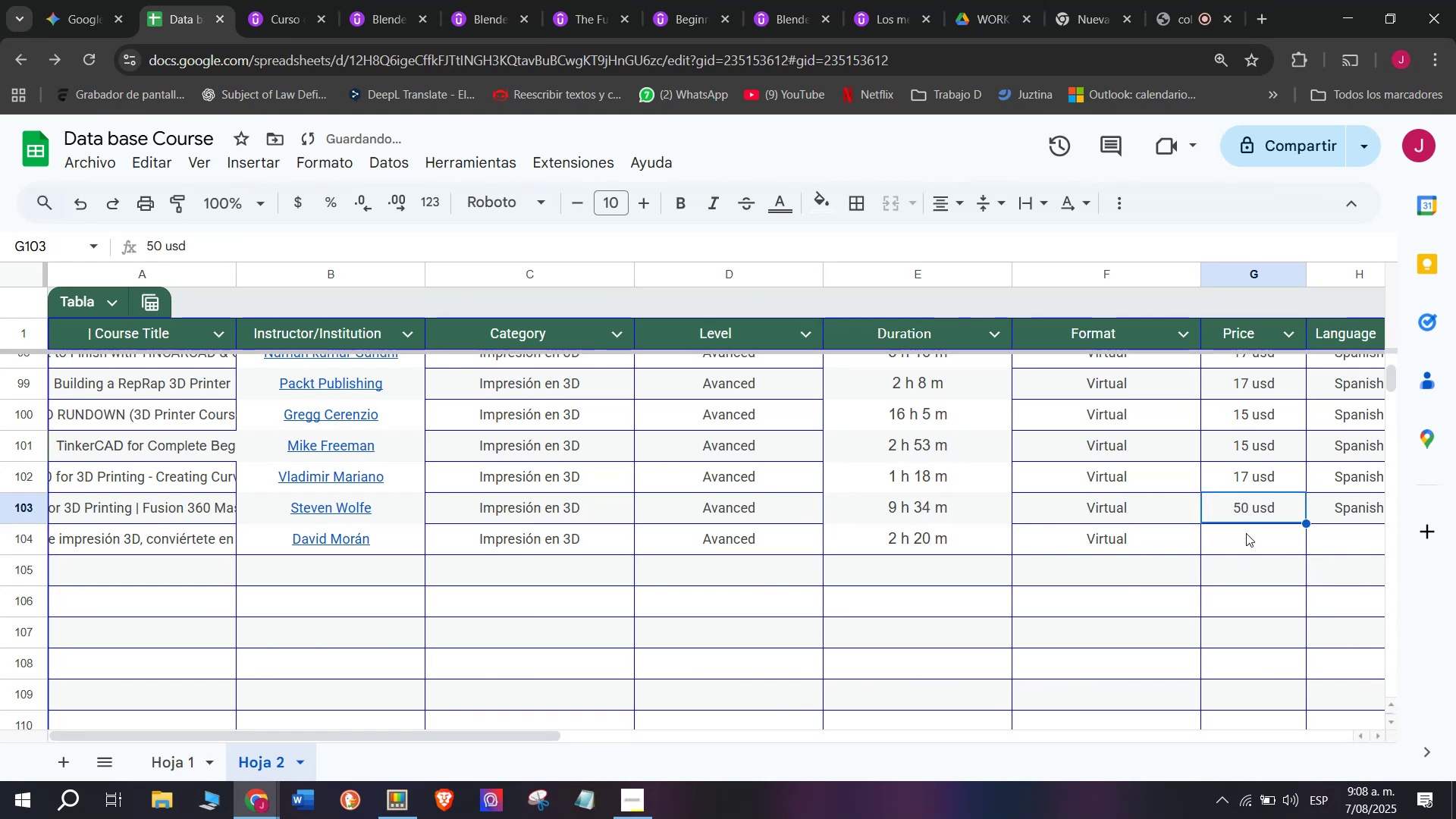 
key(Control+ControlLeft)
 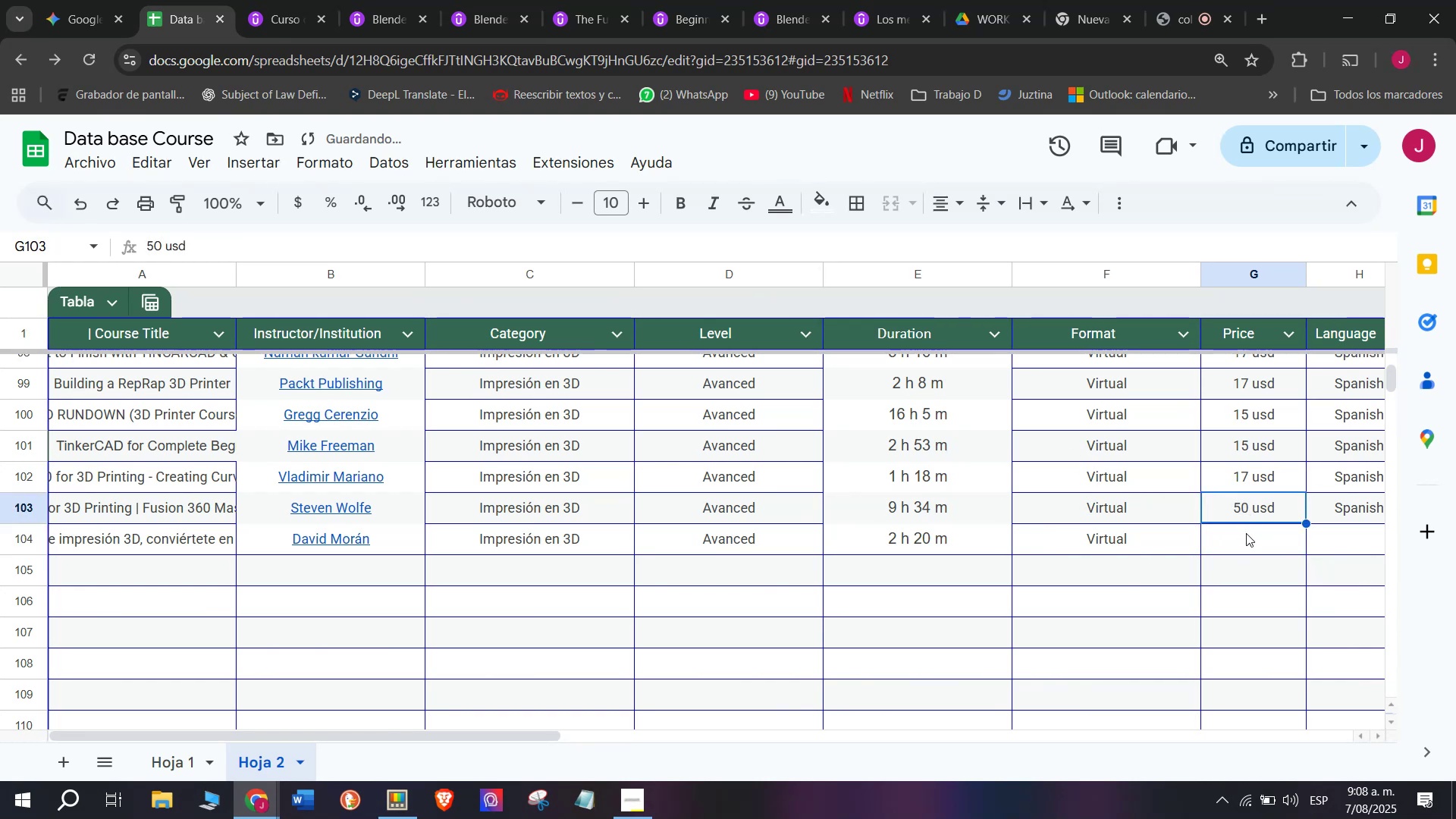 
key(Break)
 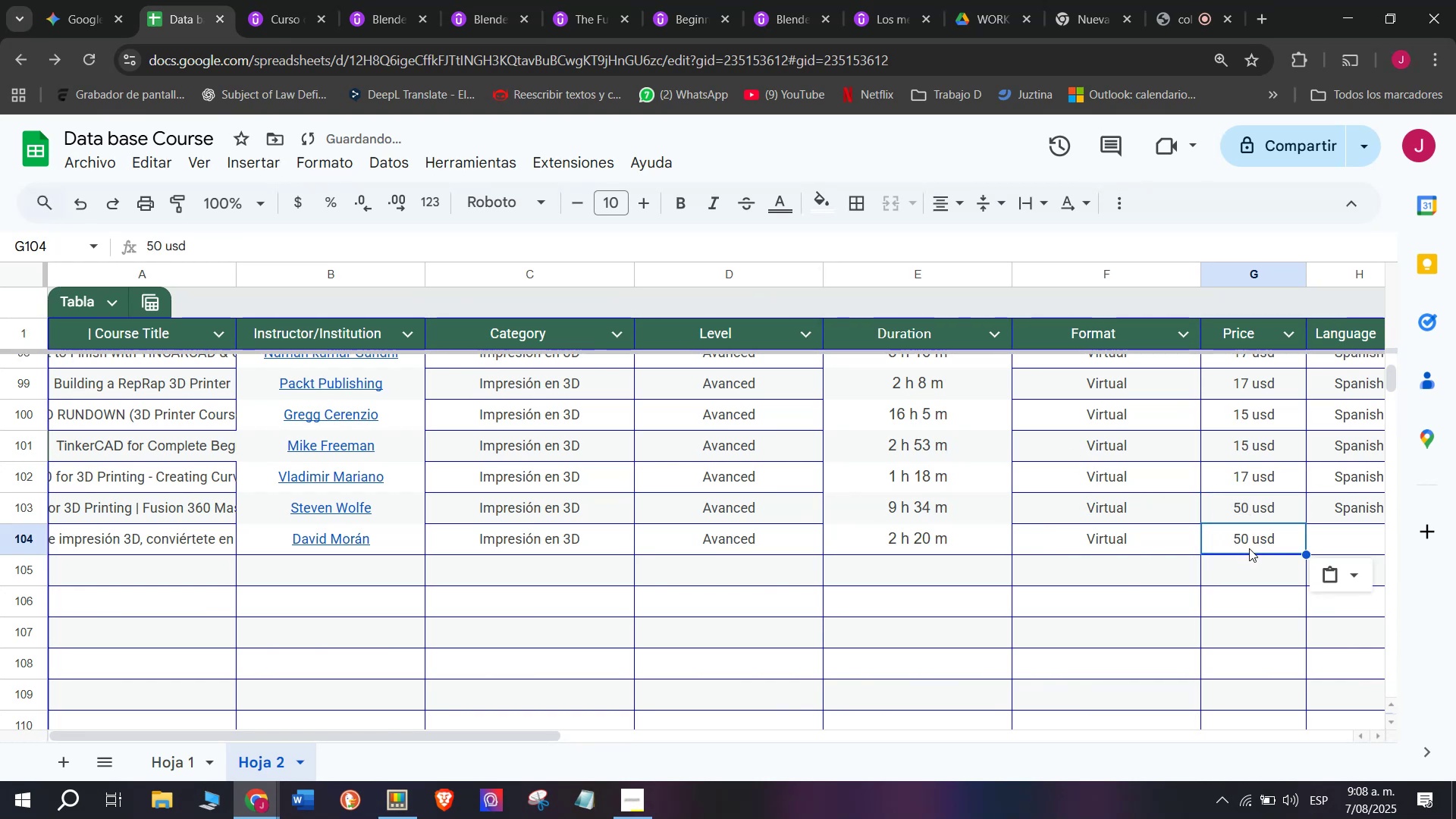 
key(Control+C)
 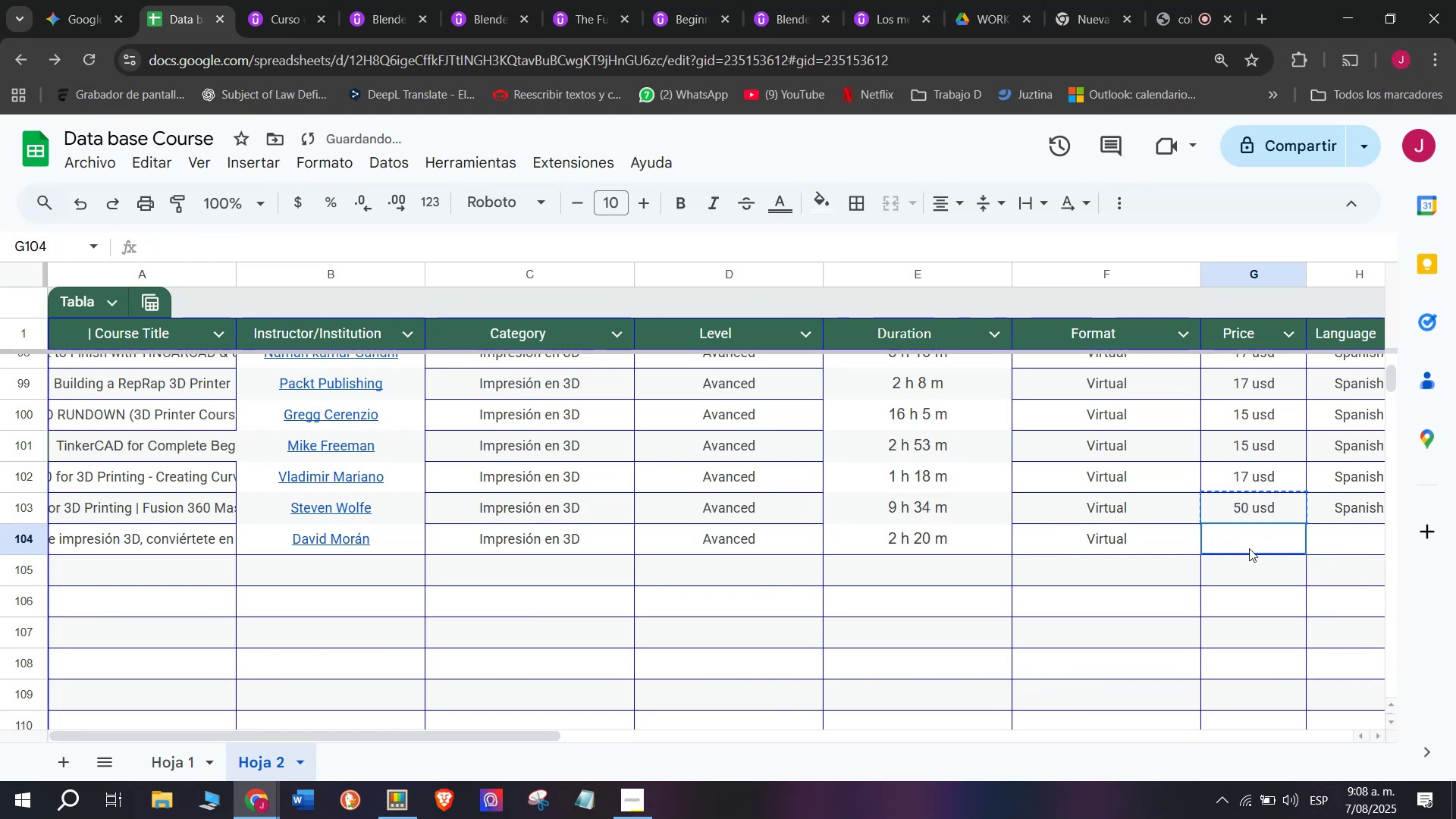 
left_click([1249, 548])
 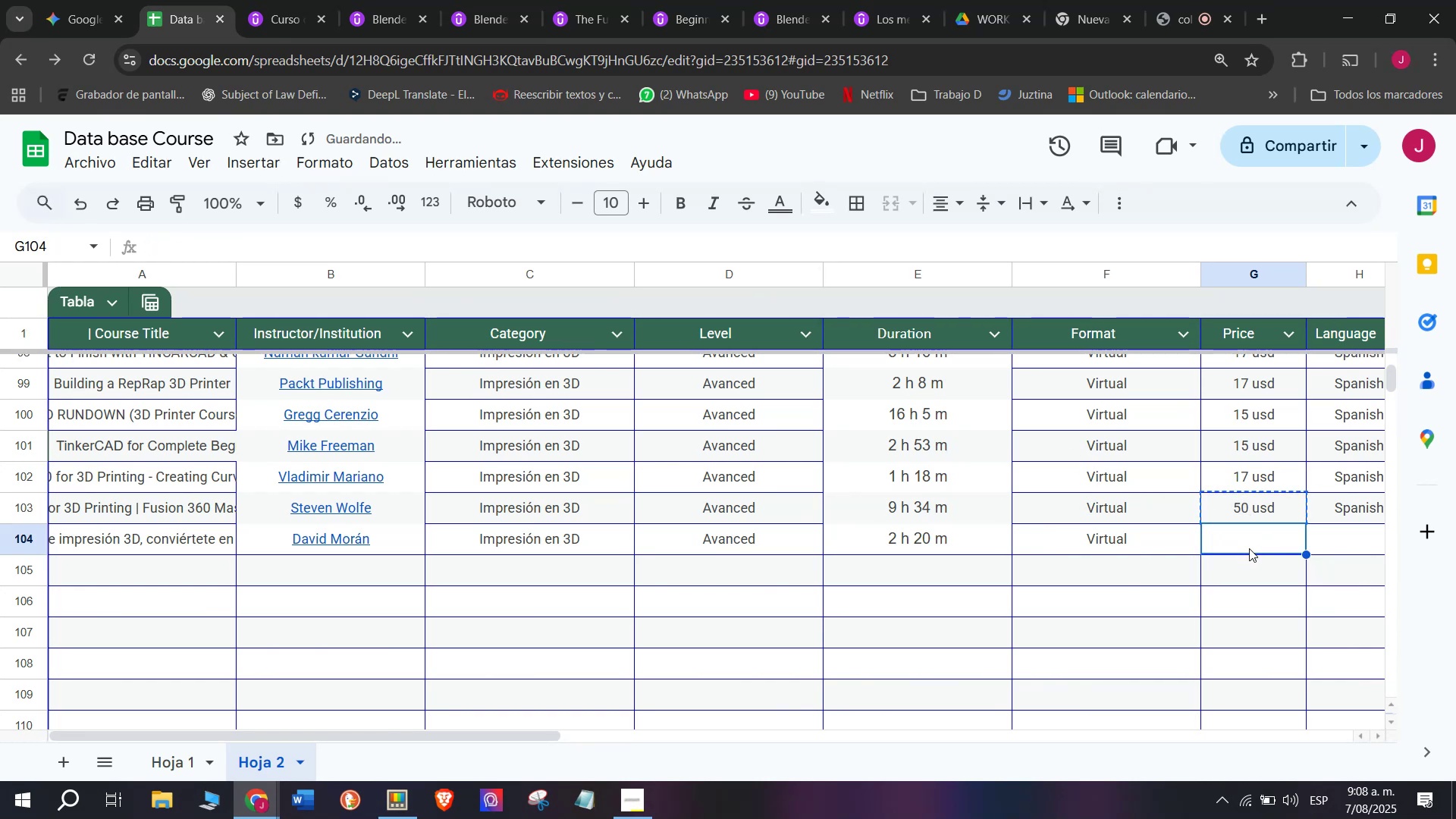 
key(Control+ControlLeft)
 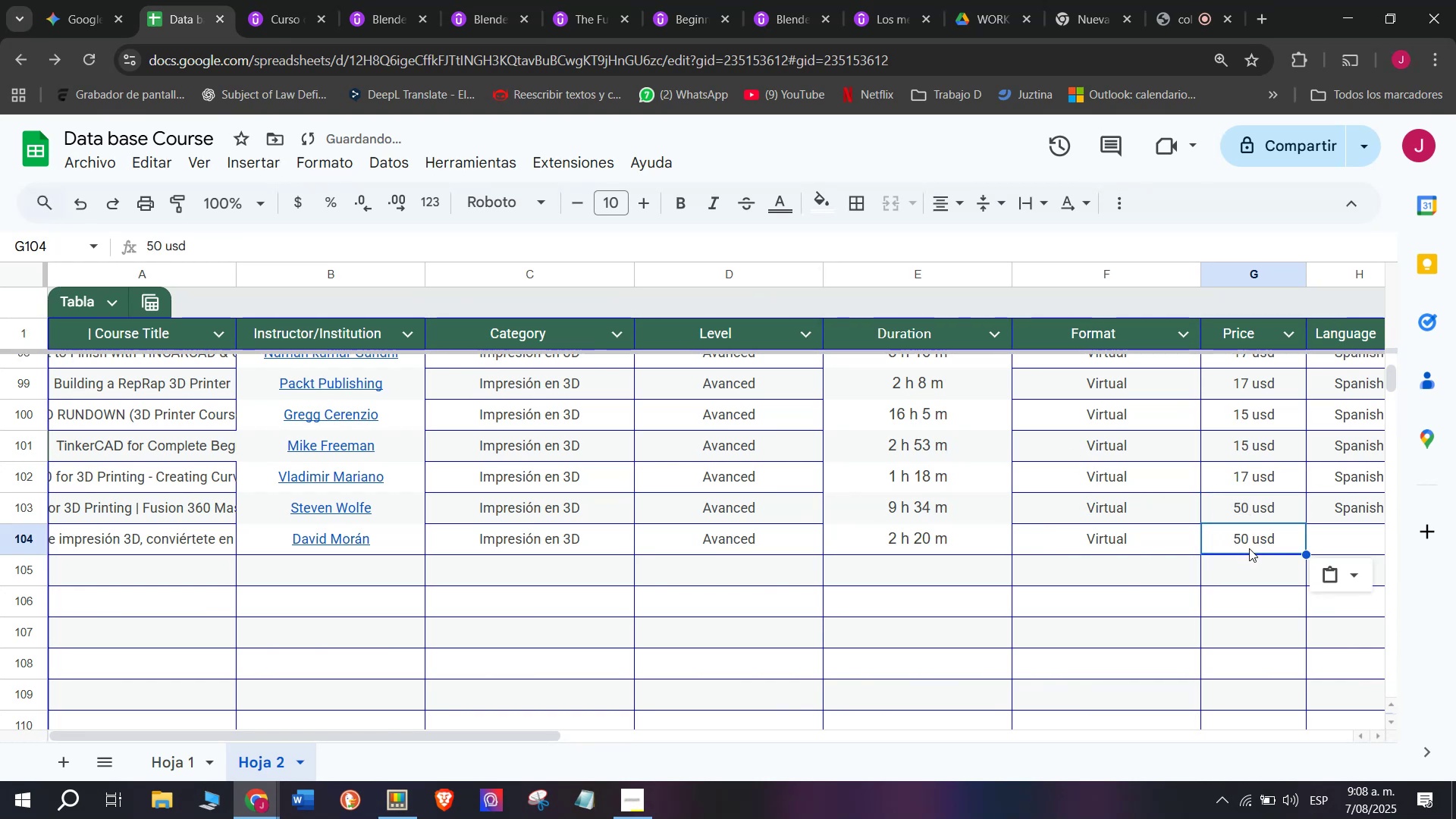 
key(Z)
 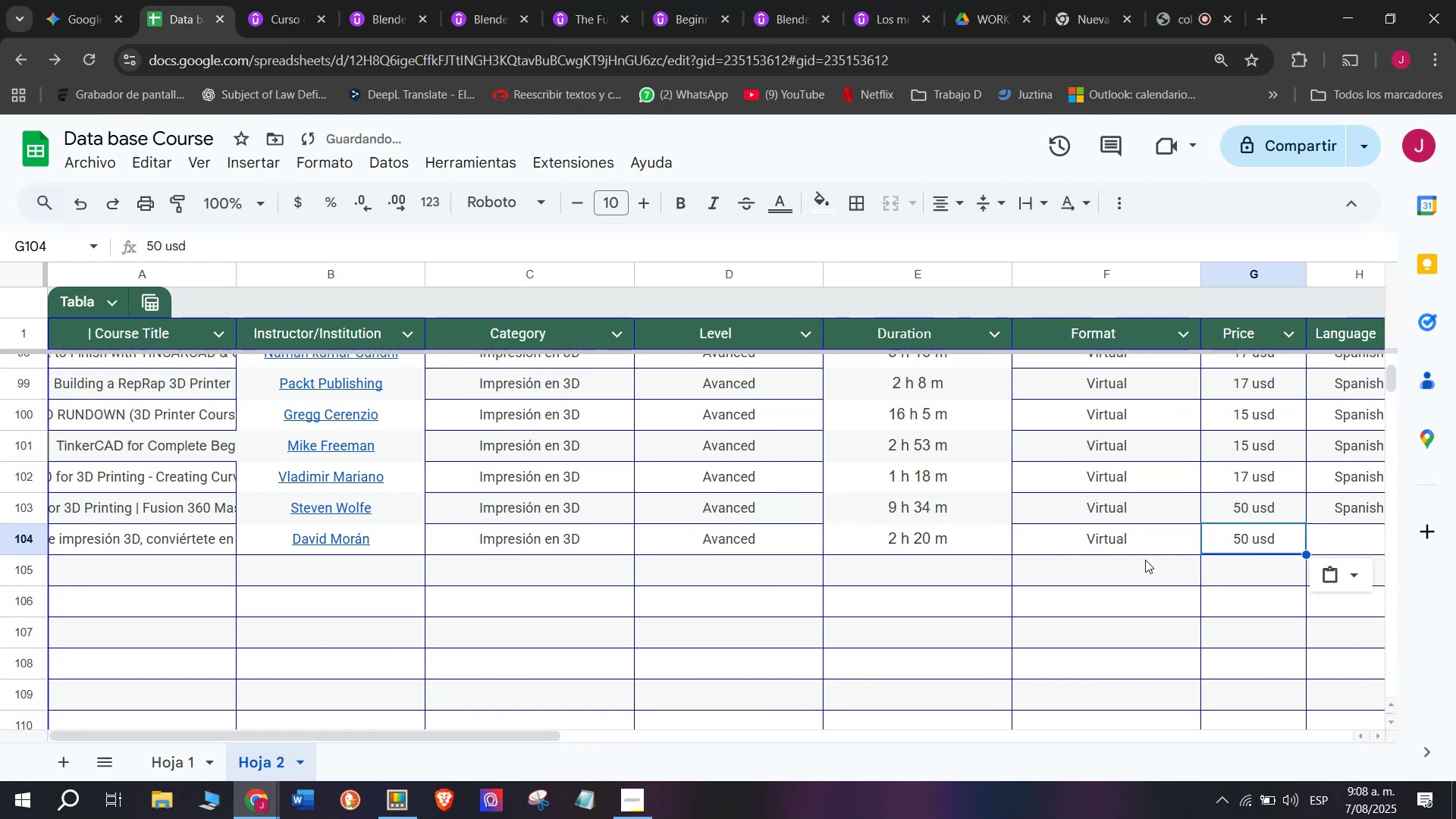 
key(Control+V)
 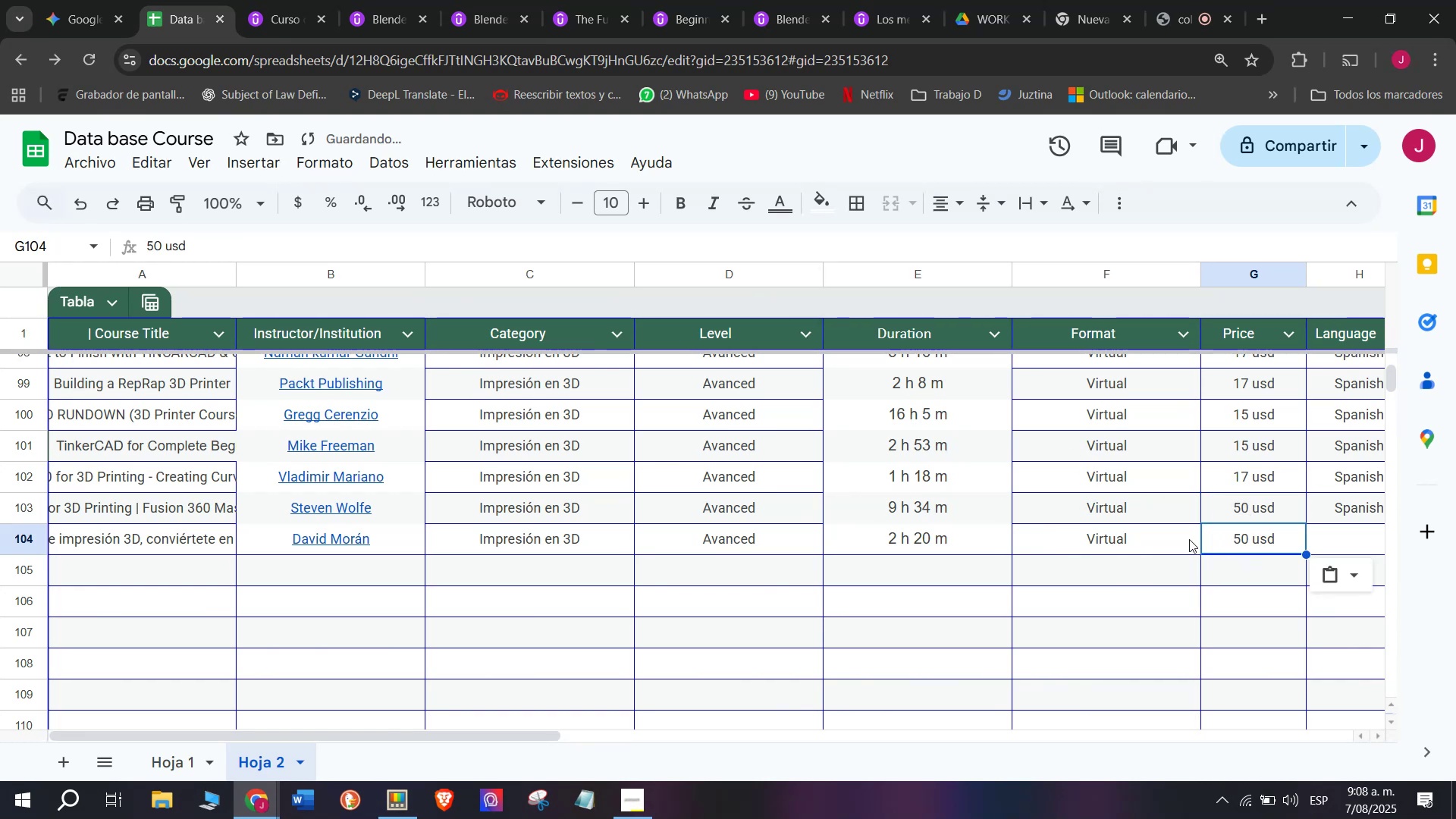 
key(Q)
 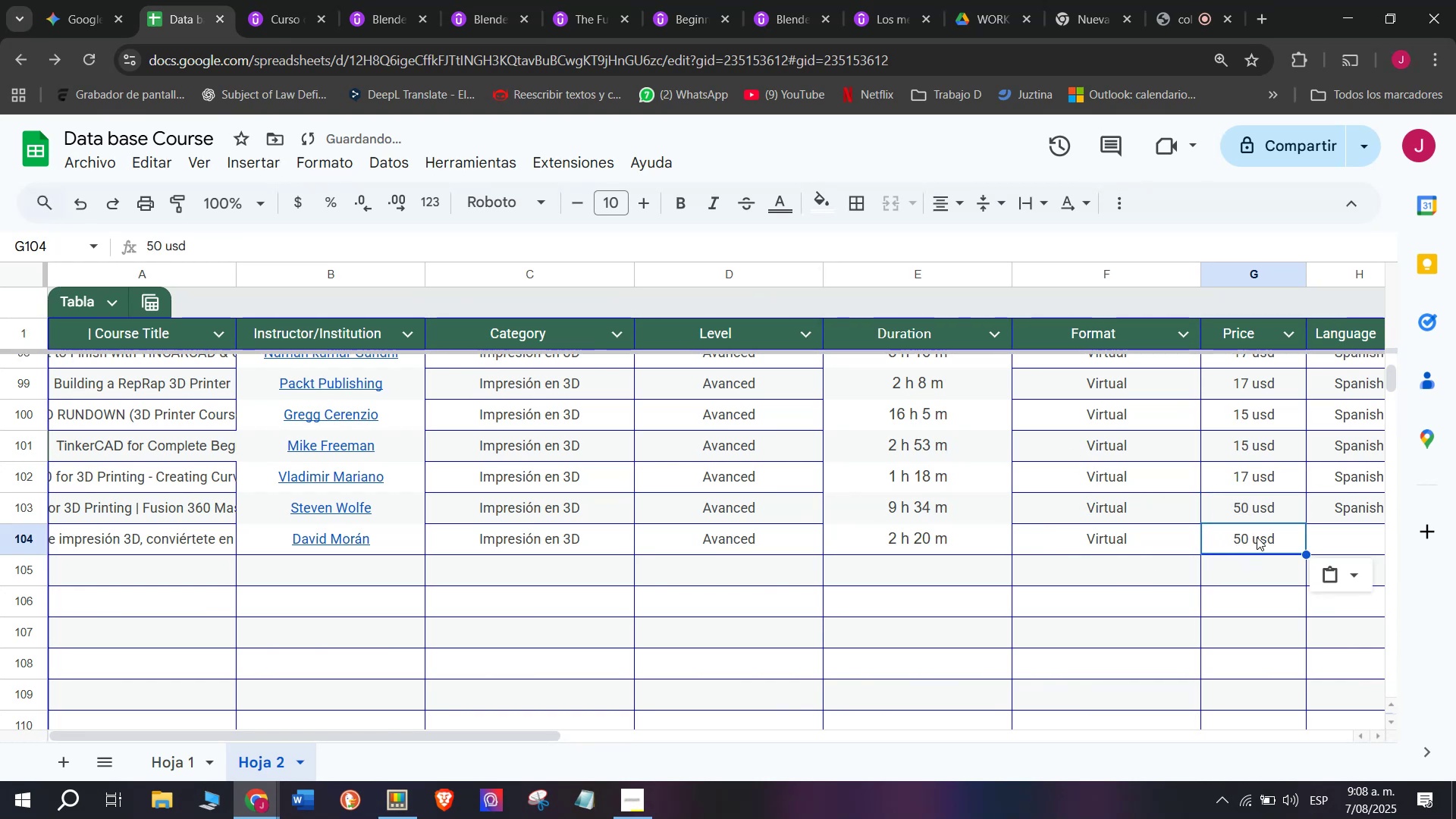 
key(Backspace)
 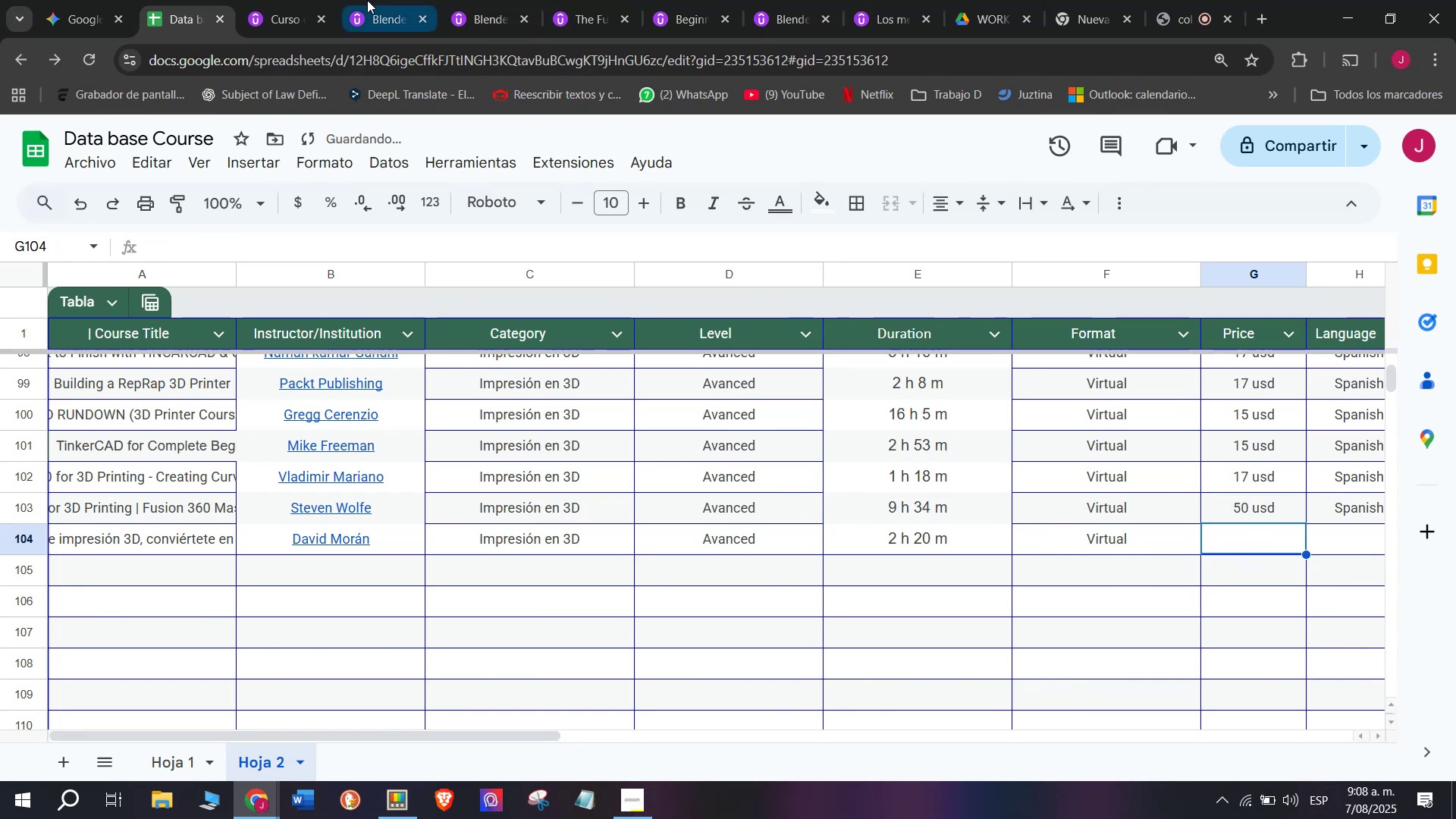 
left_click([301, 0])
 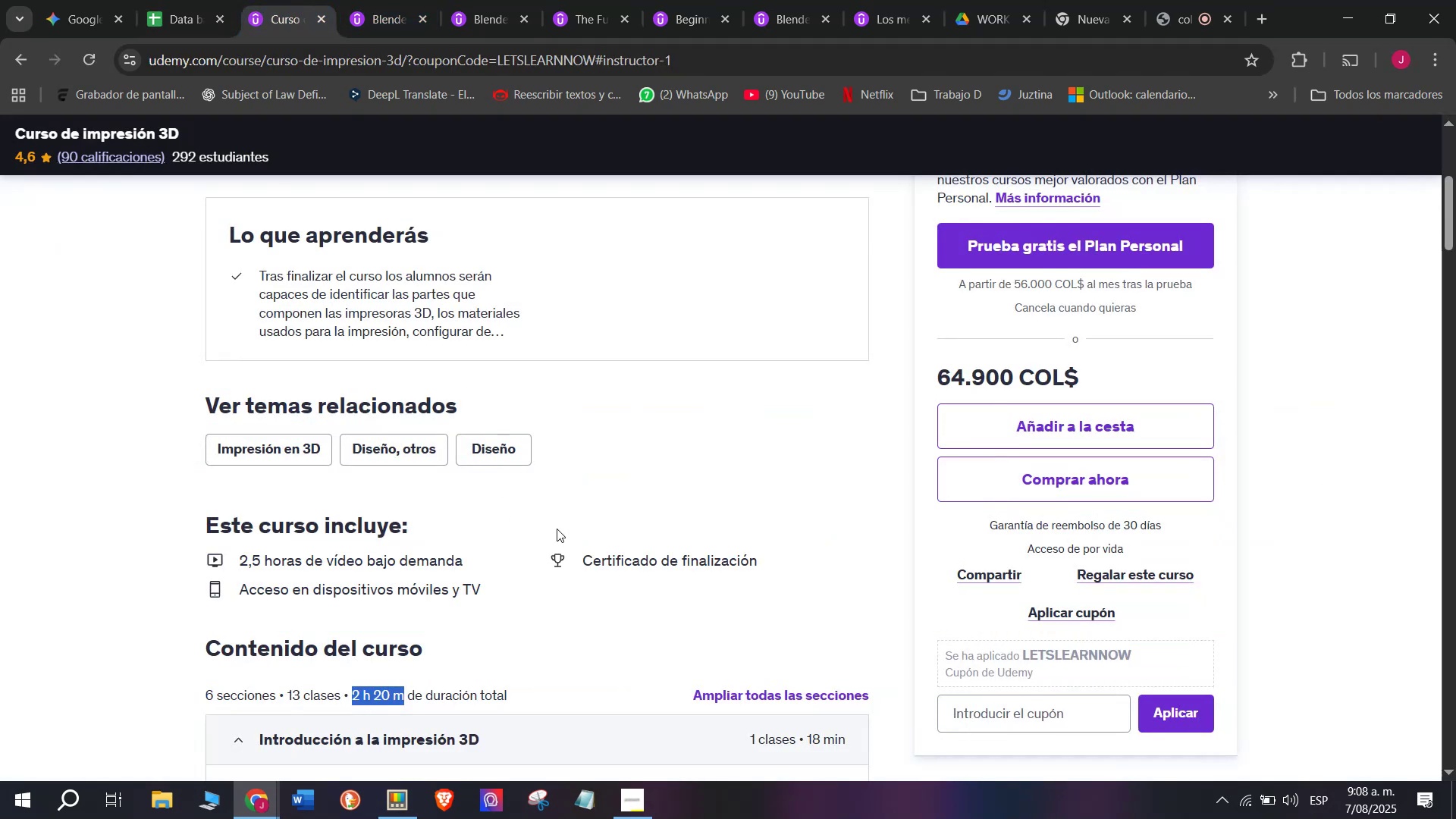 
scroll: coordinate [557, 529], scroll_direction: up, amount: 2.0
 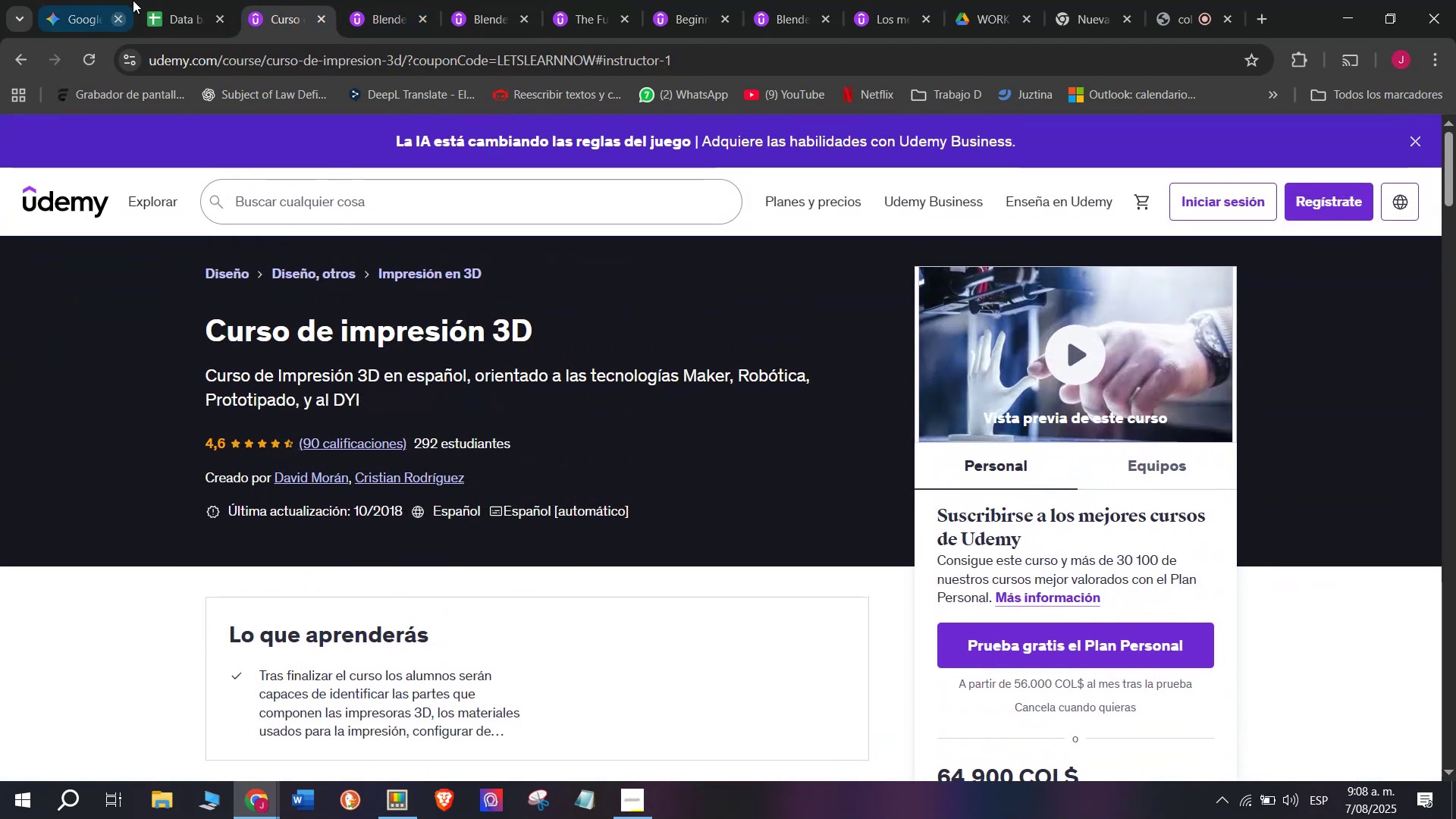 
left_click([206, 0])
 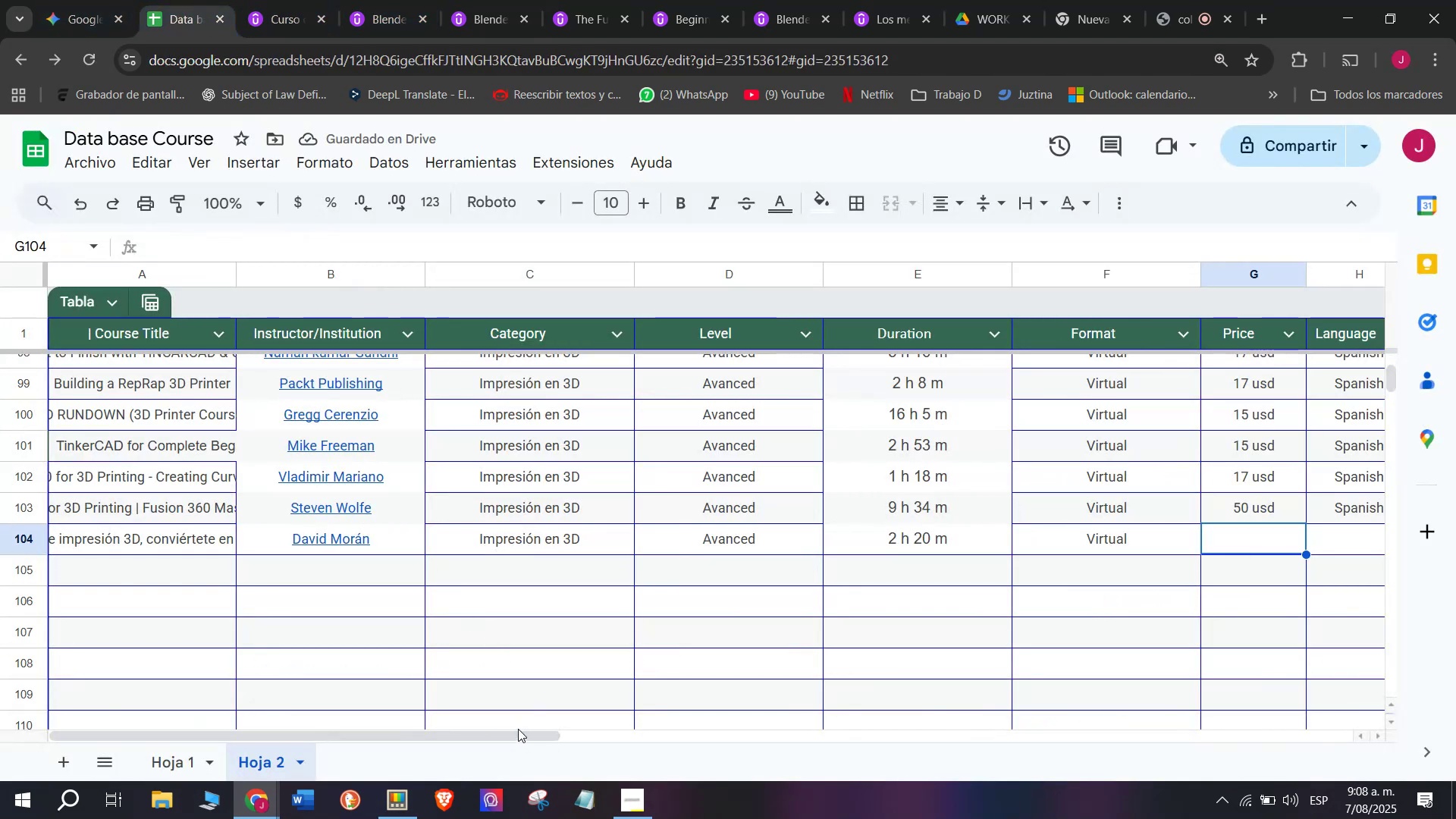 
left_click_drag(start_coordinate=[526, 739], to_coordinate=[783, 729])
 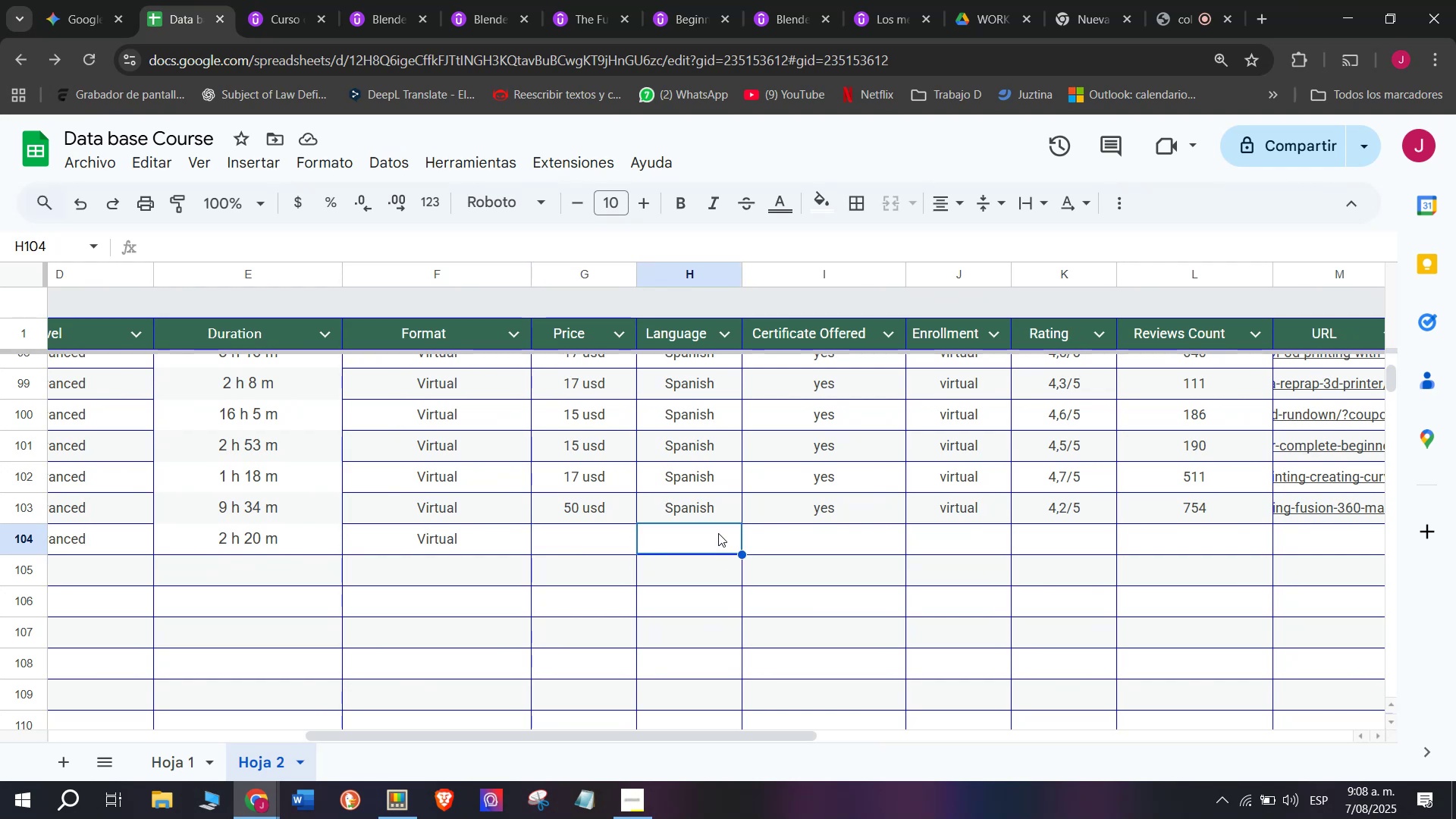 
left_click([704, 506])
 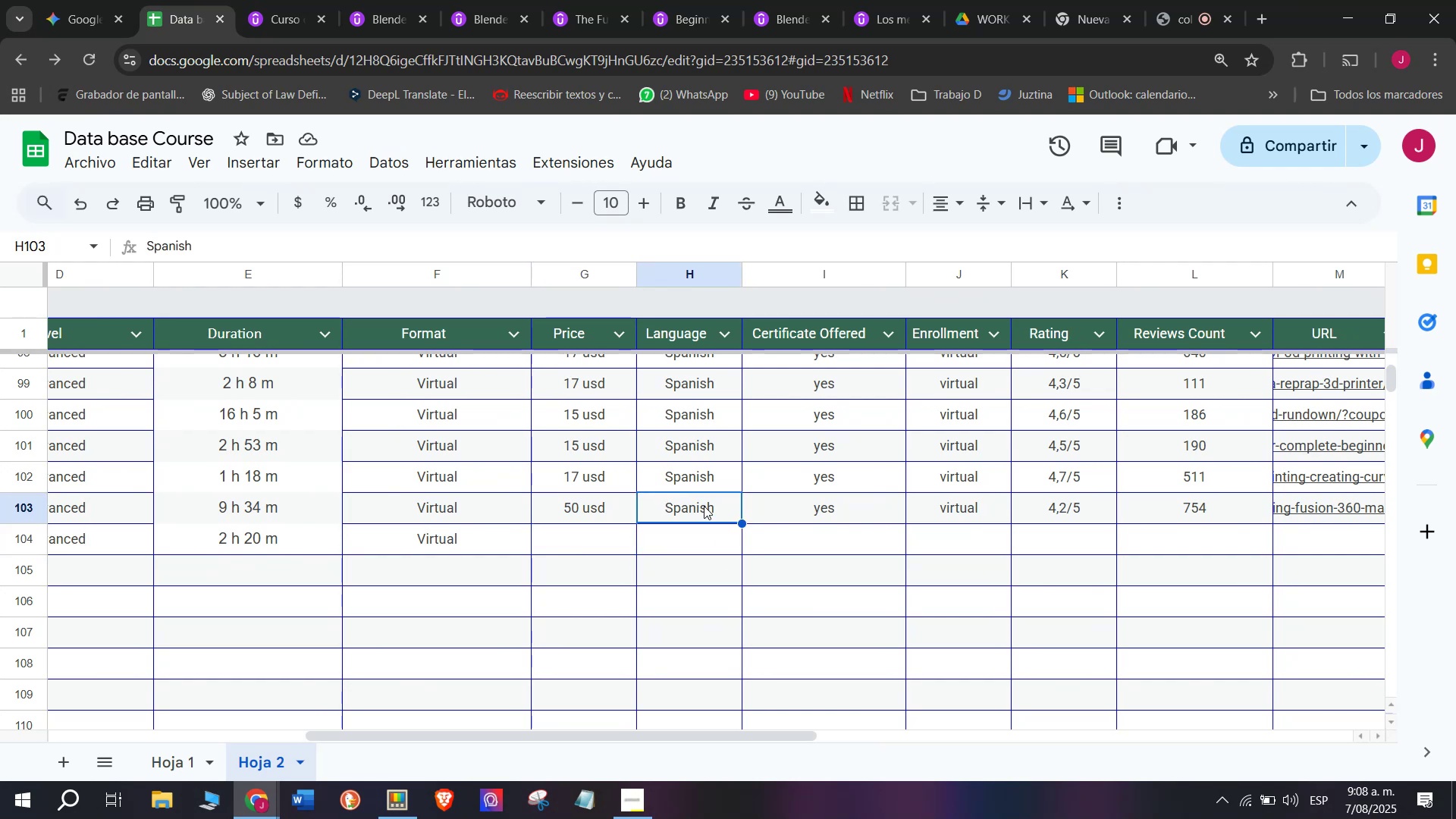 
key(Break)
 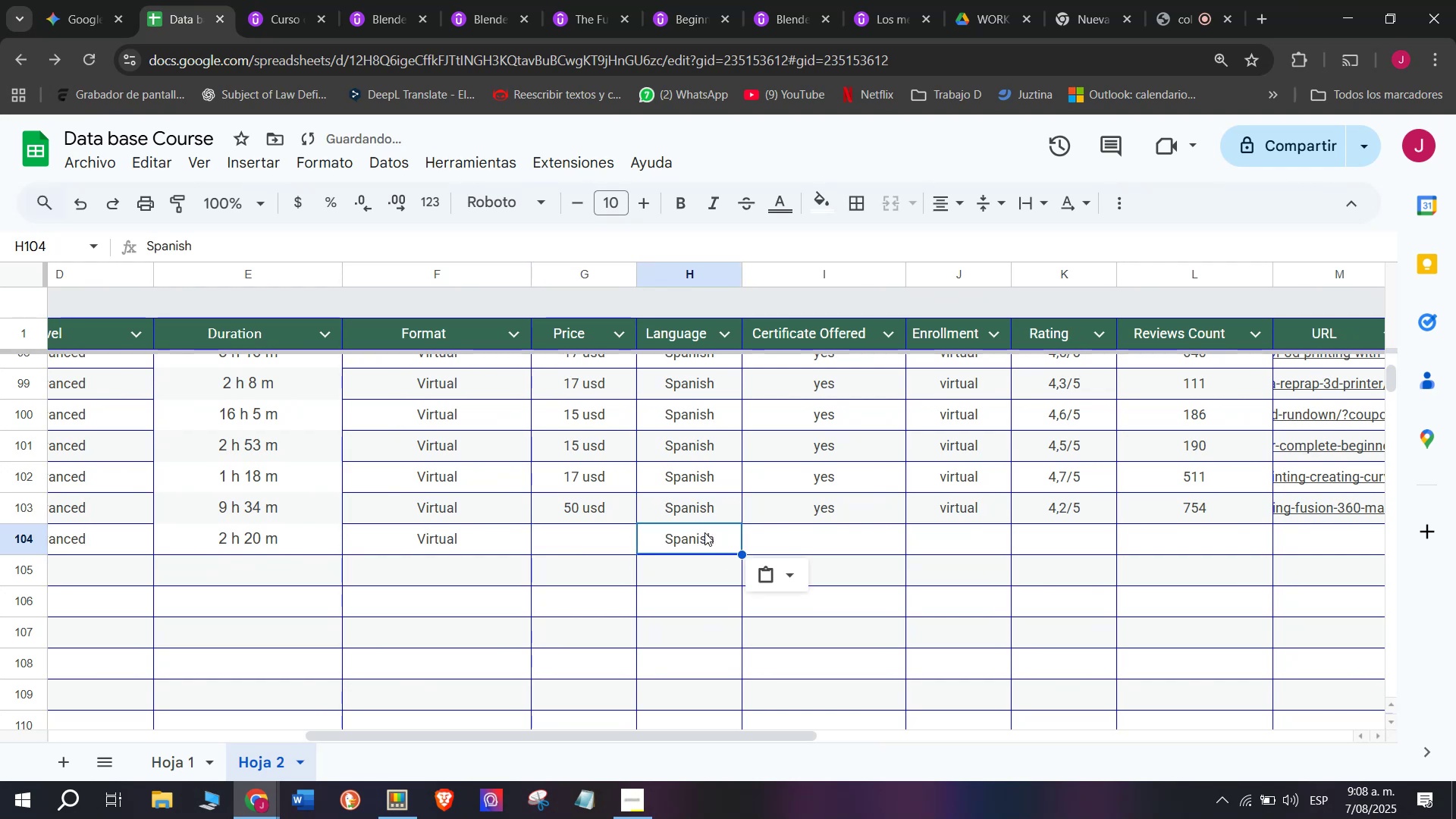 
key(Control+ControlLeft)
 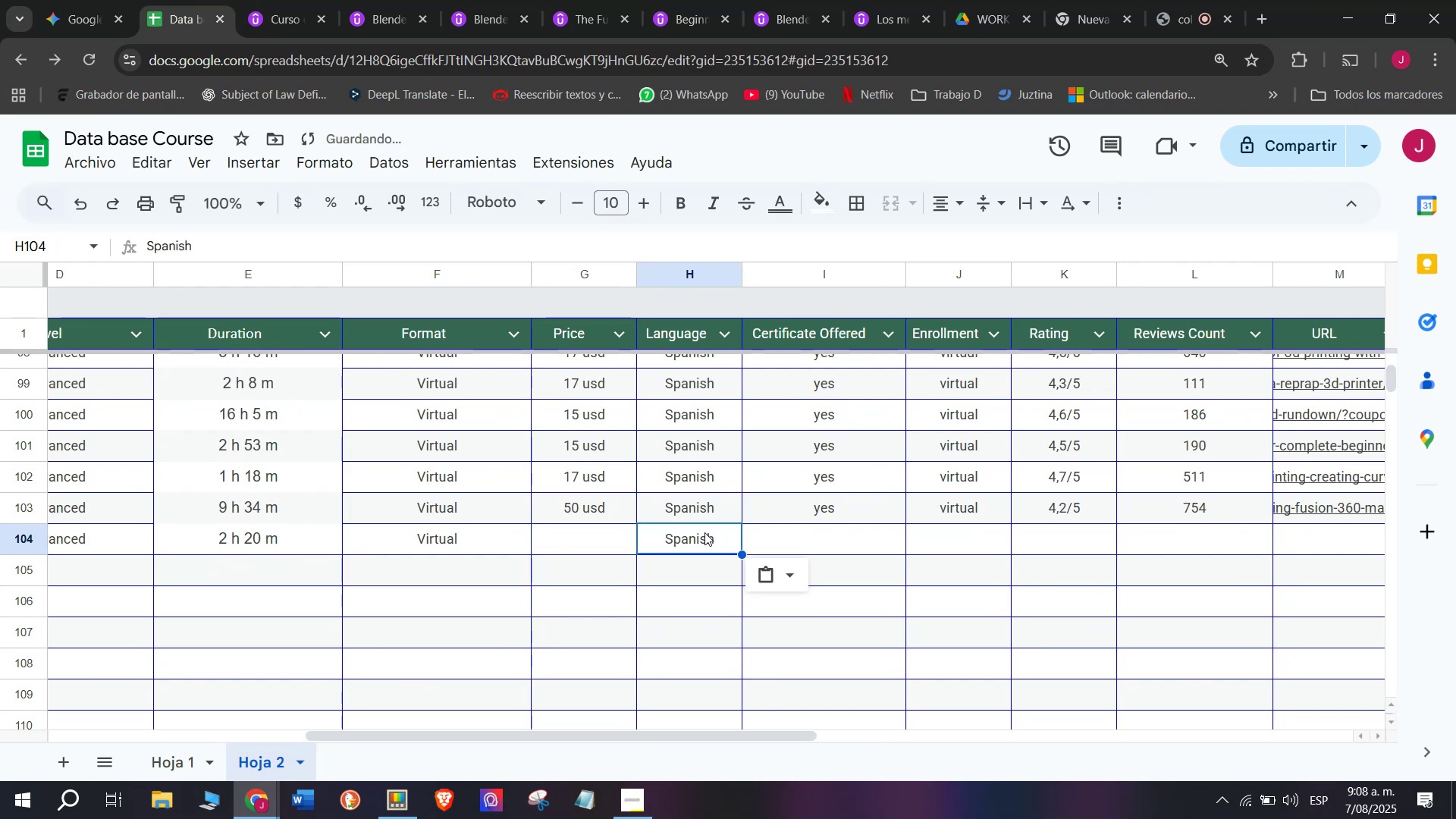 
key(Control+C)
 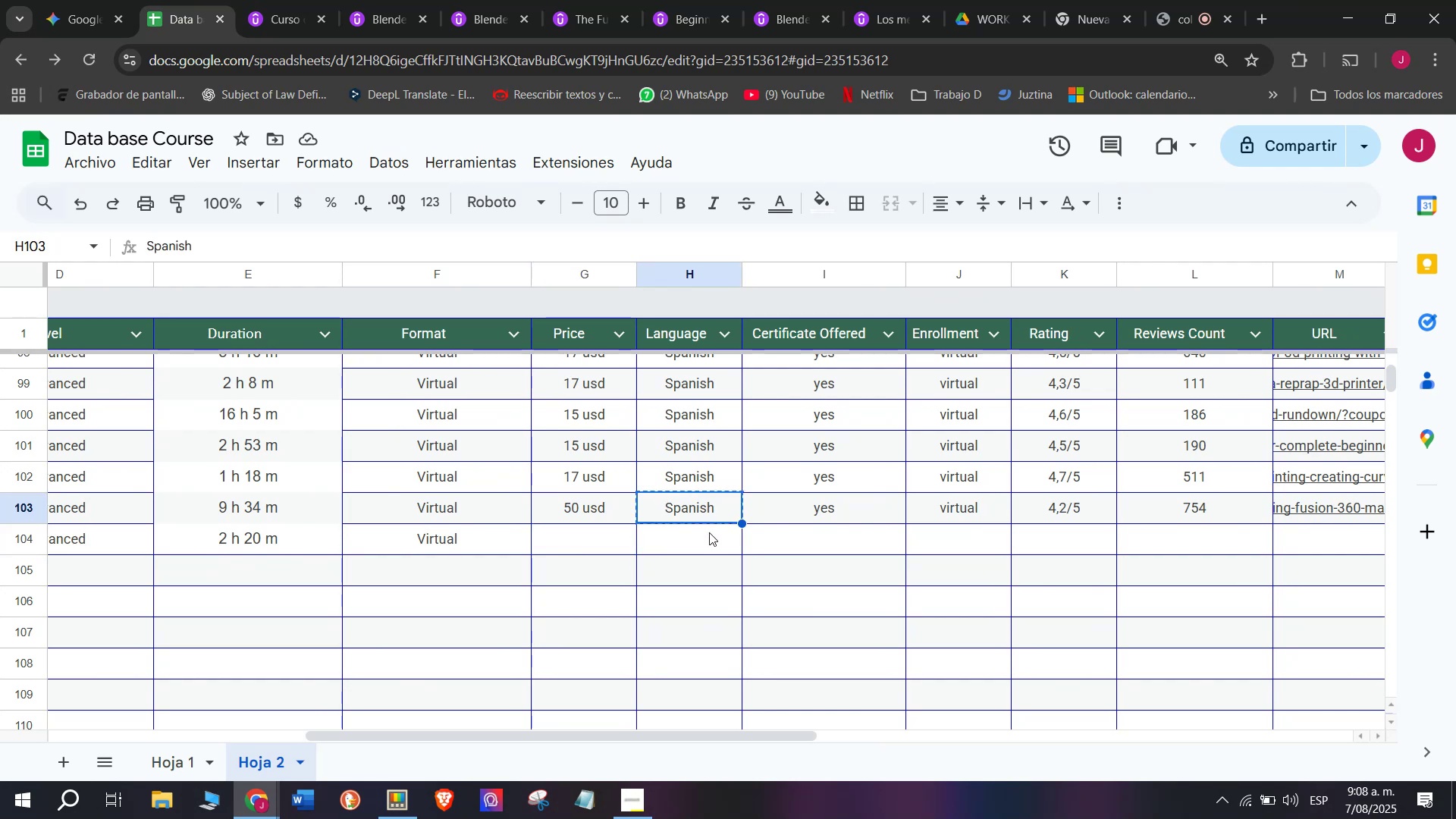 
double_click([709, 532])
 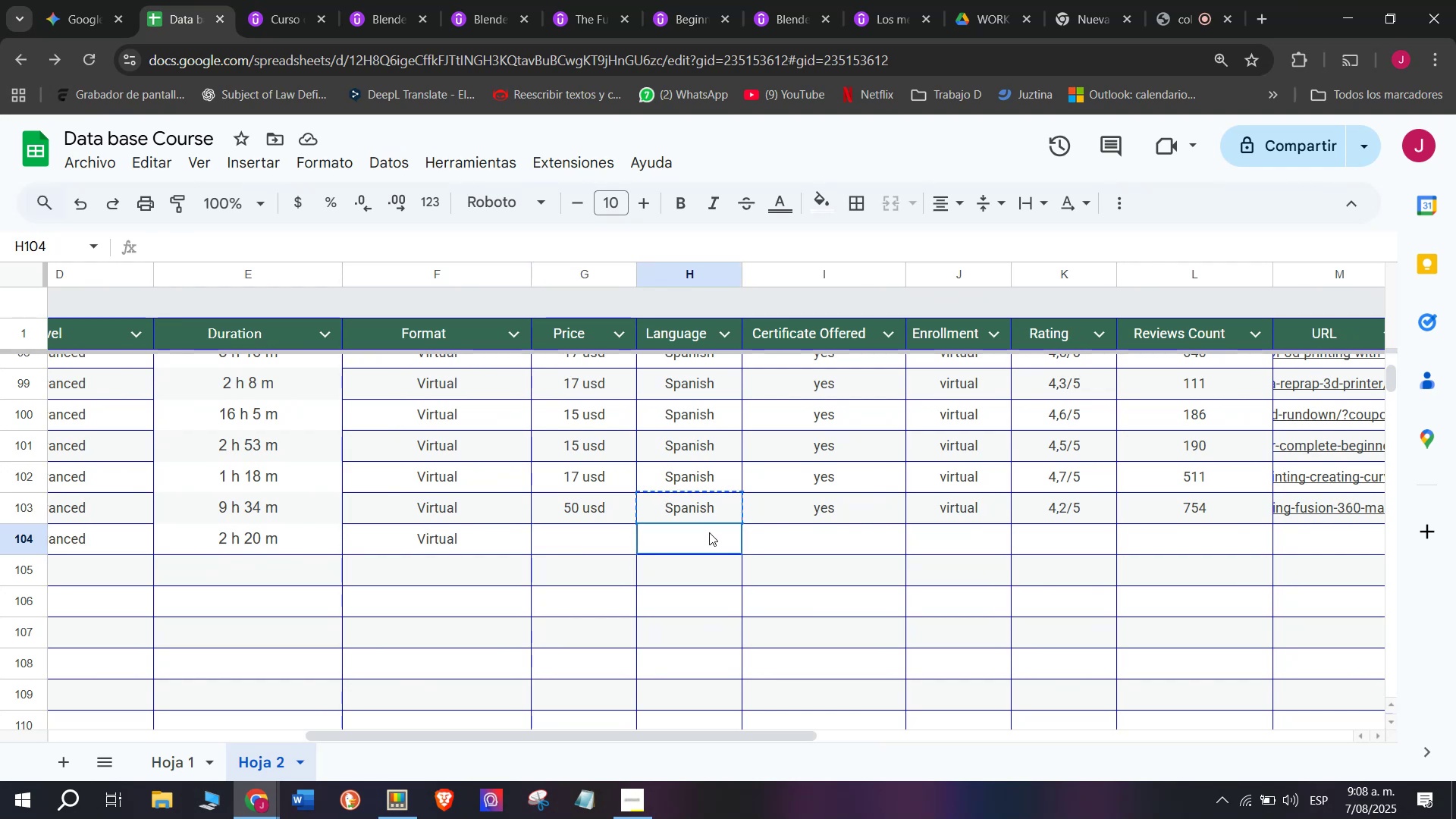 
key(Control+ControlLeft)
 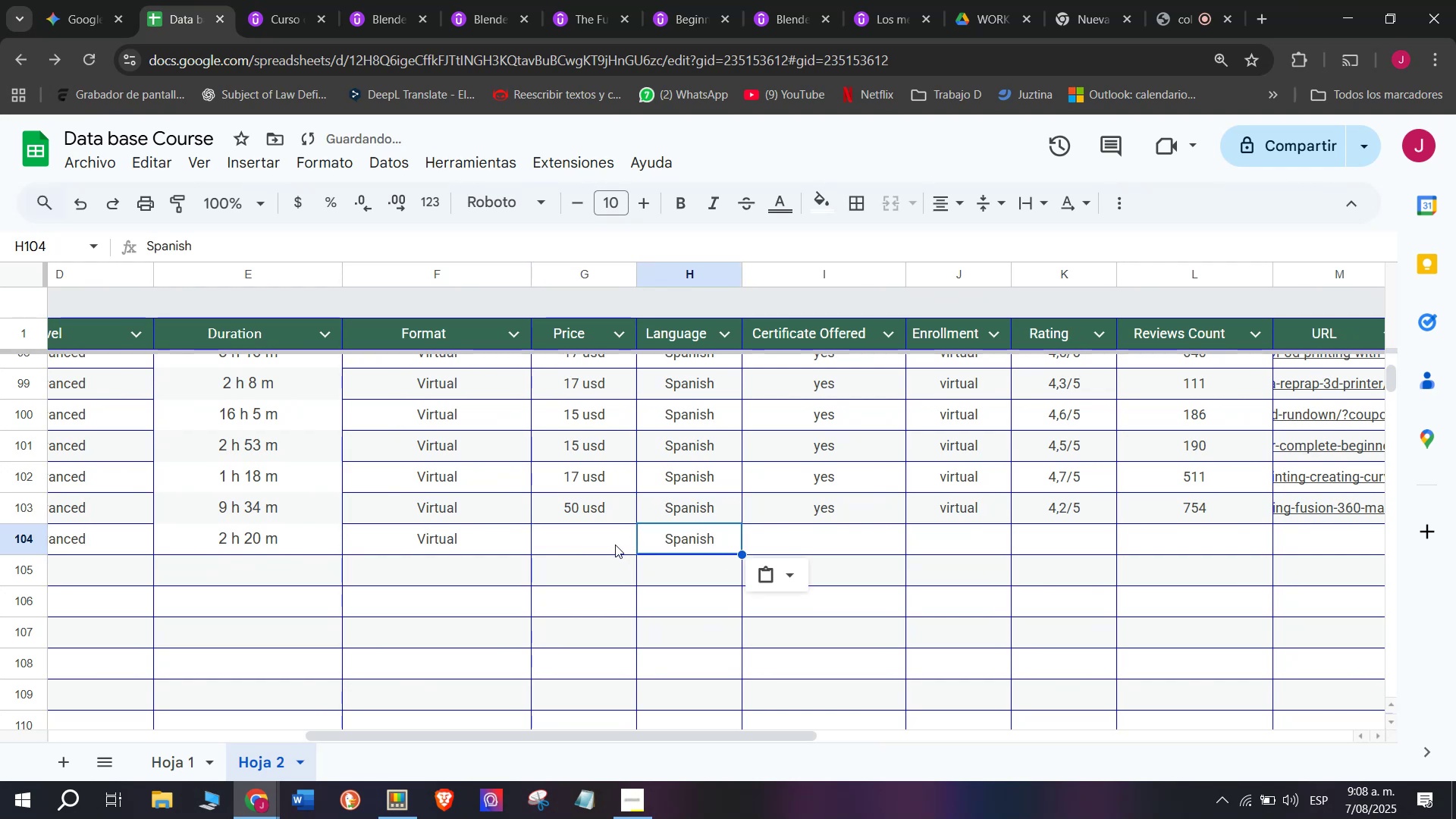 
key(Z)
 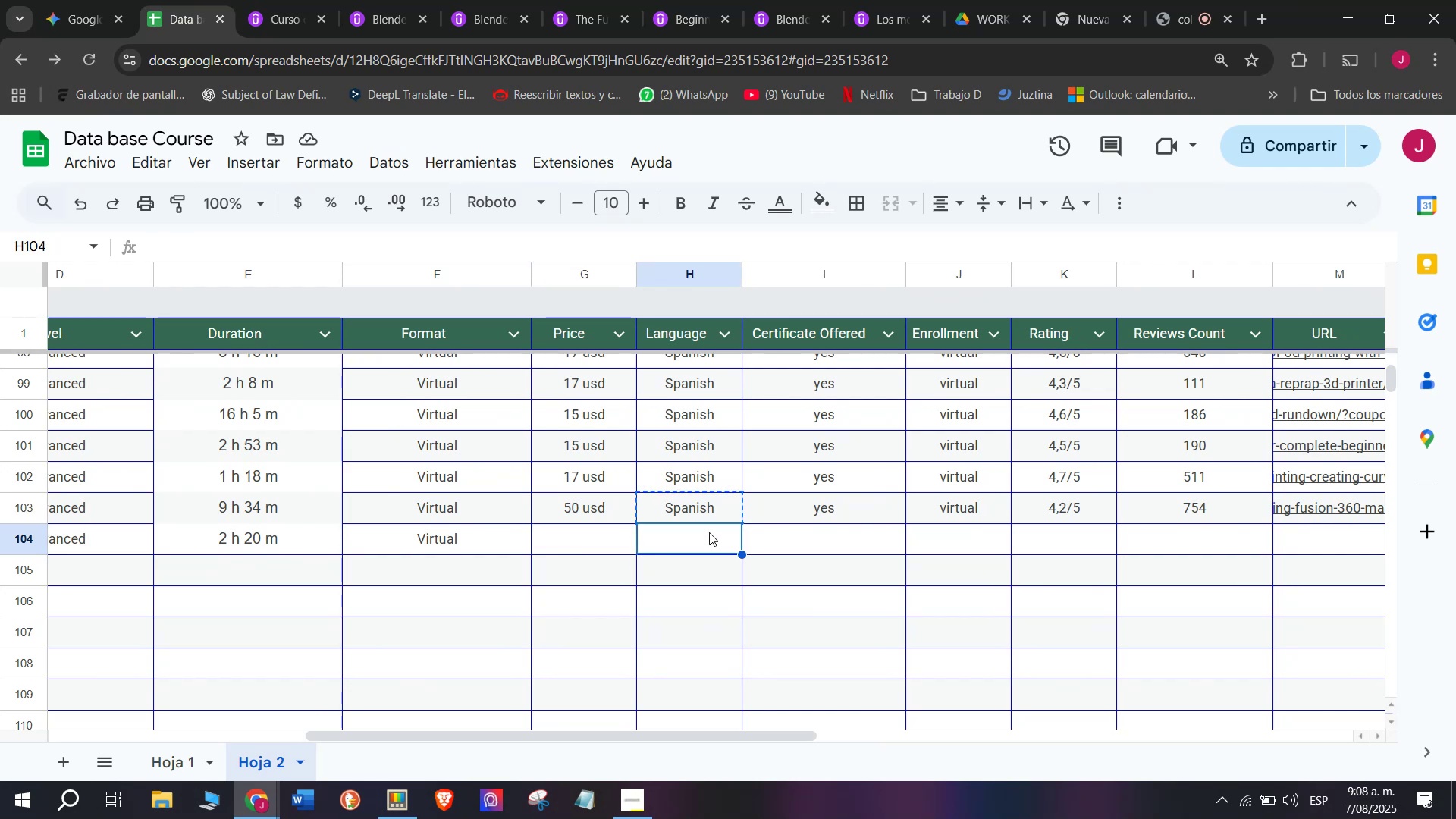 
key(Control+V)
 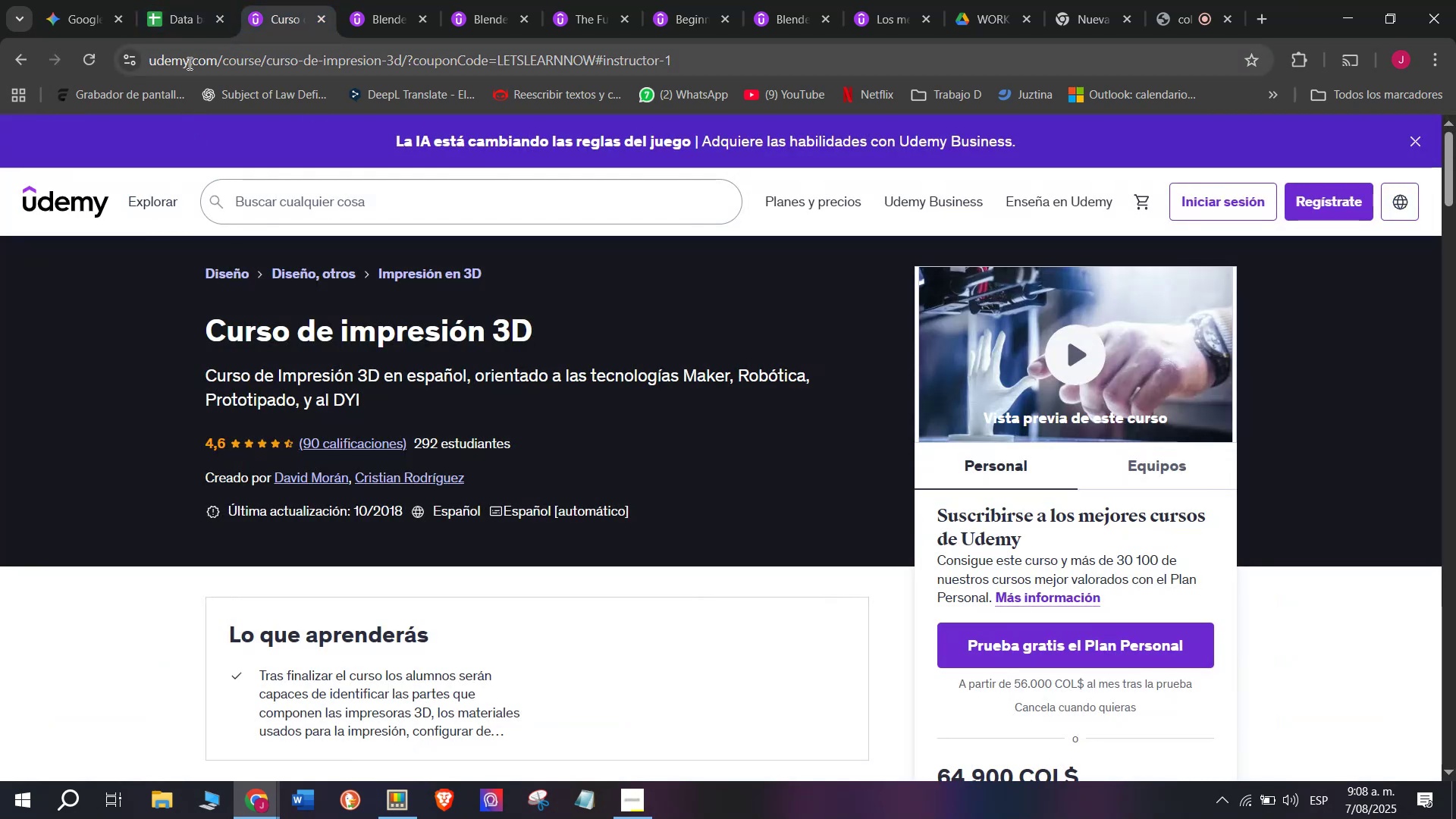 
left_click([184, 0])
 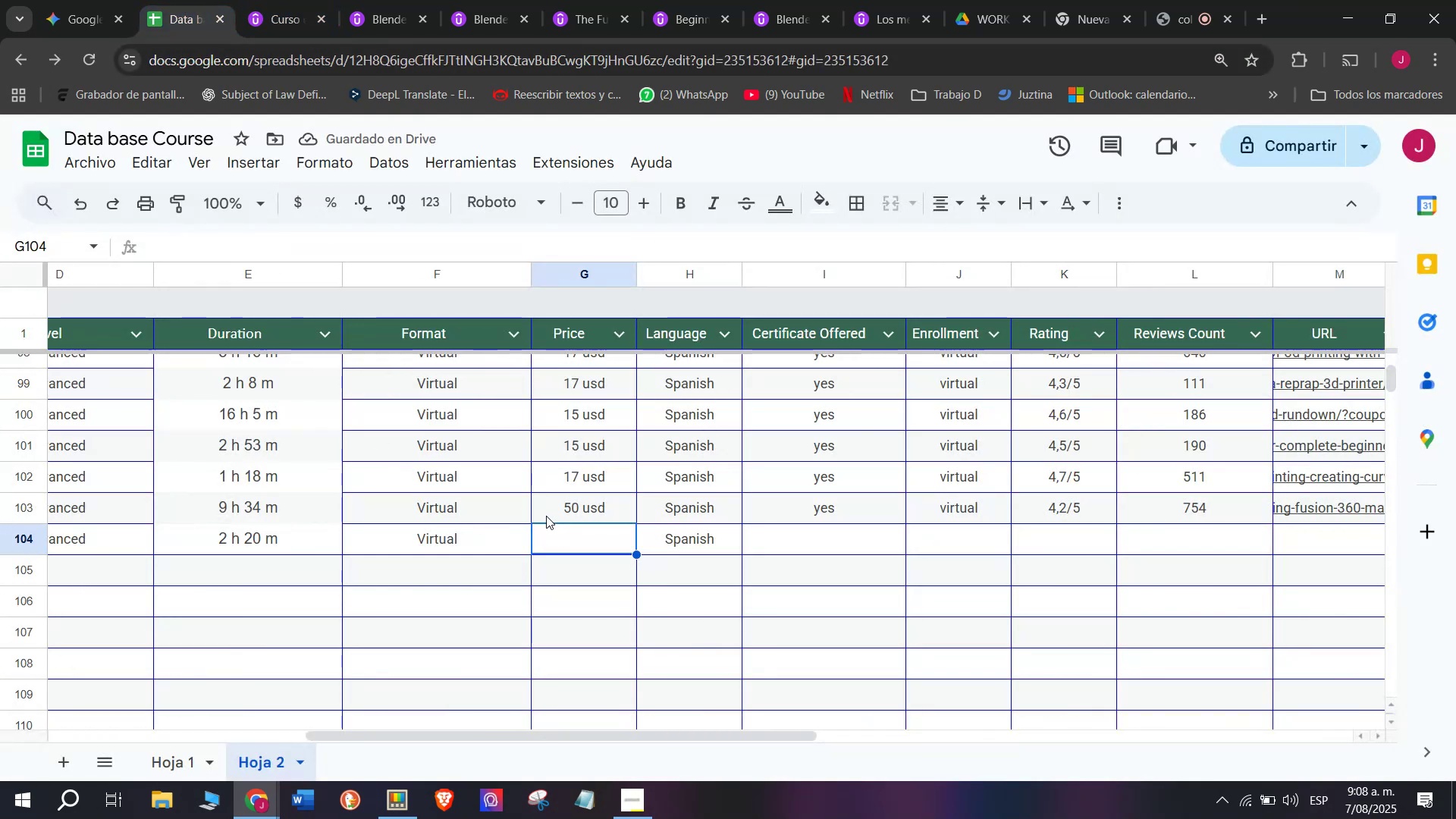 
left_click([287, 0])
 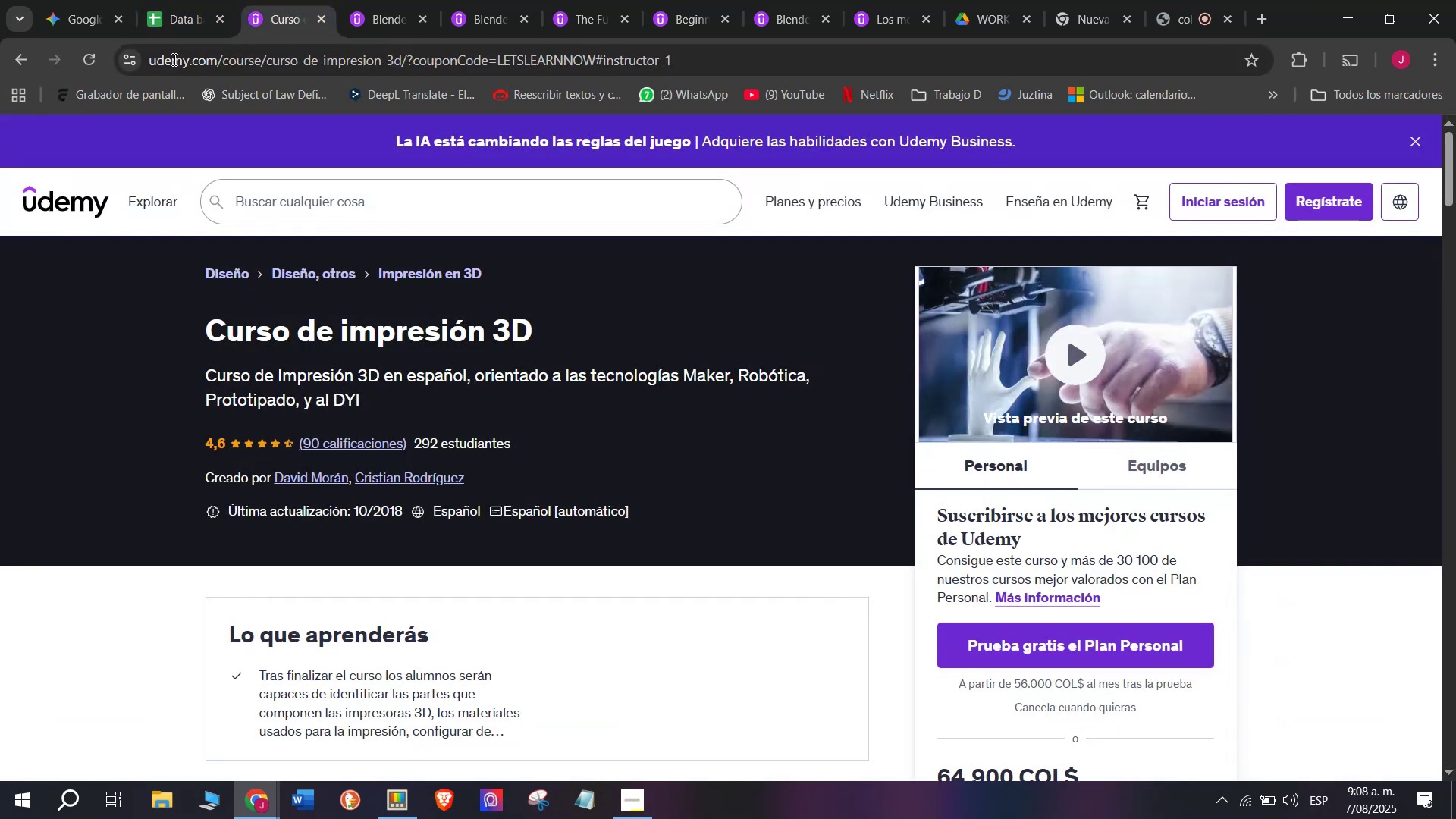 
left_click([165, 0])
 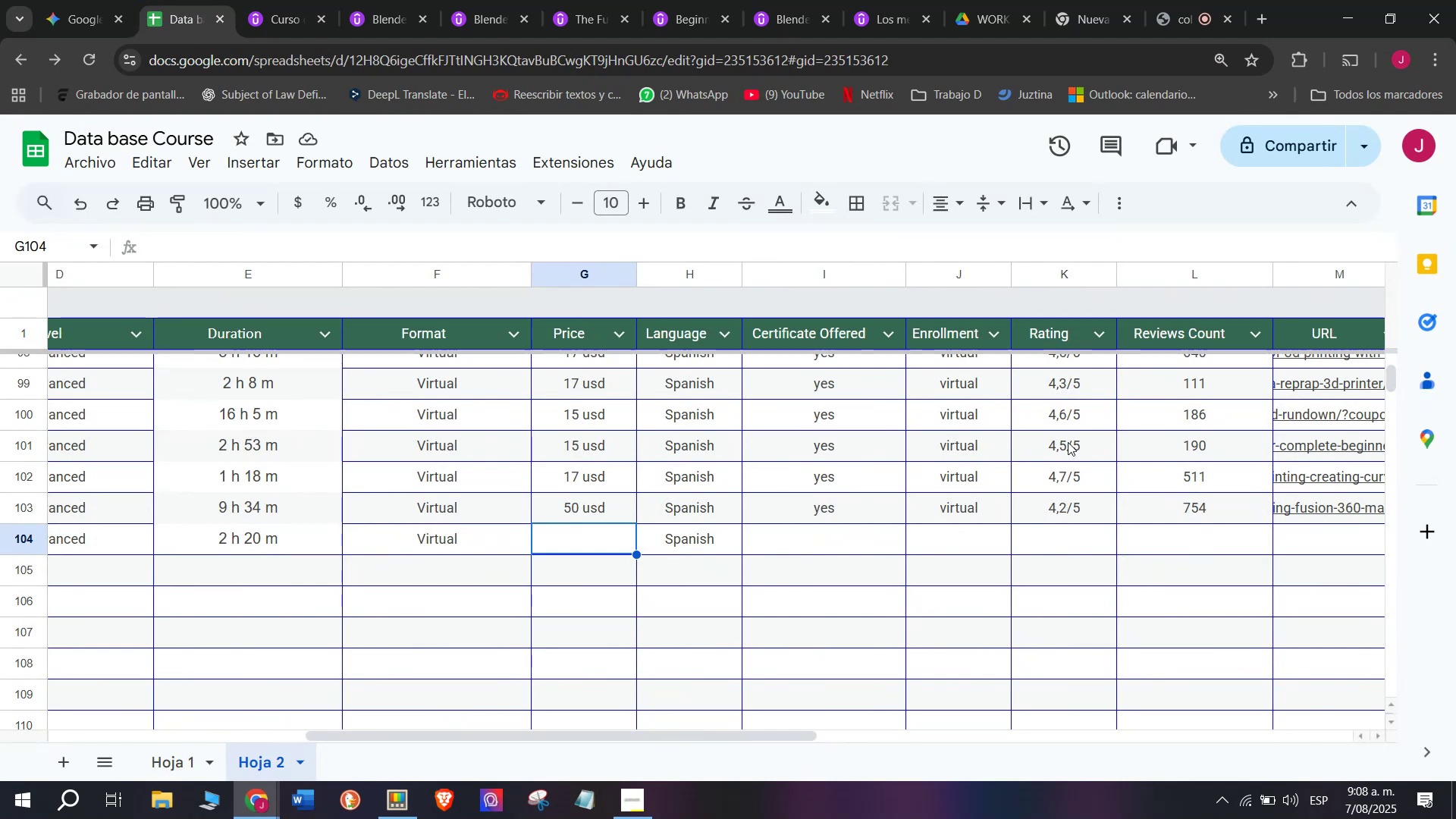 
left_click([1065, 418])
 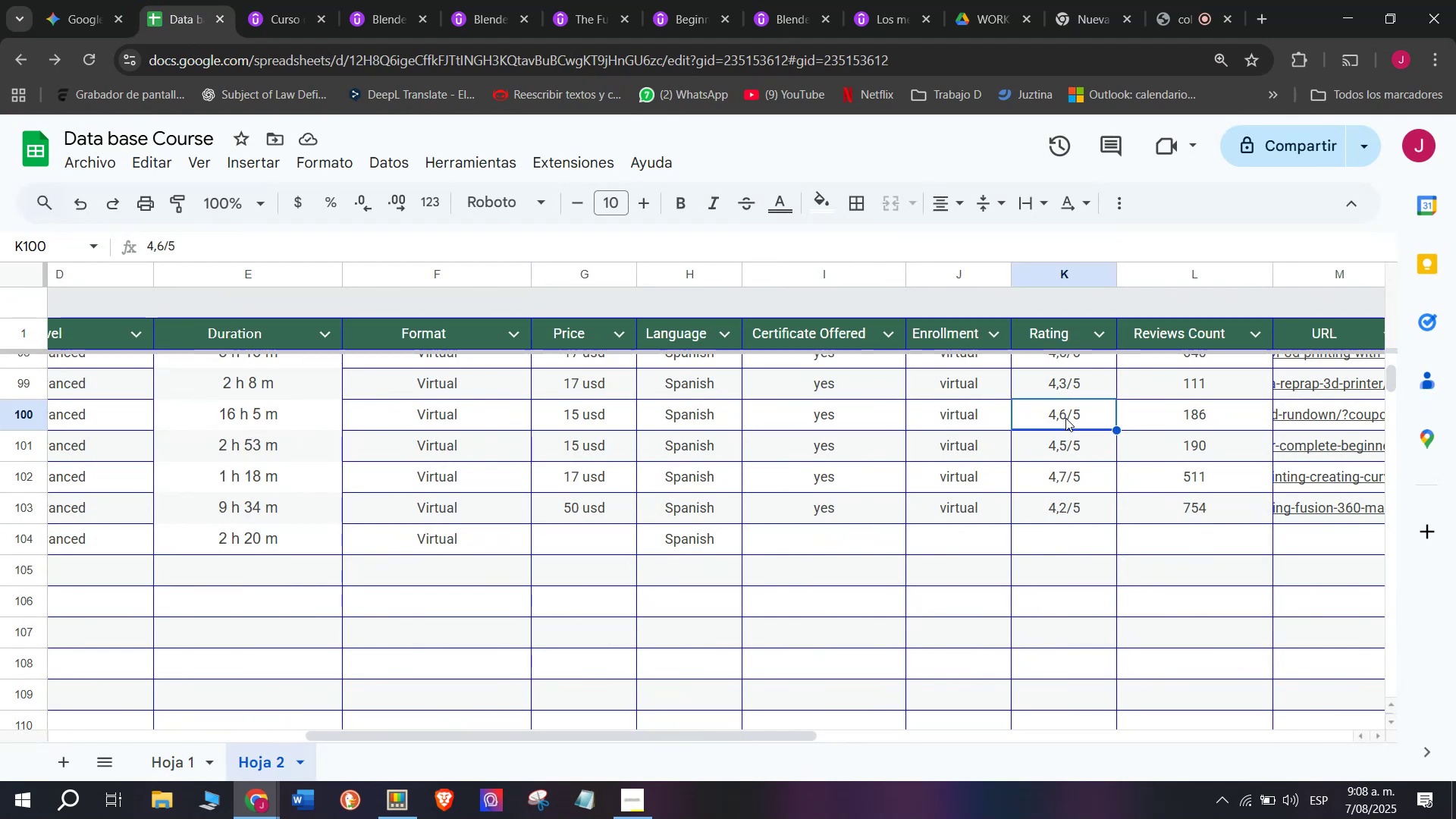 
key(Break)
 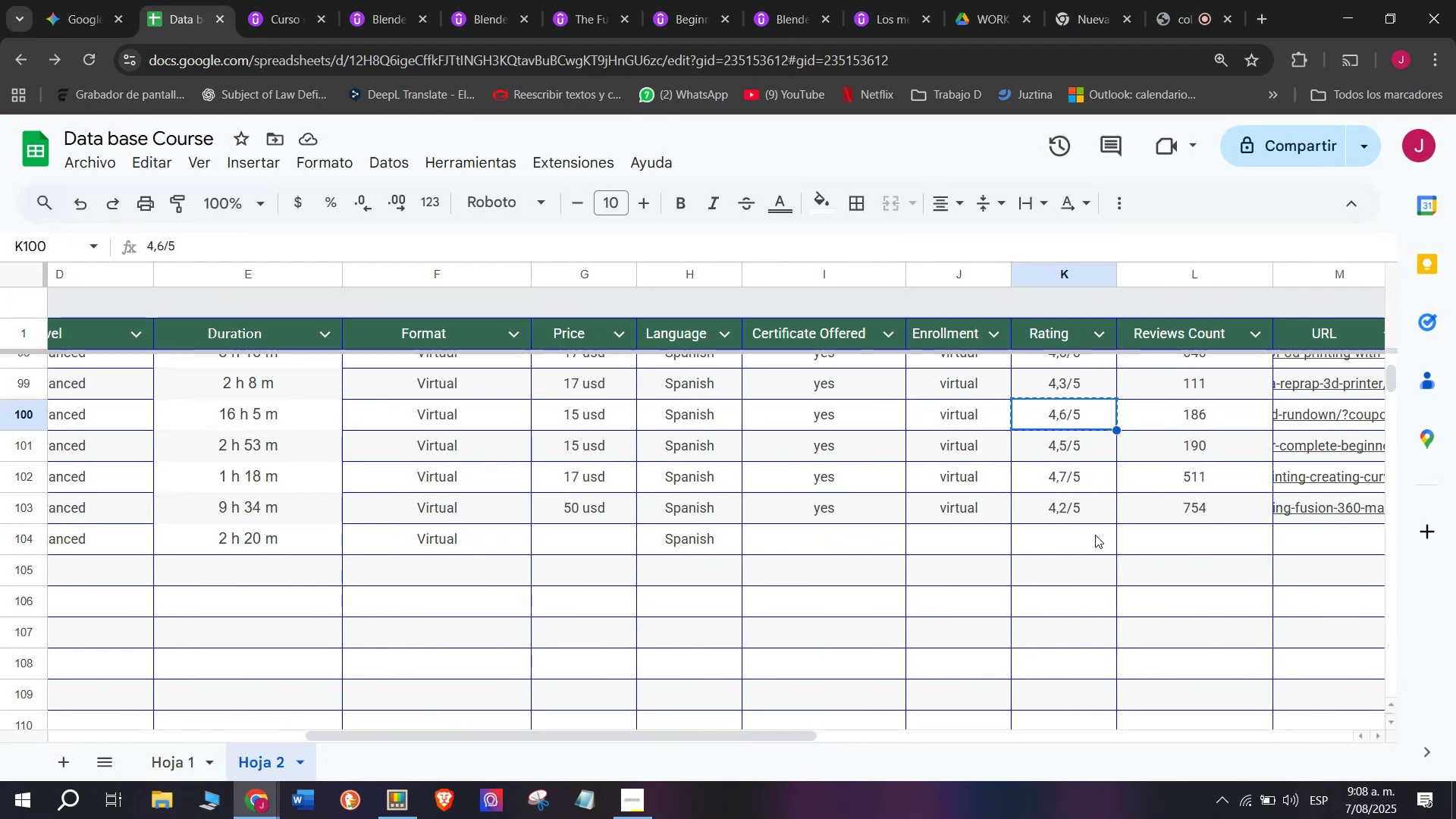 
key(Control+ControlLeft)
 